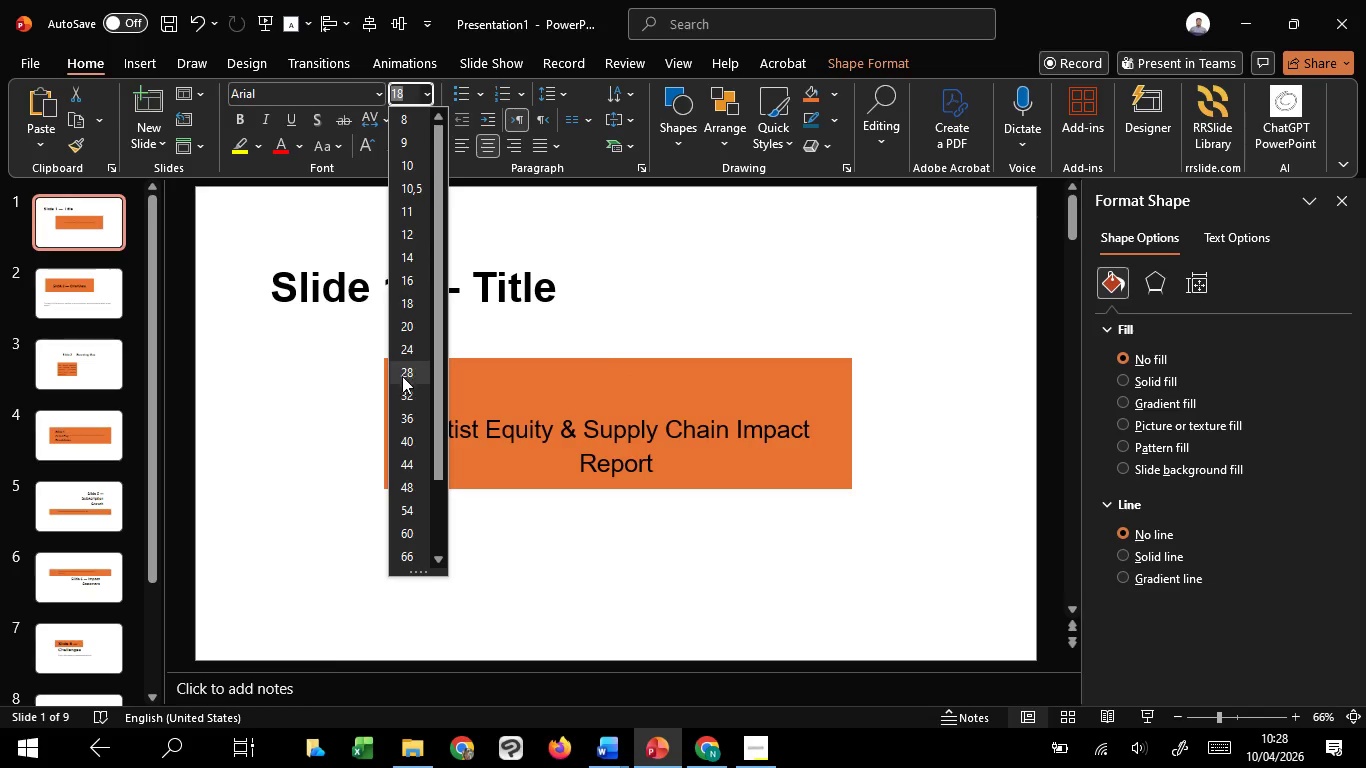 
left_click([402, 394])
 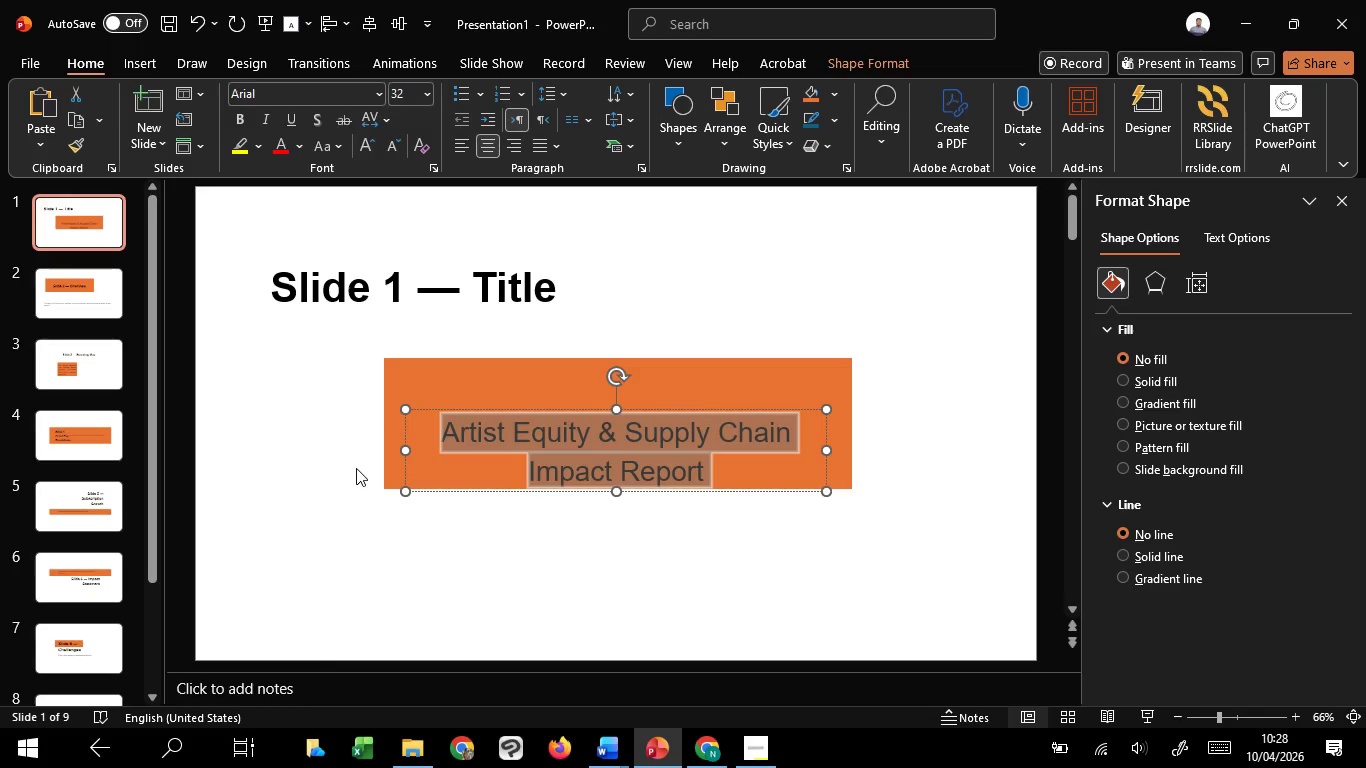 
left_click([356, 468])
 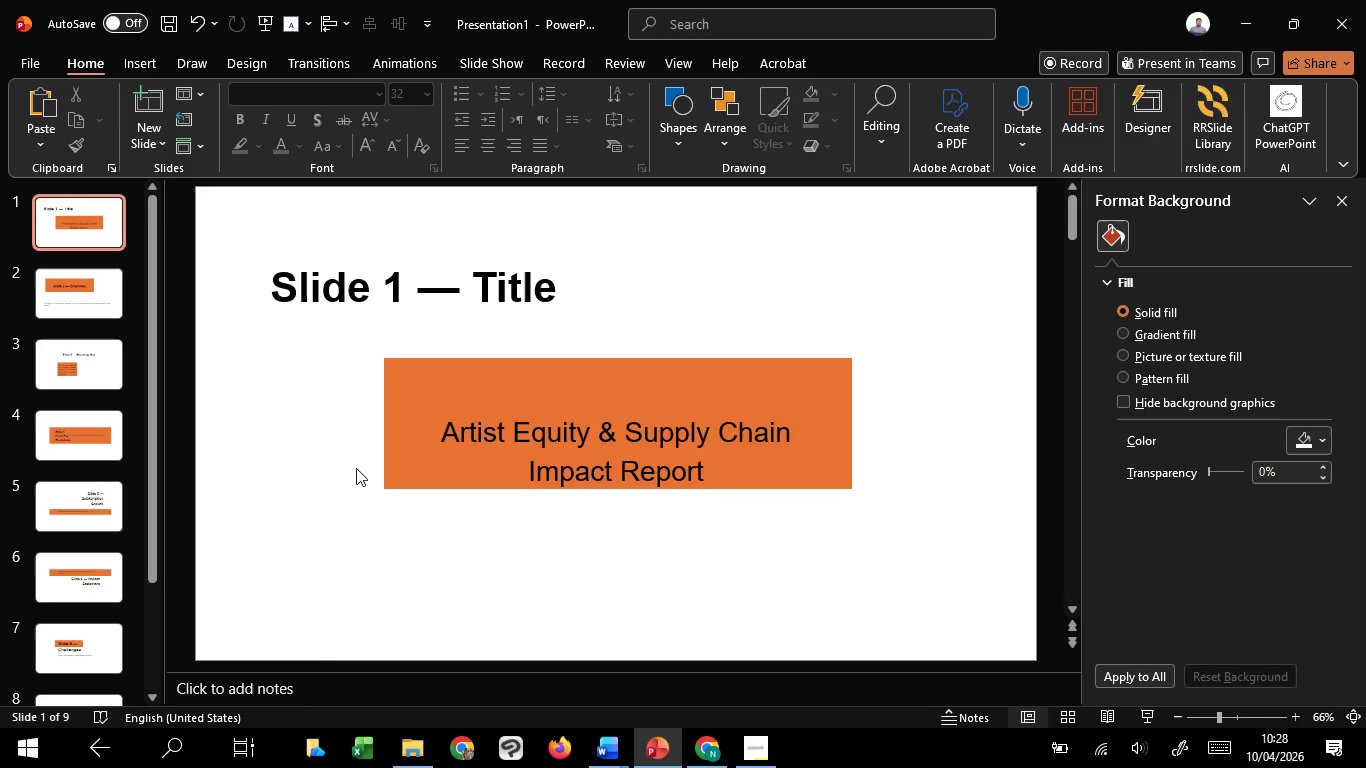 
left_click([356, 468])
 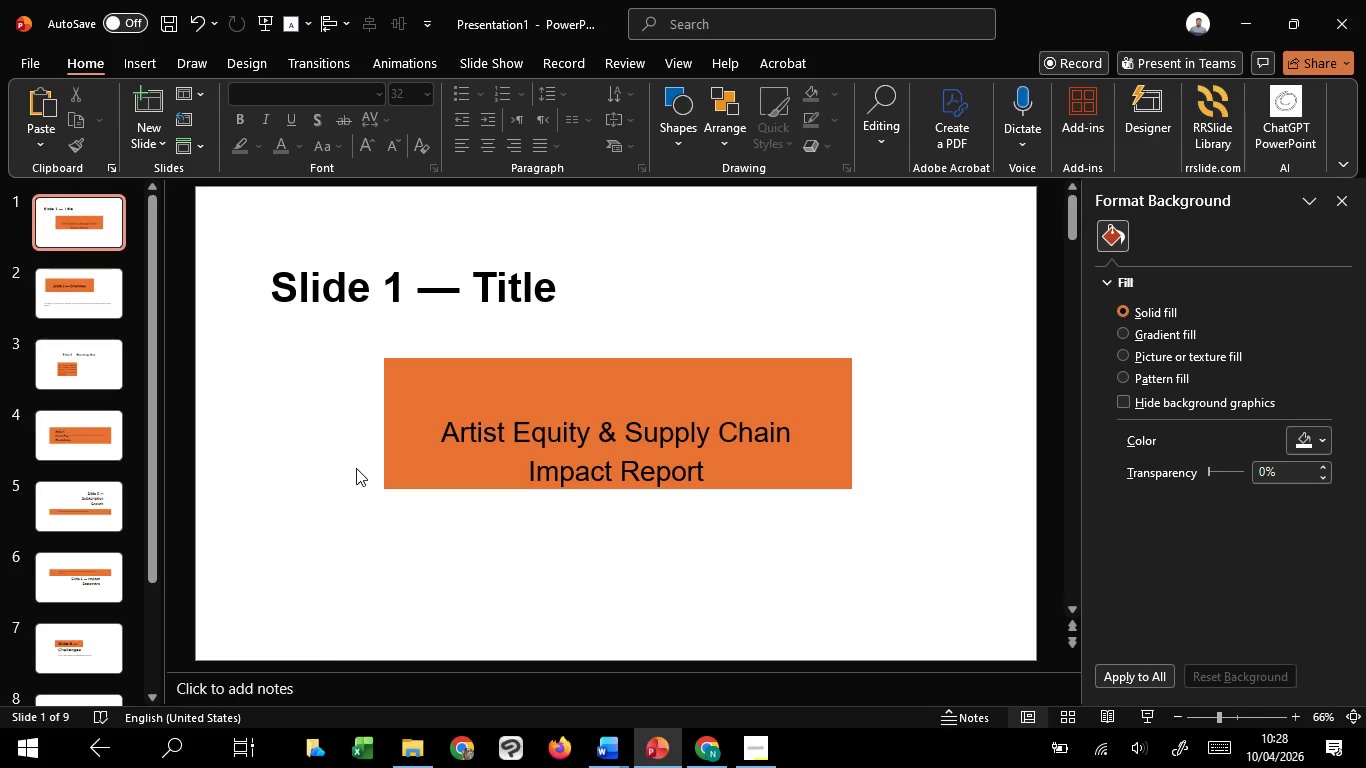 
wait(9.06)
 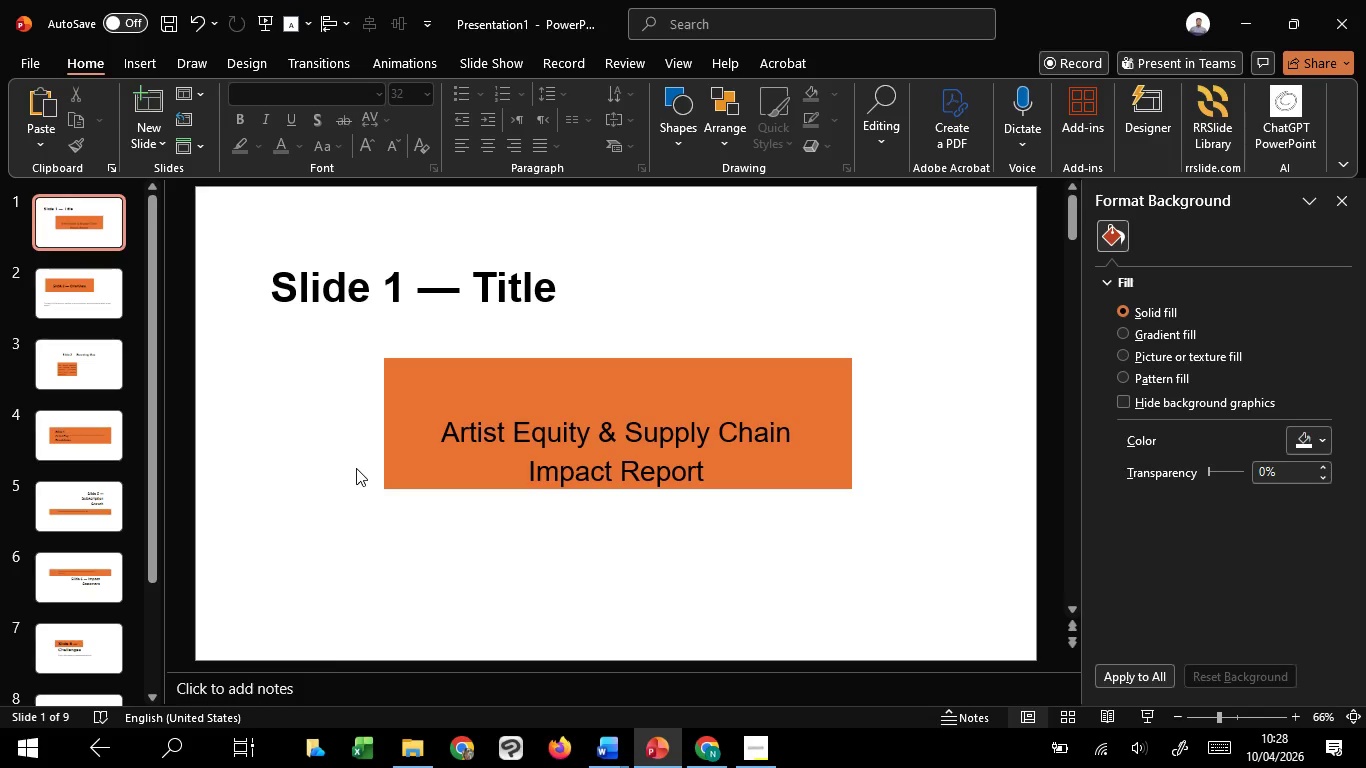 
left_click([356, 468])
 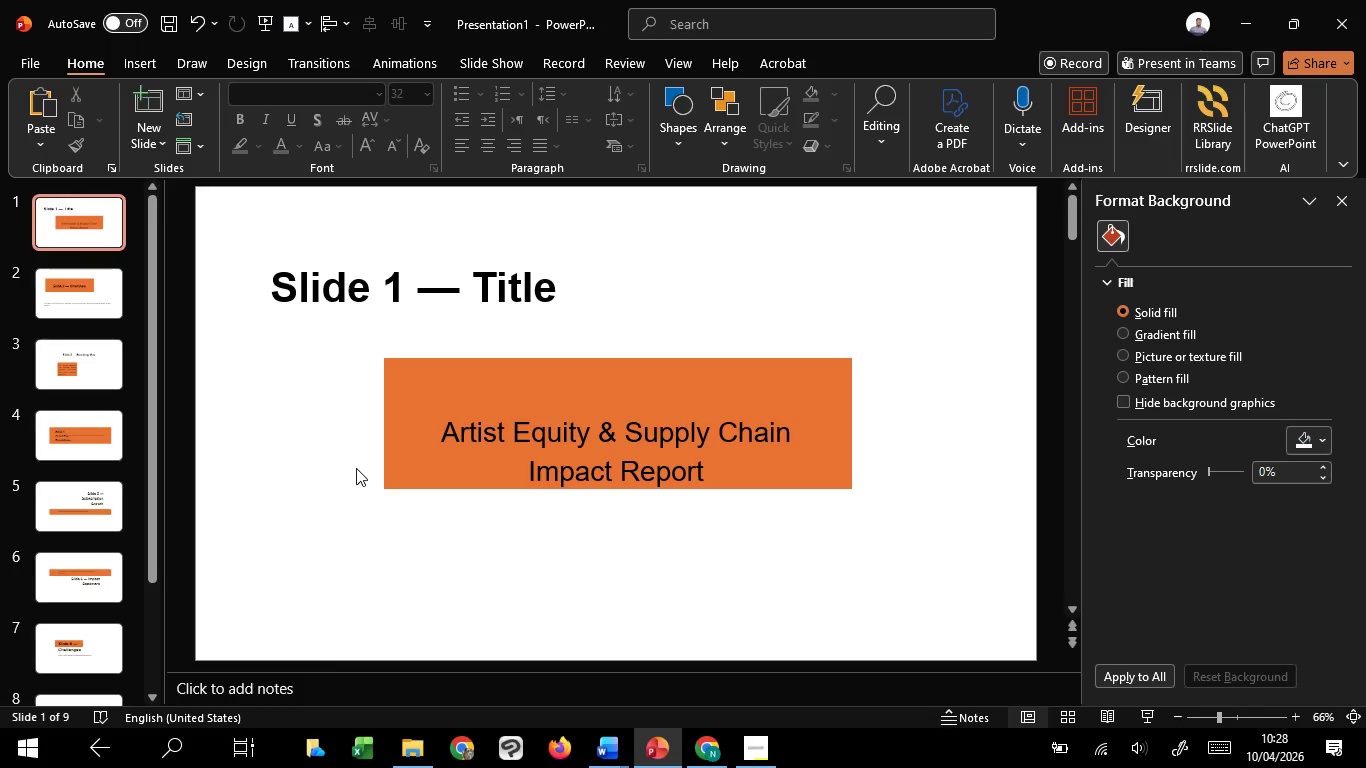 
wait(7.19)
 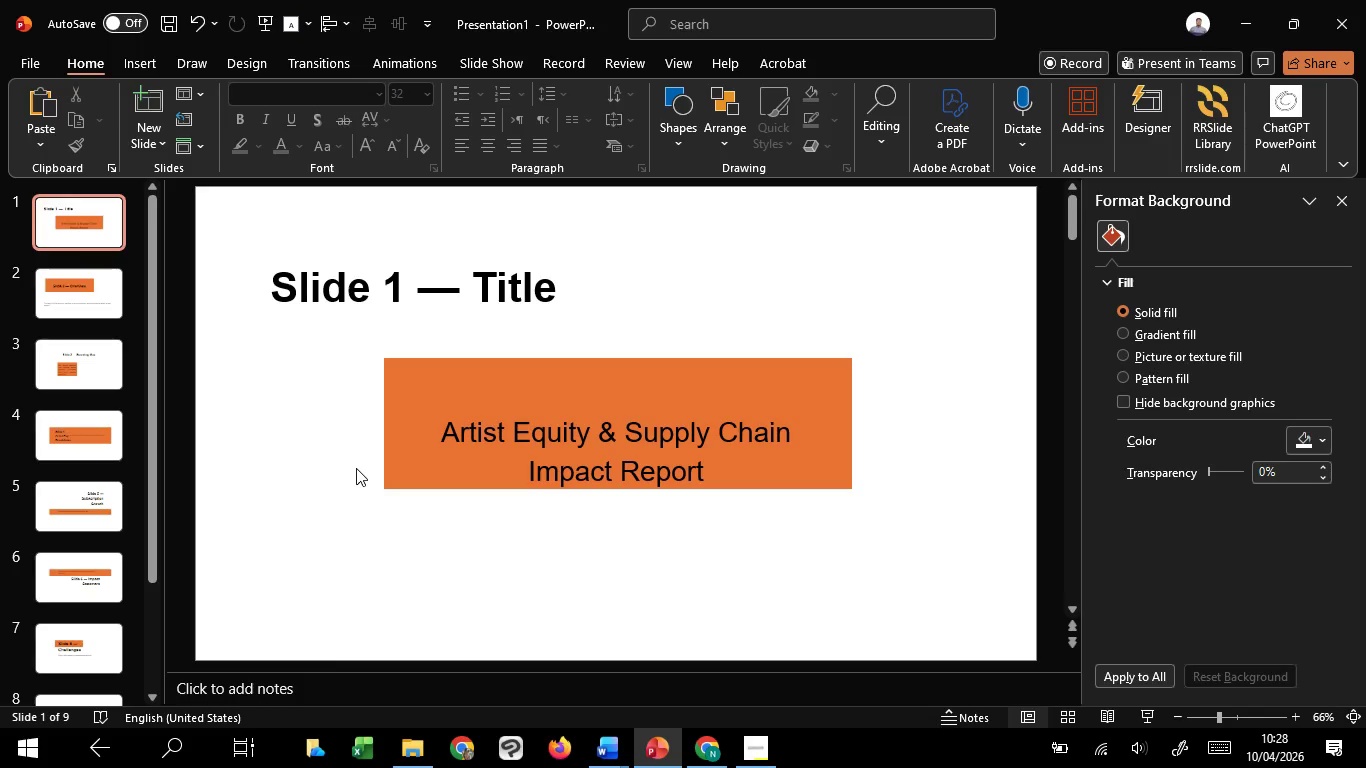 
left_click([467, 446])
 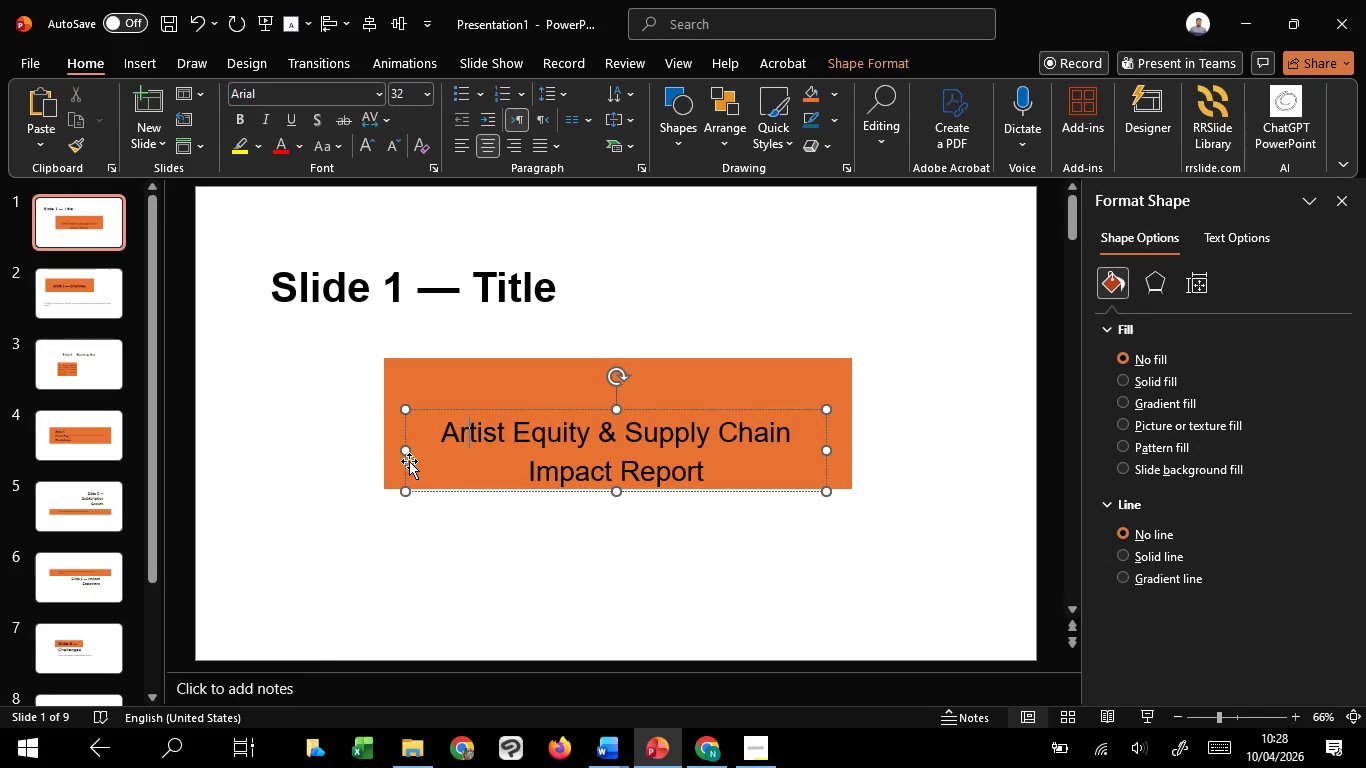 
hold_key(key=ControlLeft, duration=5.26)
hold_key(key=ShiftLeft, duration=1.51)
left_click_drag(start_coordinate=[403, 448], to_coordinate=[467, 438])
 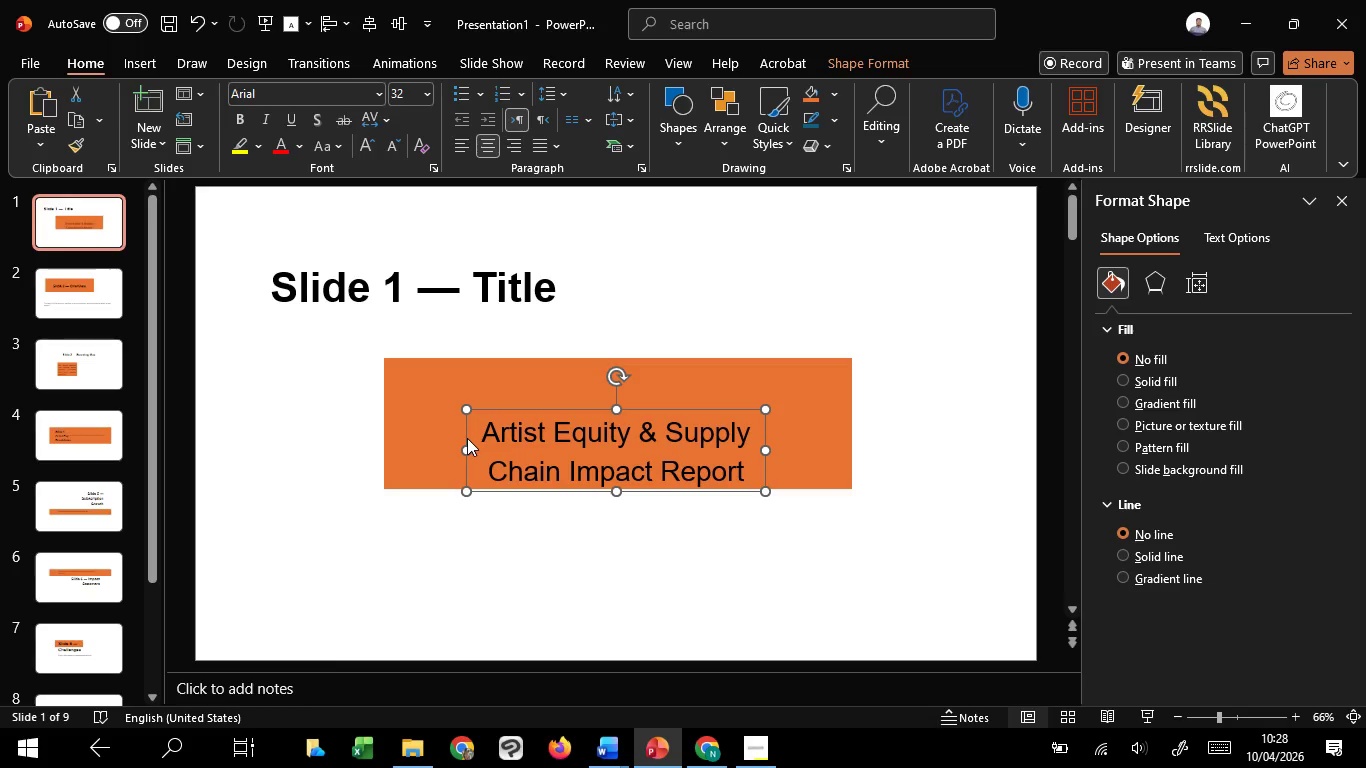 
hold_key(key=ShiftLeft, duration=1.52)
 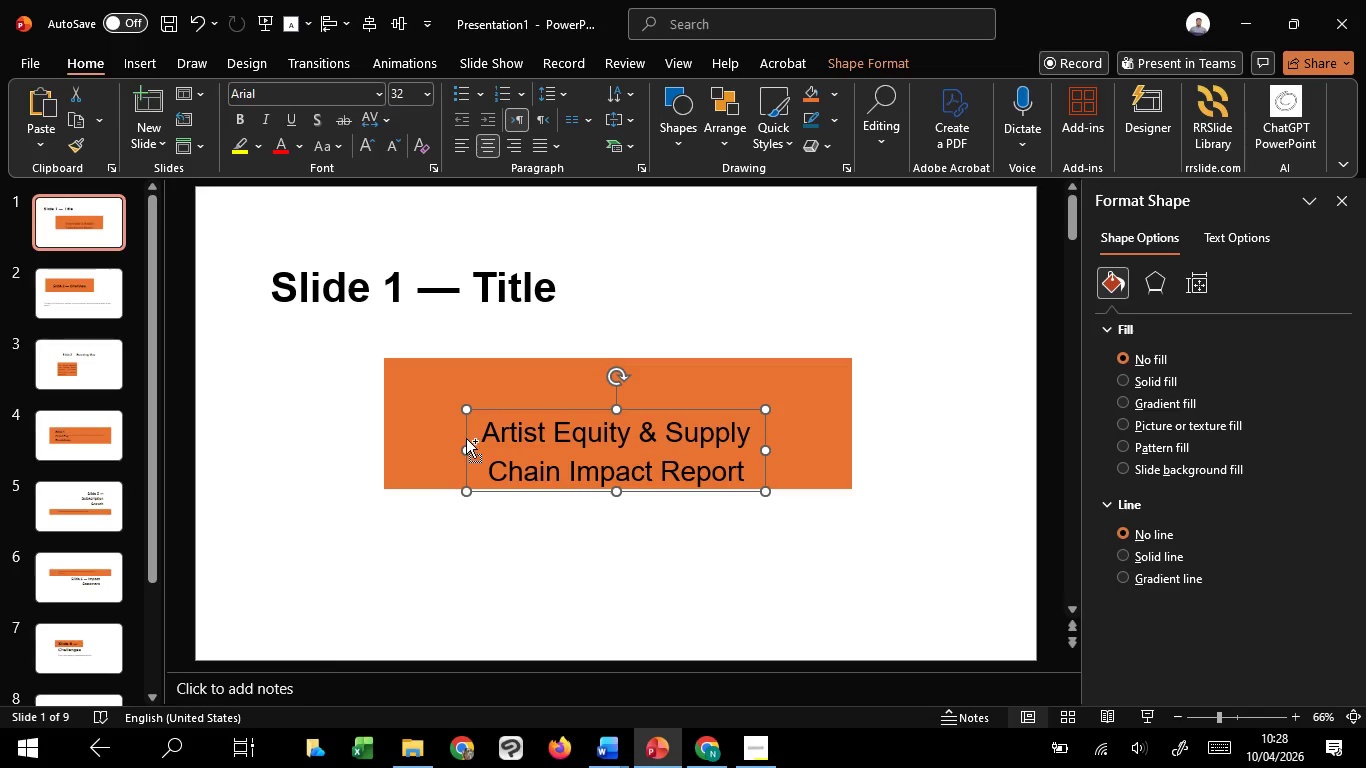 
hold_key(key=ShiftLeft, duration=1.5)
 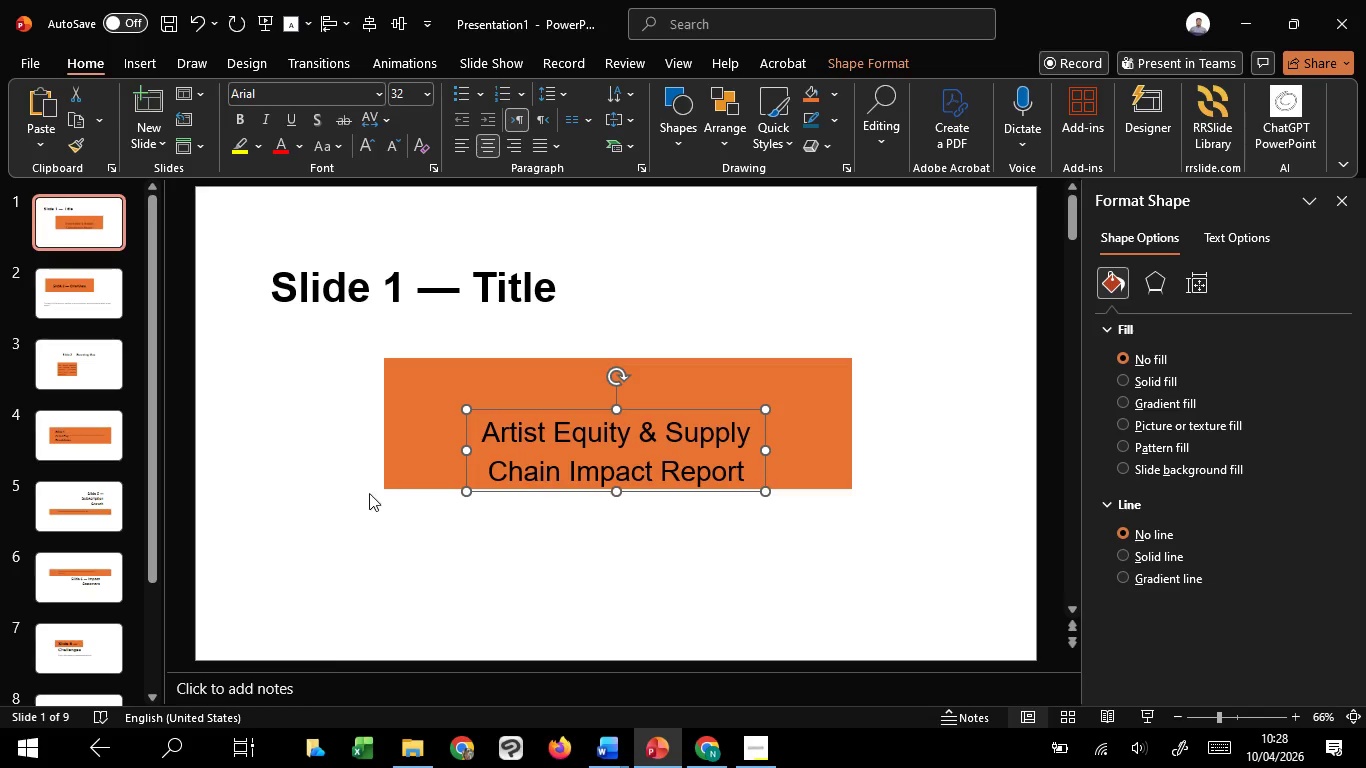 
hold_key(key=ShiftLeft, duration=0.45)
 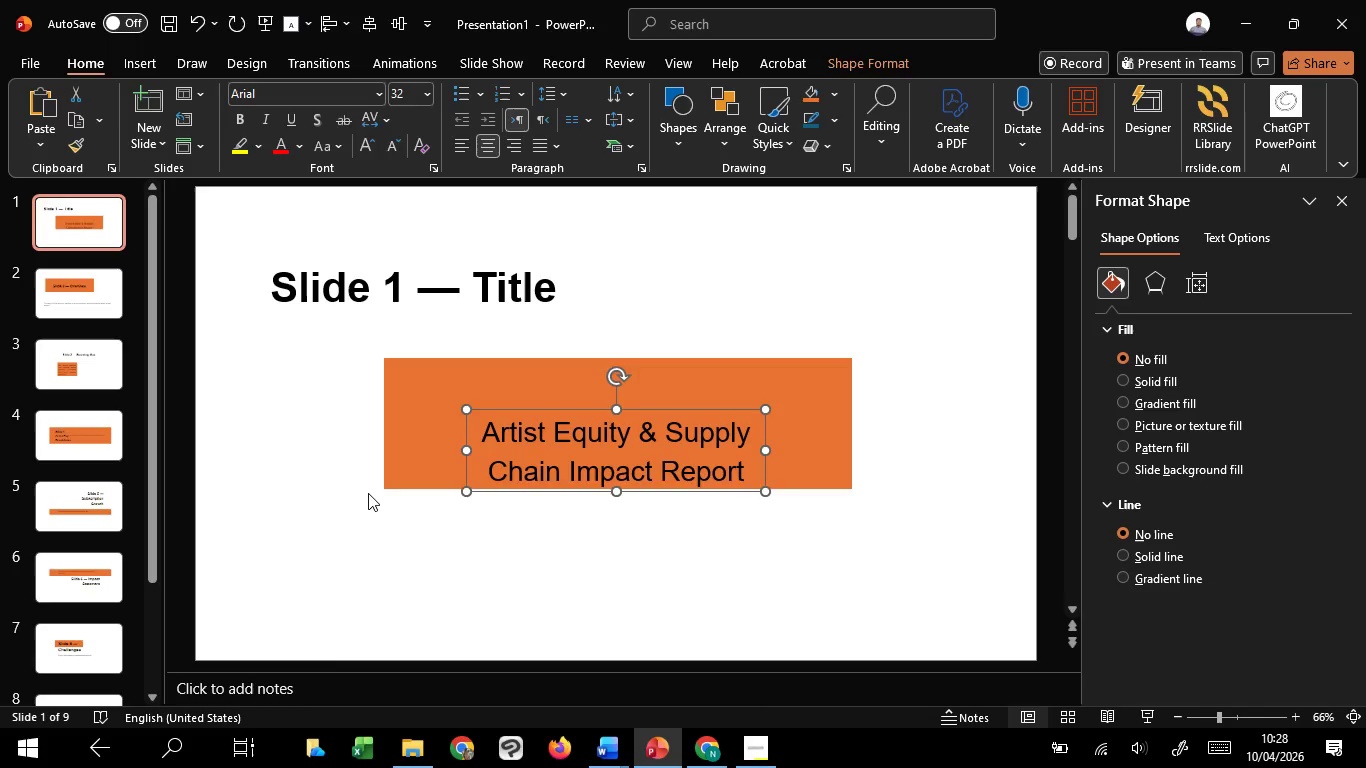 
left_click([368, 493])
 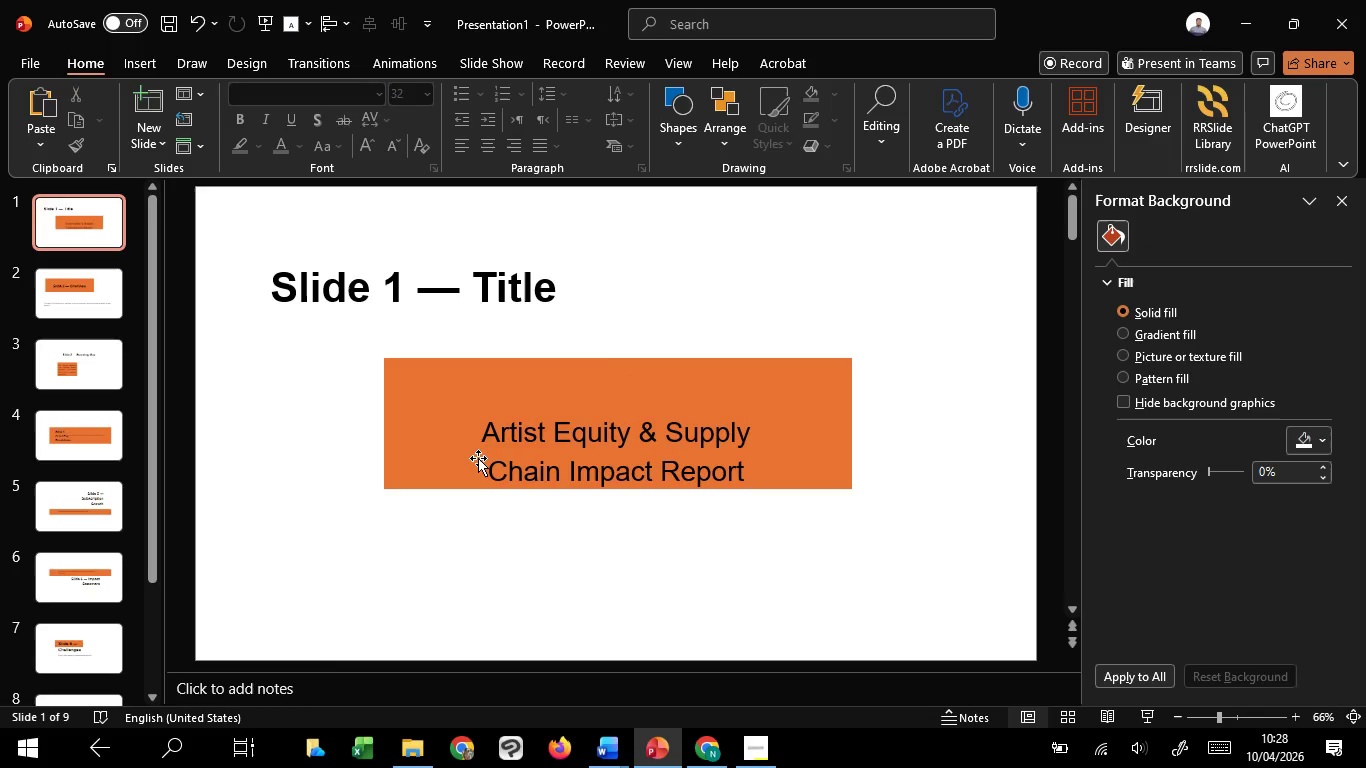 
left_click([478, 458])
 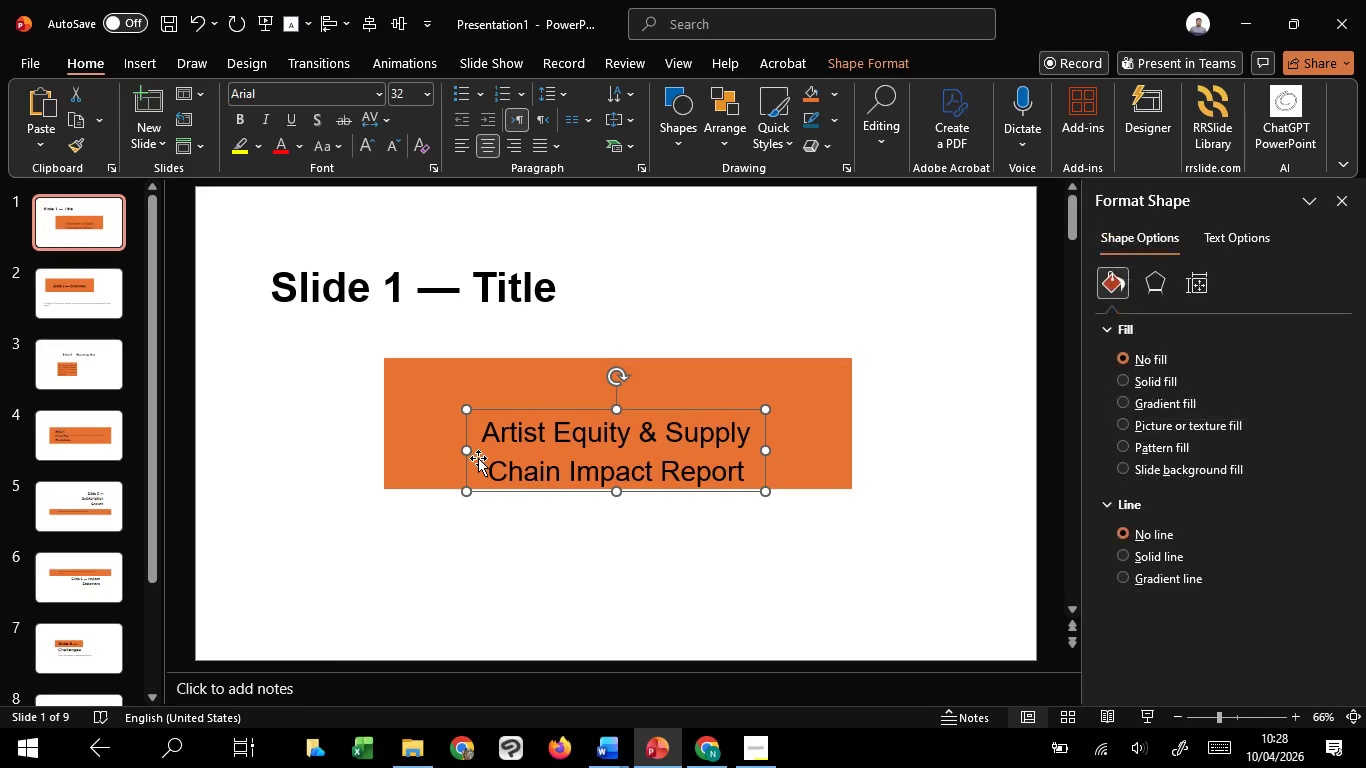 
hold_key(key=ShiftLeft, duration=1.52)
left_click([435, 375])
 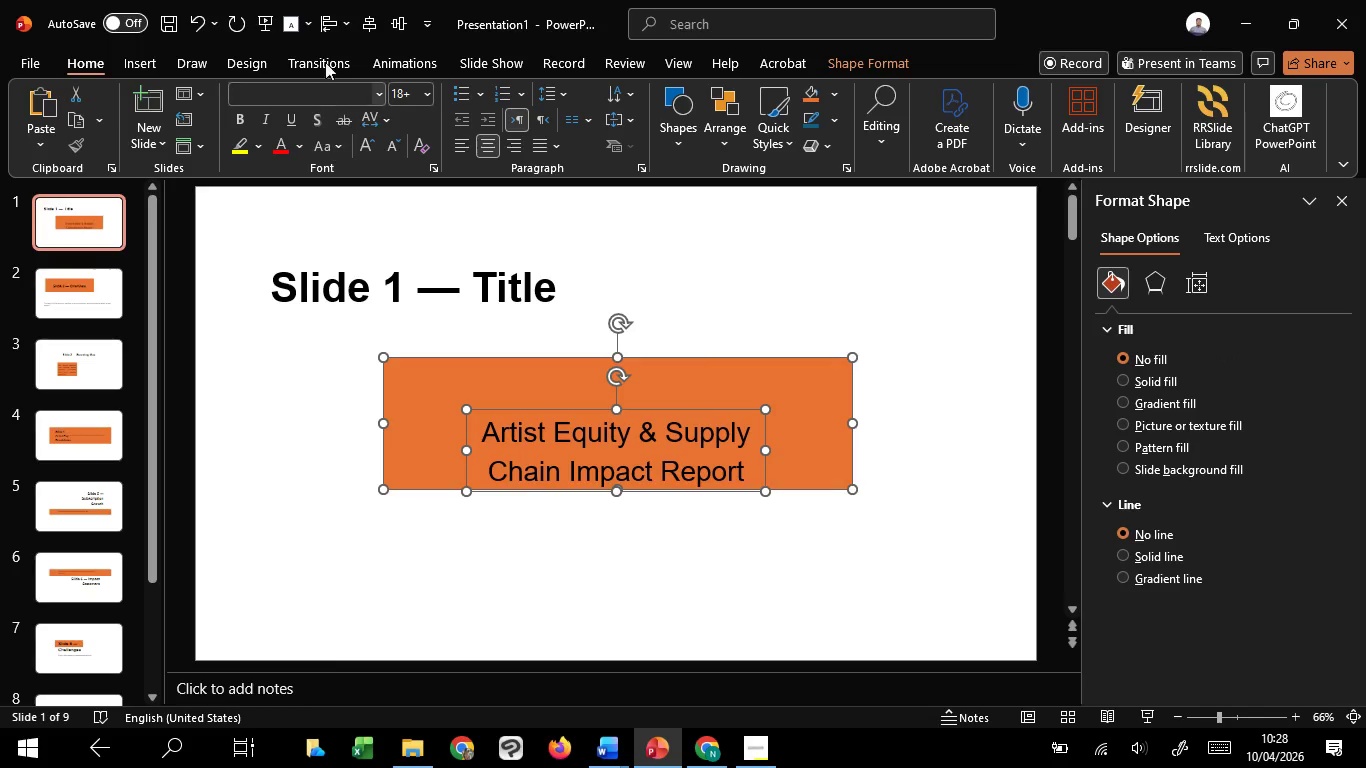 
hold_key(key=ShiftLeft, duration=0.55)
 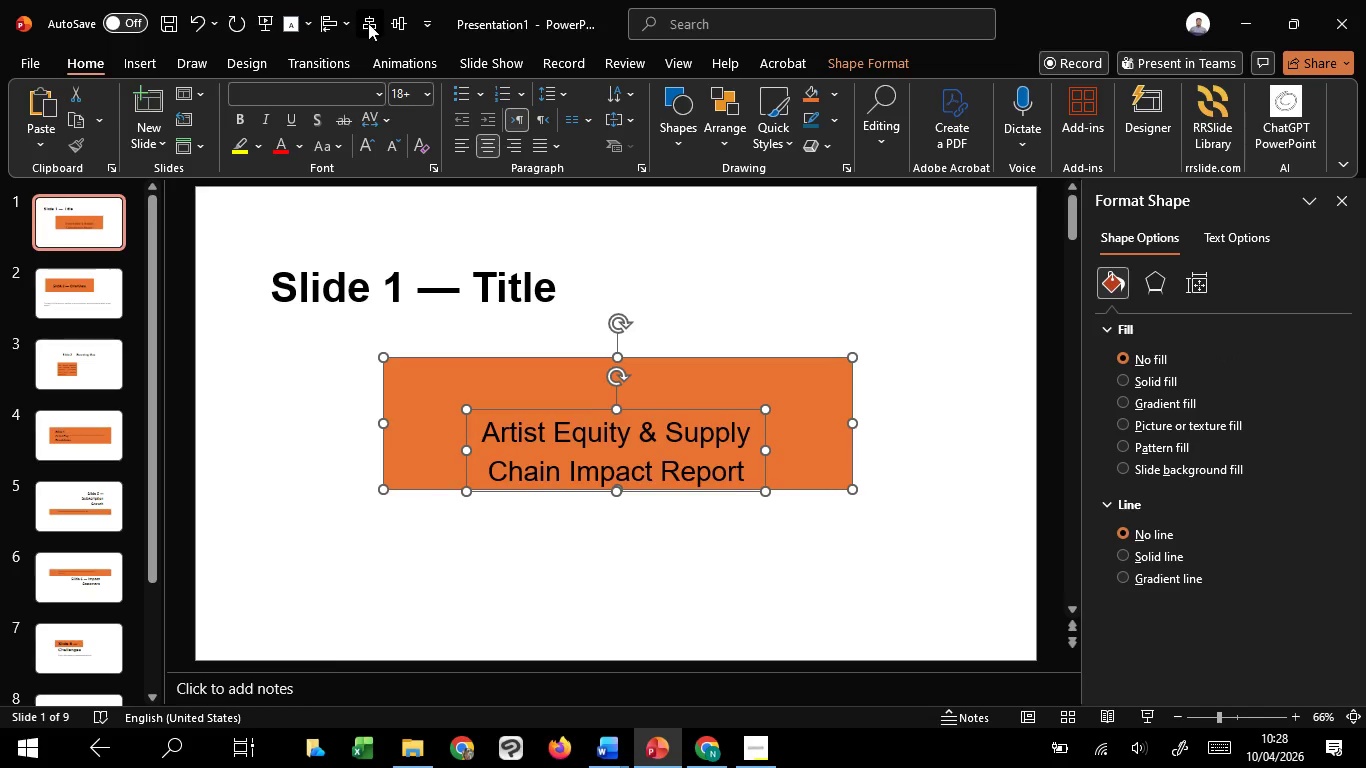 
left_click([368, 23])
 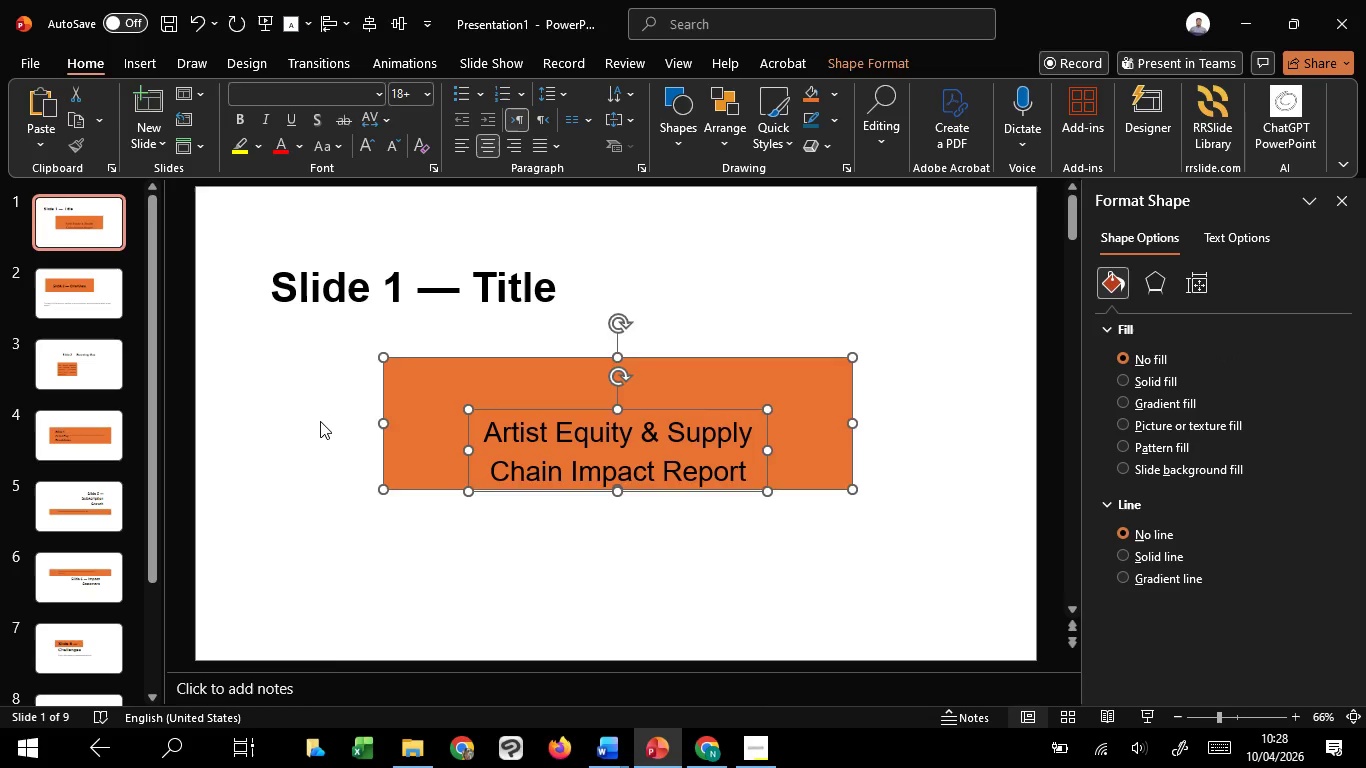 
left_click([320, 423])
 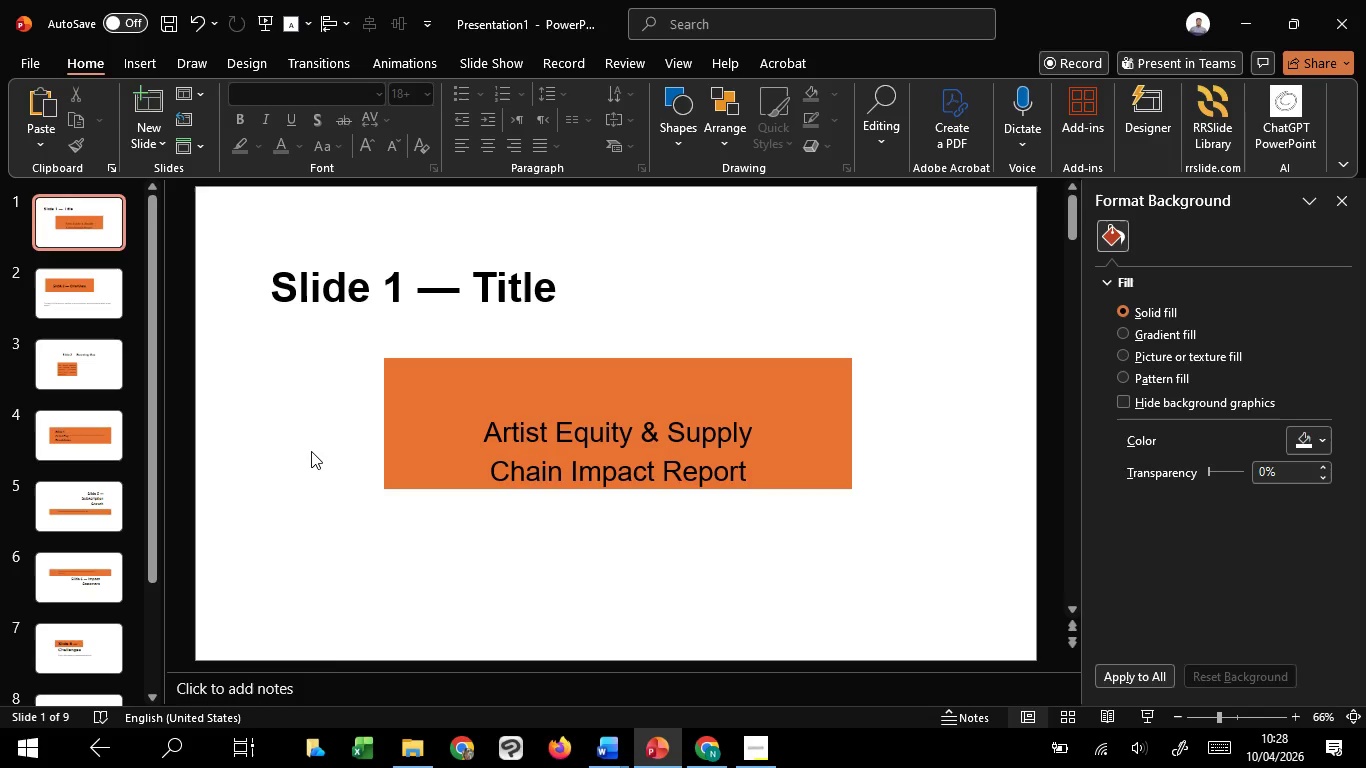 
wait(7.11)
 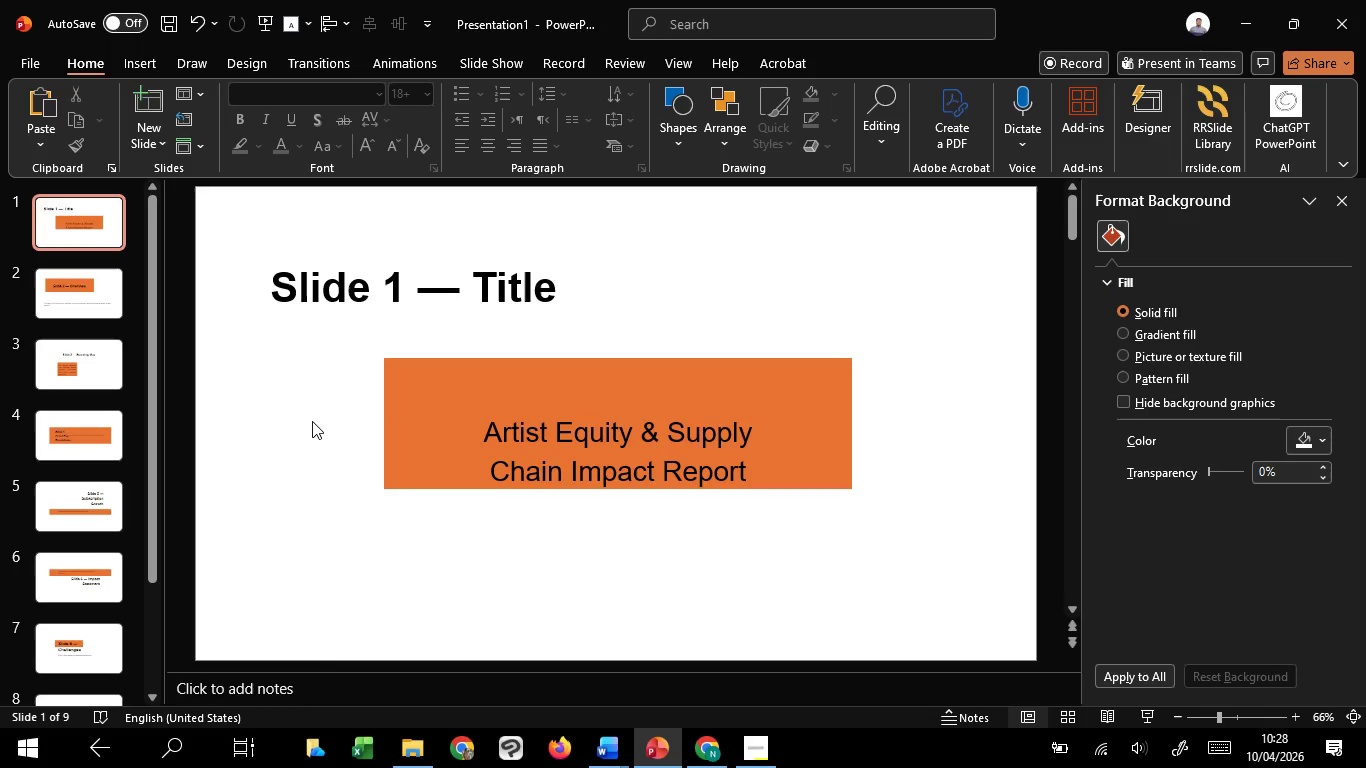 
left_click([311, 451])
 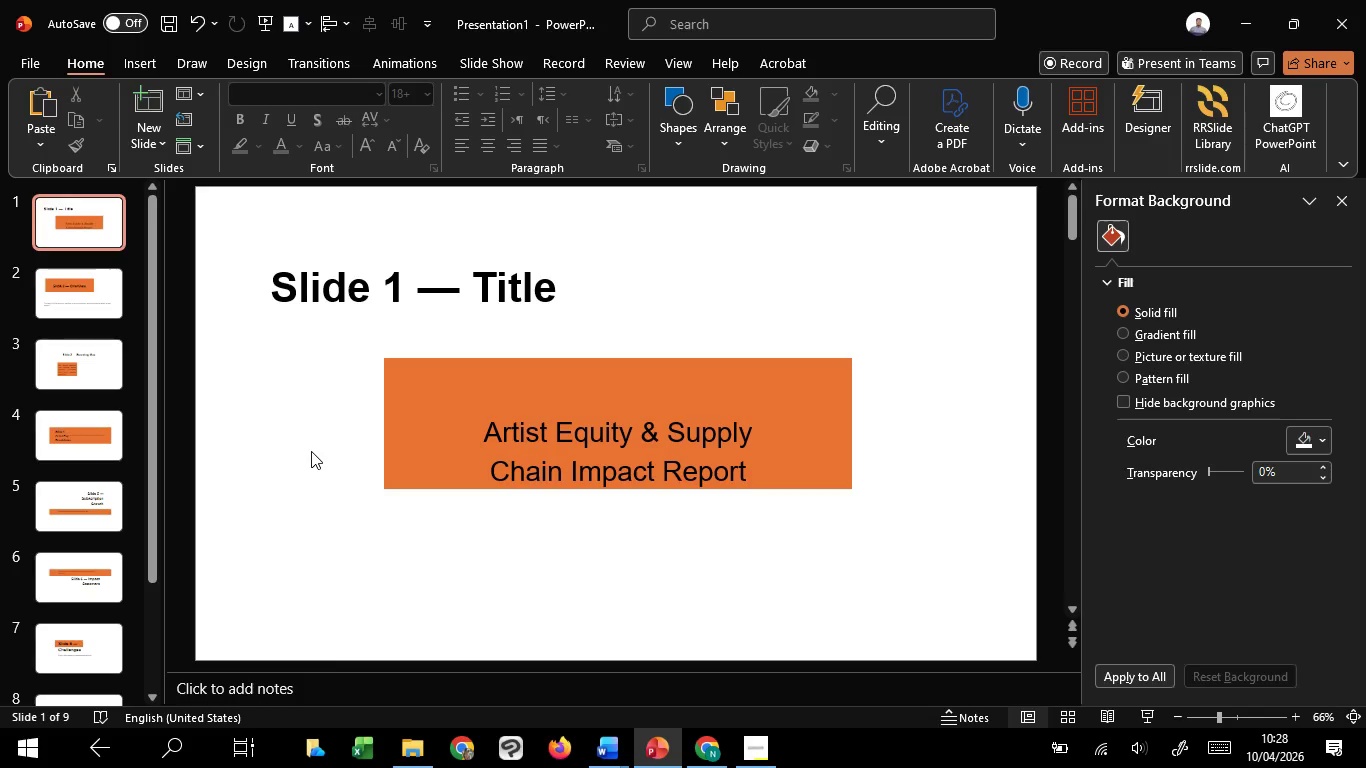 
wait(5.19)
 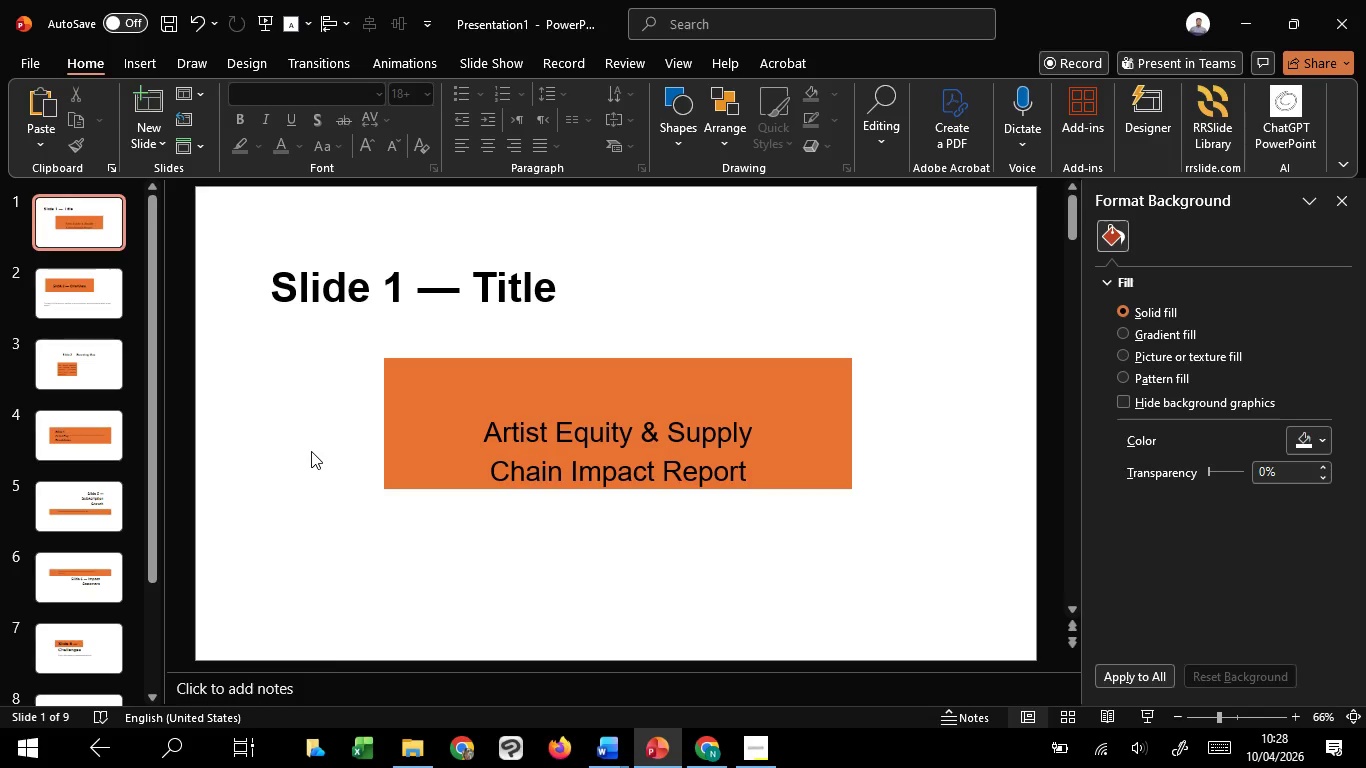 
left_click([311, 451])
 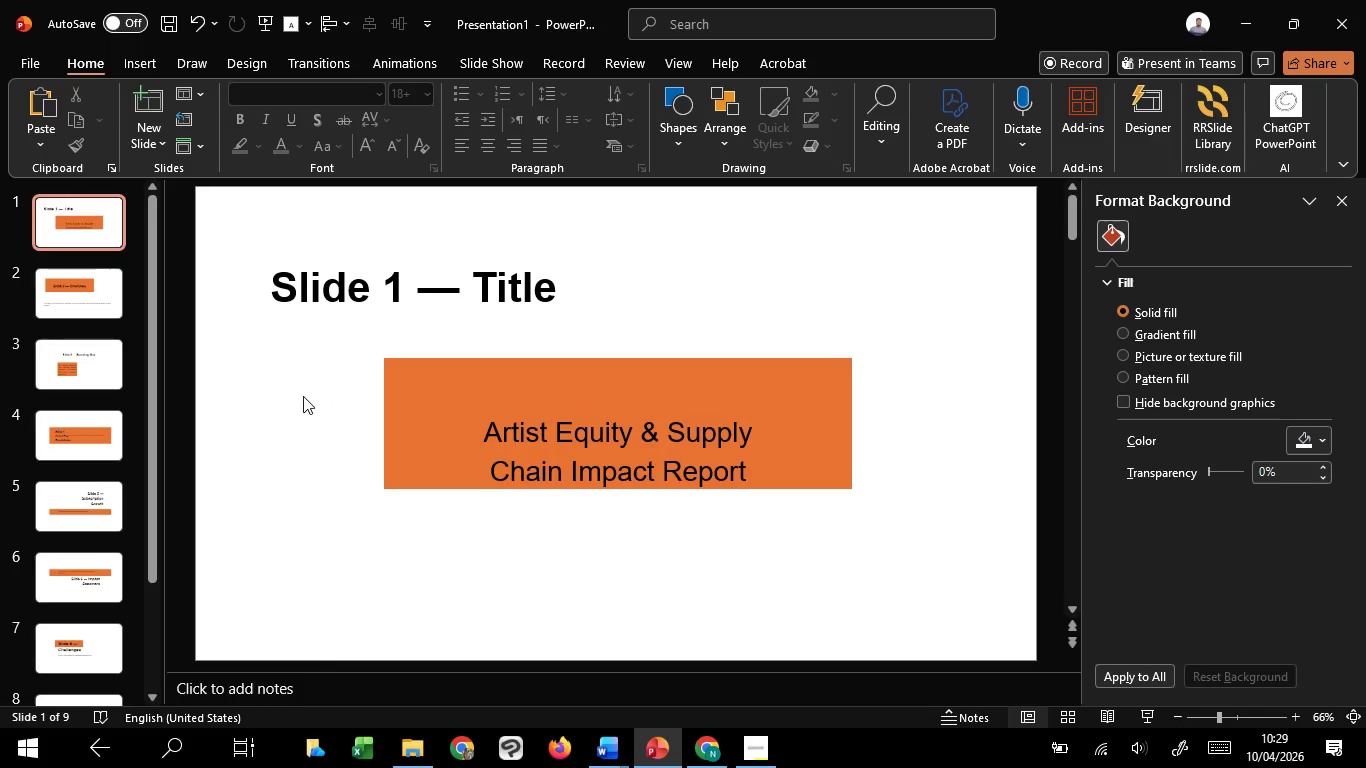 
scroll: coordinate [303, 396], scroll_direction: down, amount: 3.0
 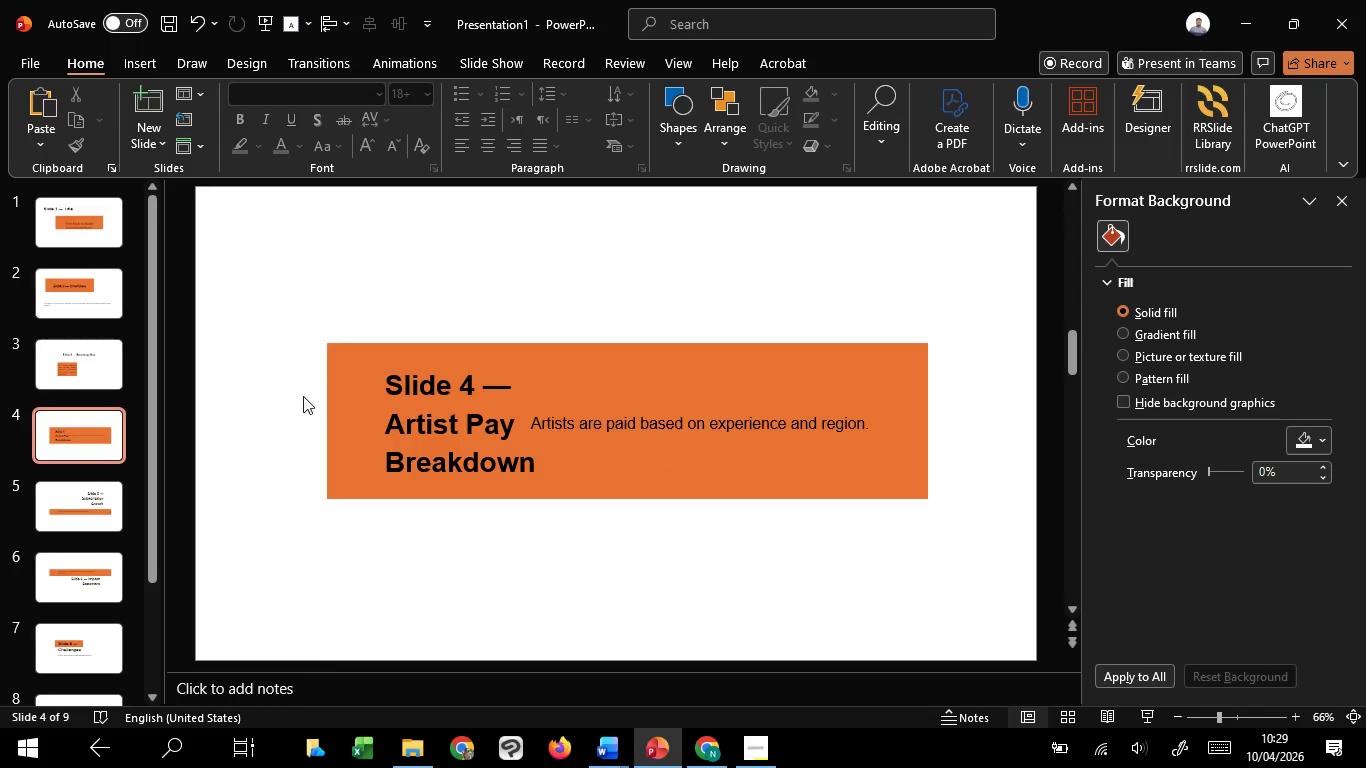 
wait(14.76)
 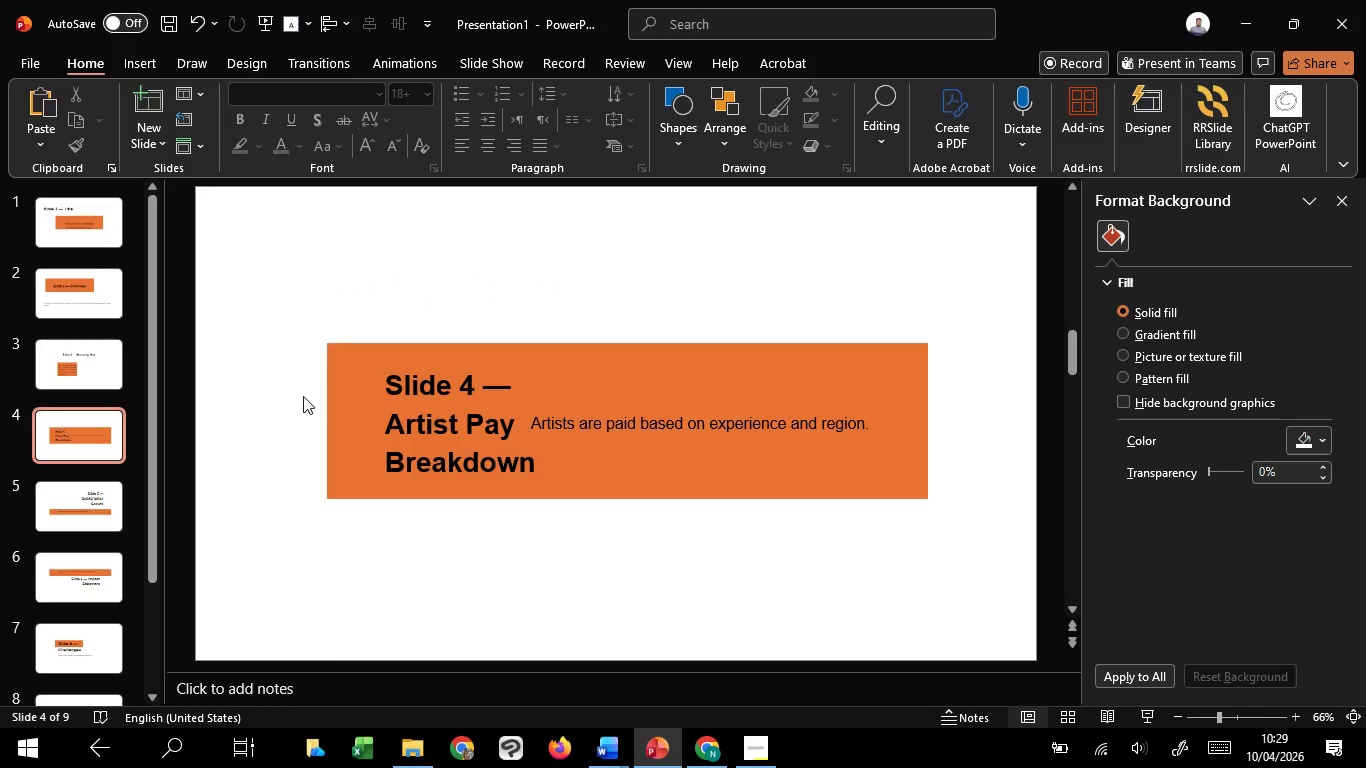 
left_click([426, 386])
 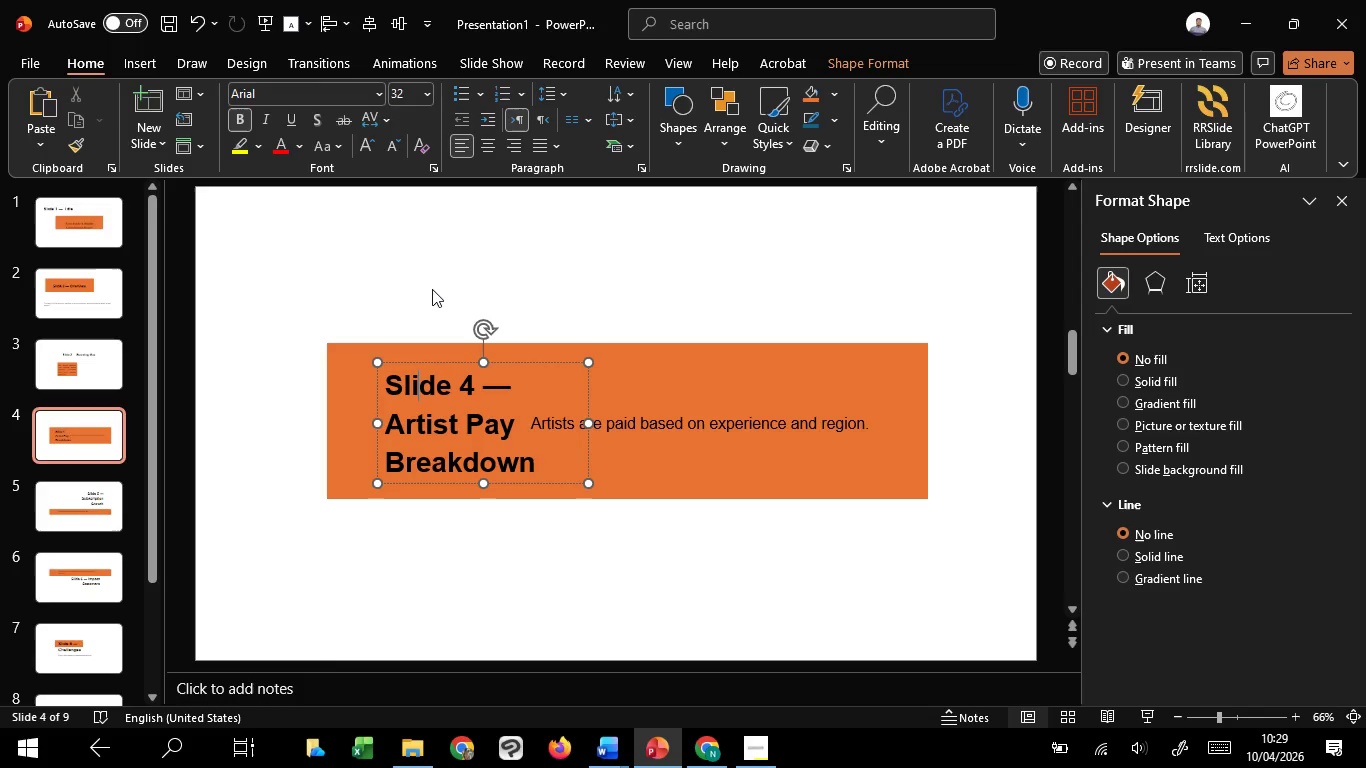 
left_click([434, 274])
 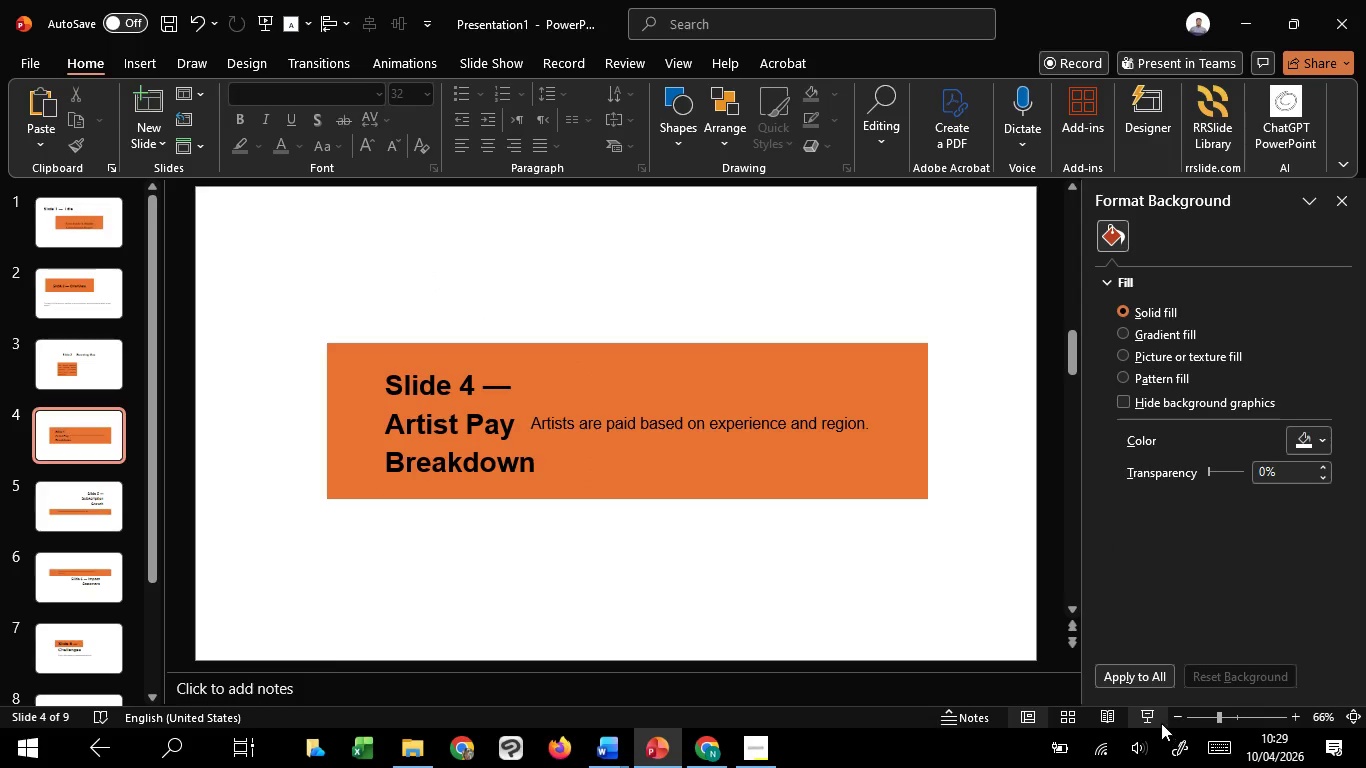 
left_click([1148, 714])
 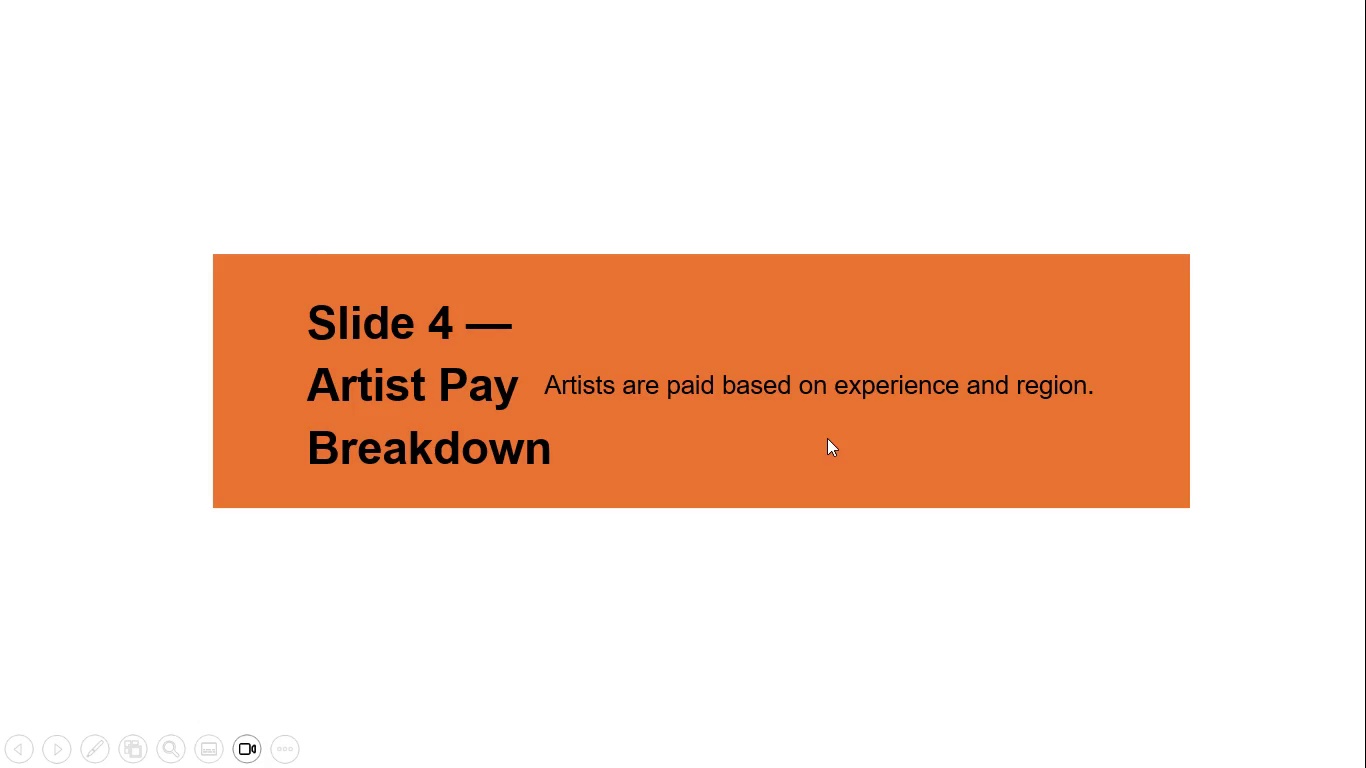 
key(Escape)
 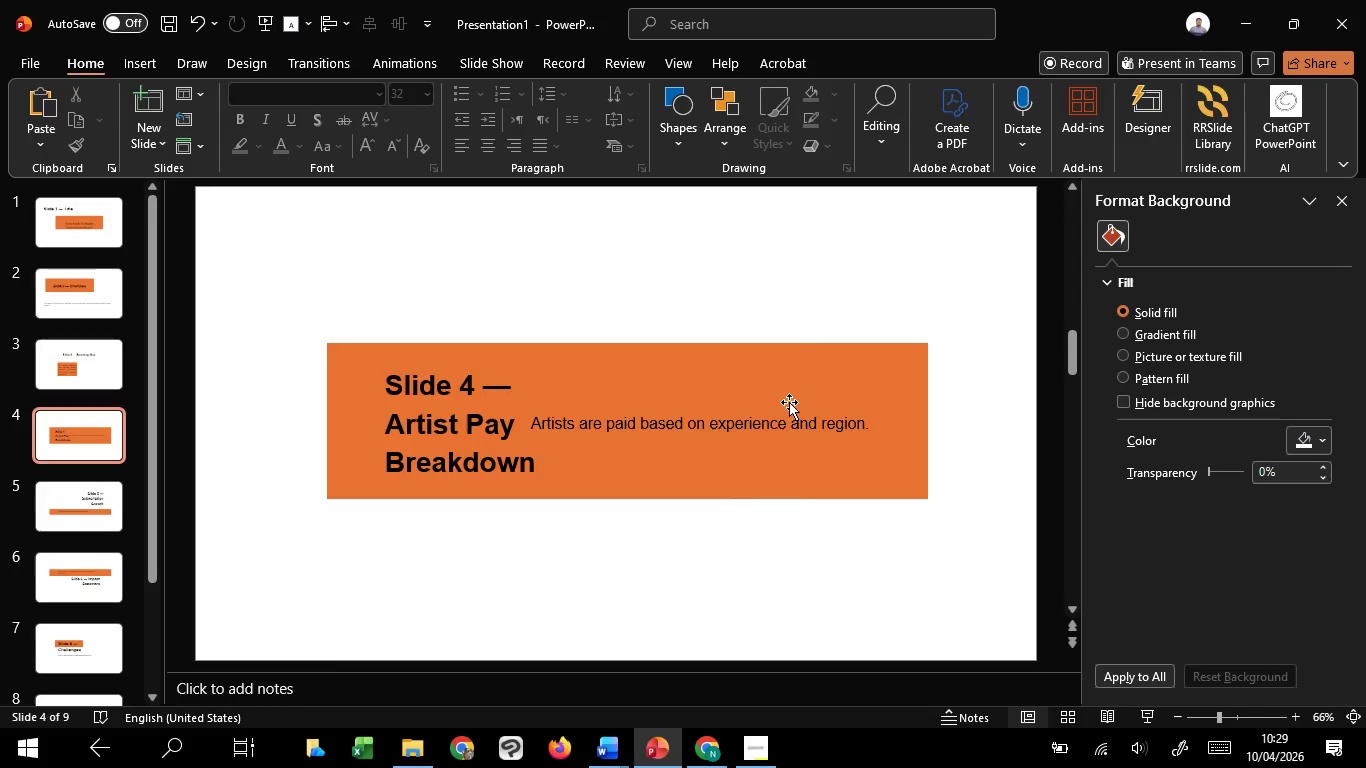 
scroll: coordinate [789, 402], scroll_direction: up, amount: 2.0
 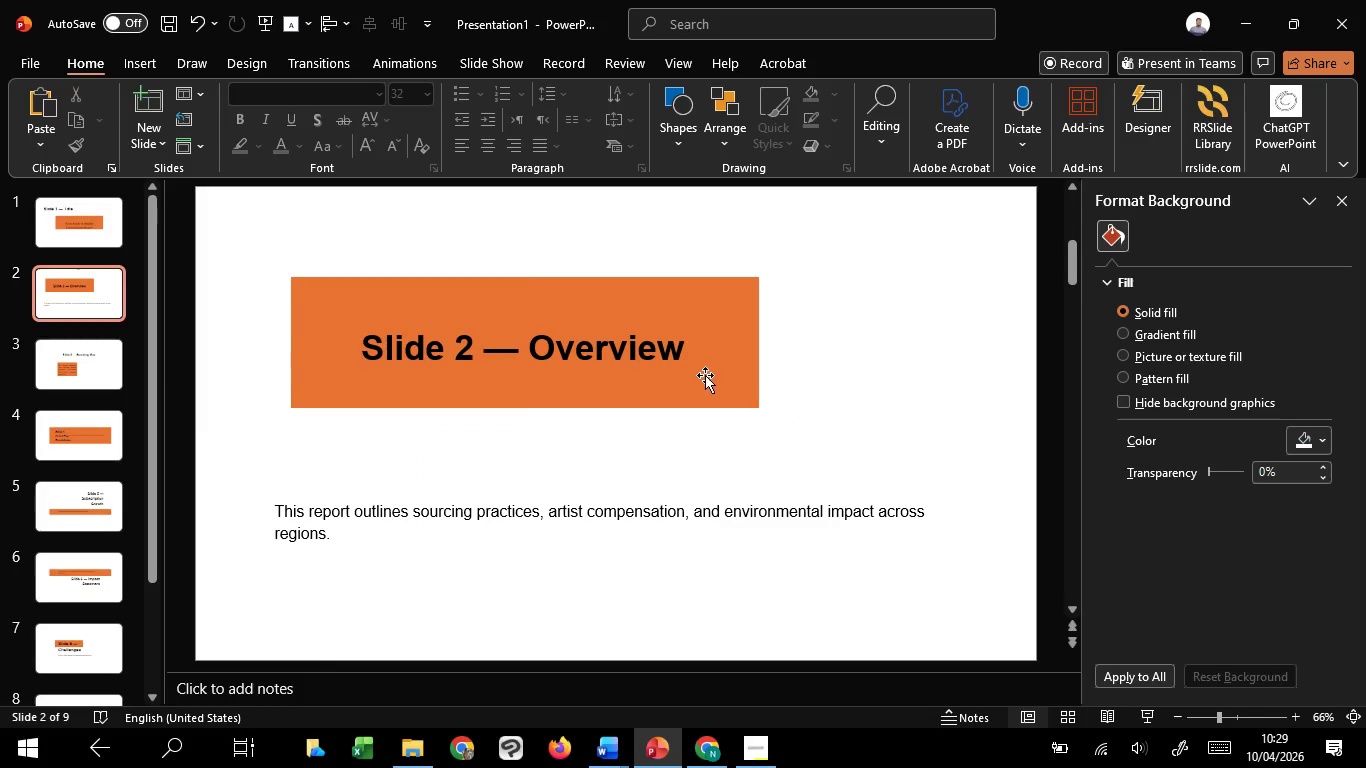 
left_click([705, 375])
 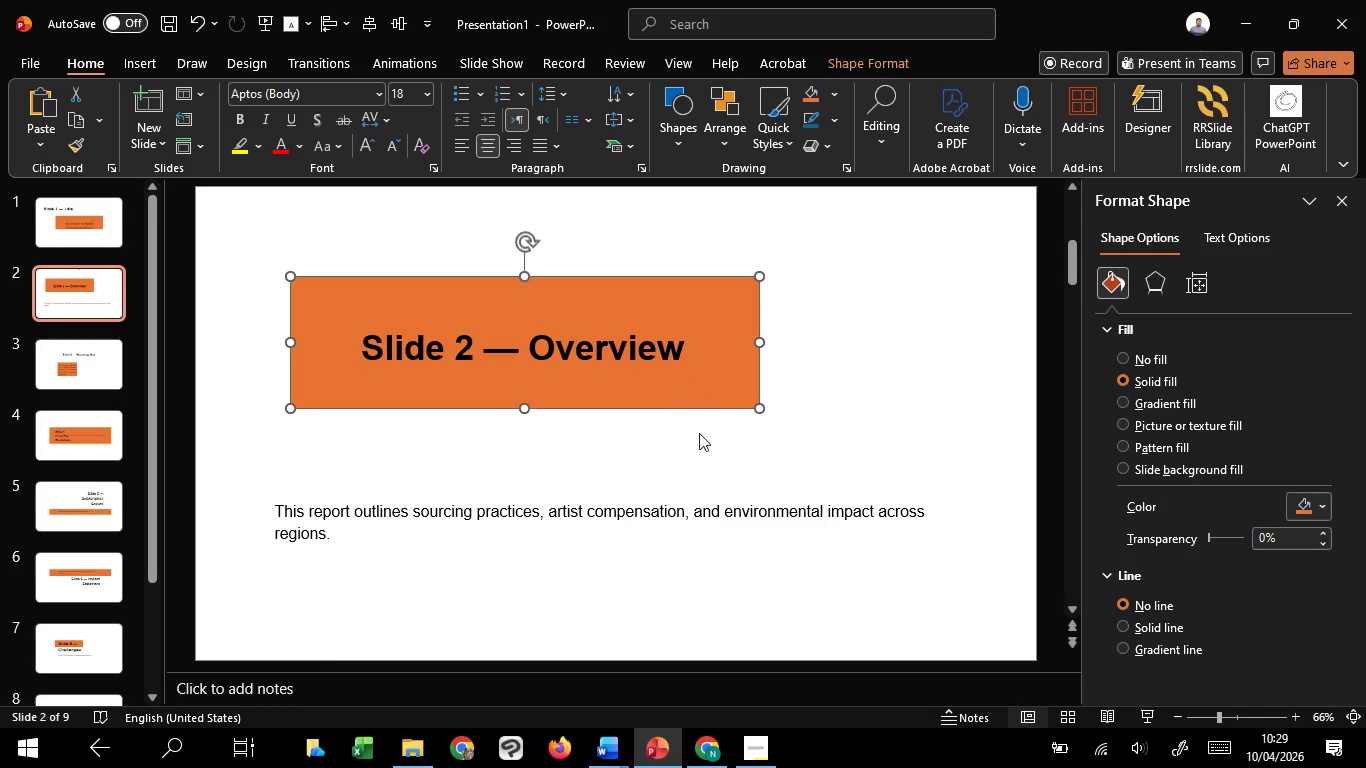 
left_click([707, 459])
 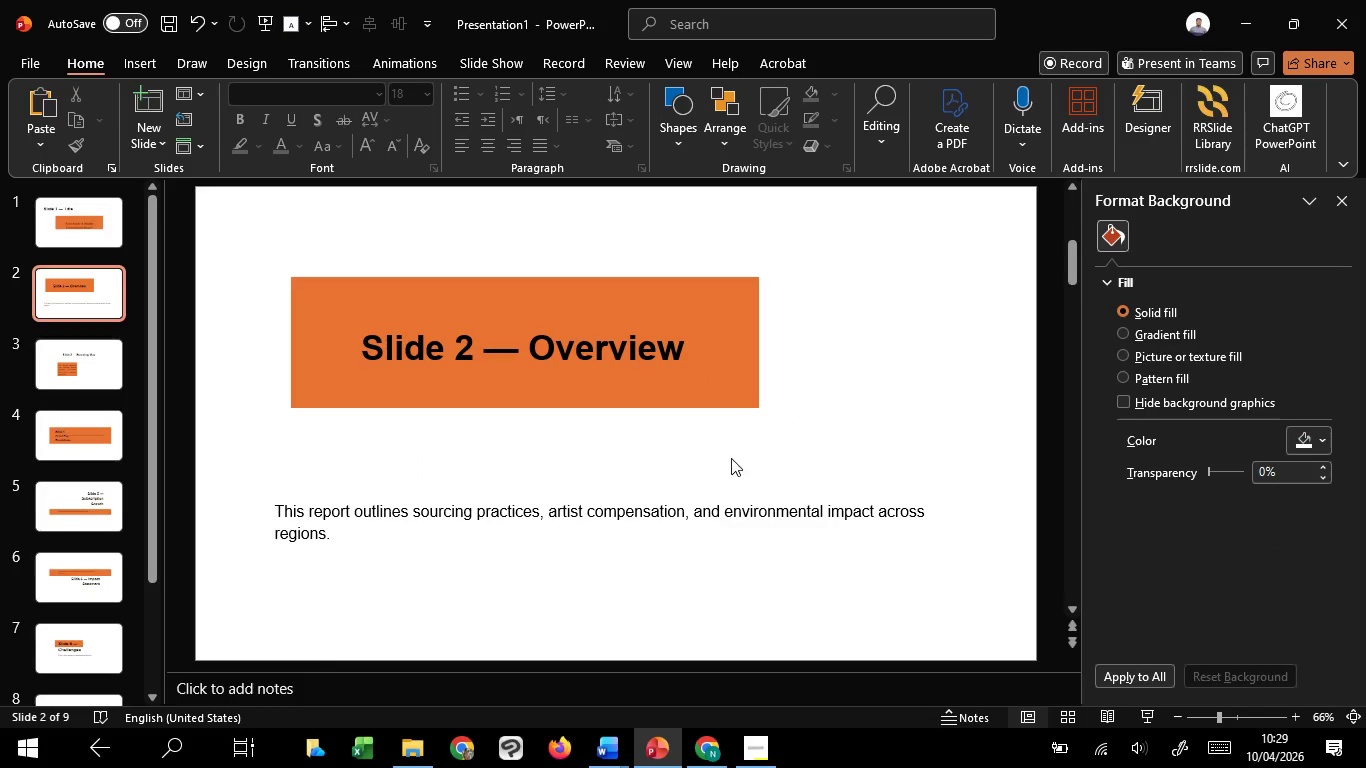 
hold_key(key=ControlLeft, duration=1.5)
scroll: coordinate [734, 458], scroll_direction: down, amount: 4.0
 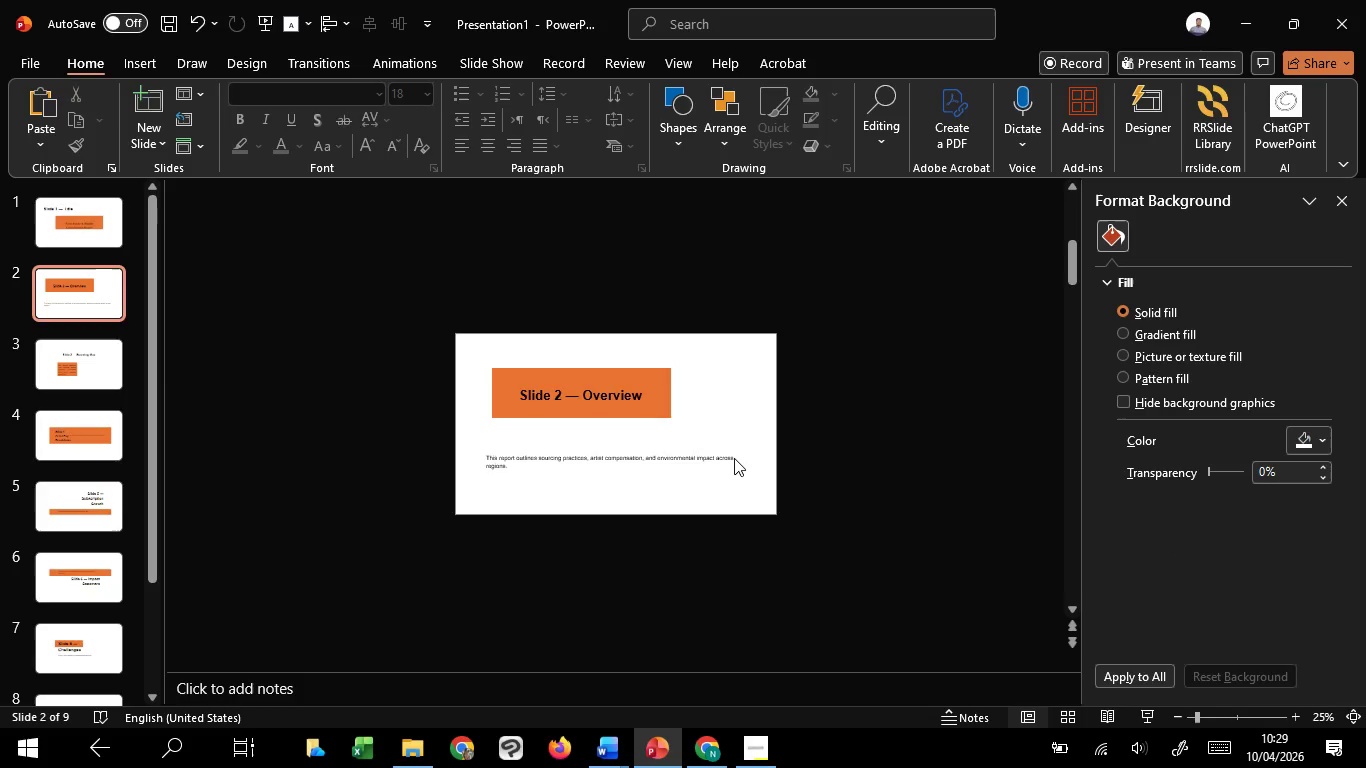 
hold_key(key=ControlLeft, duration=0.39)
scroll: coordinate [734, 458], scroll_direction: up, amount: 1.0
 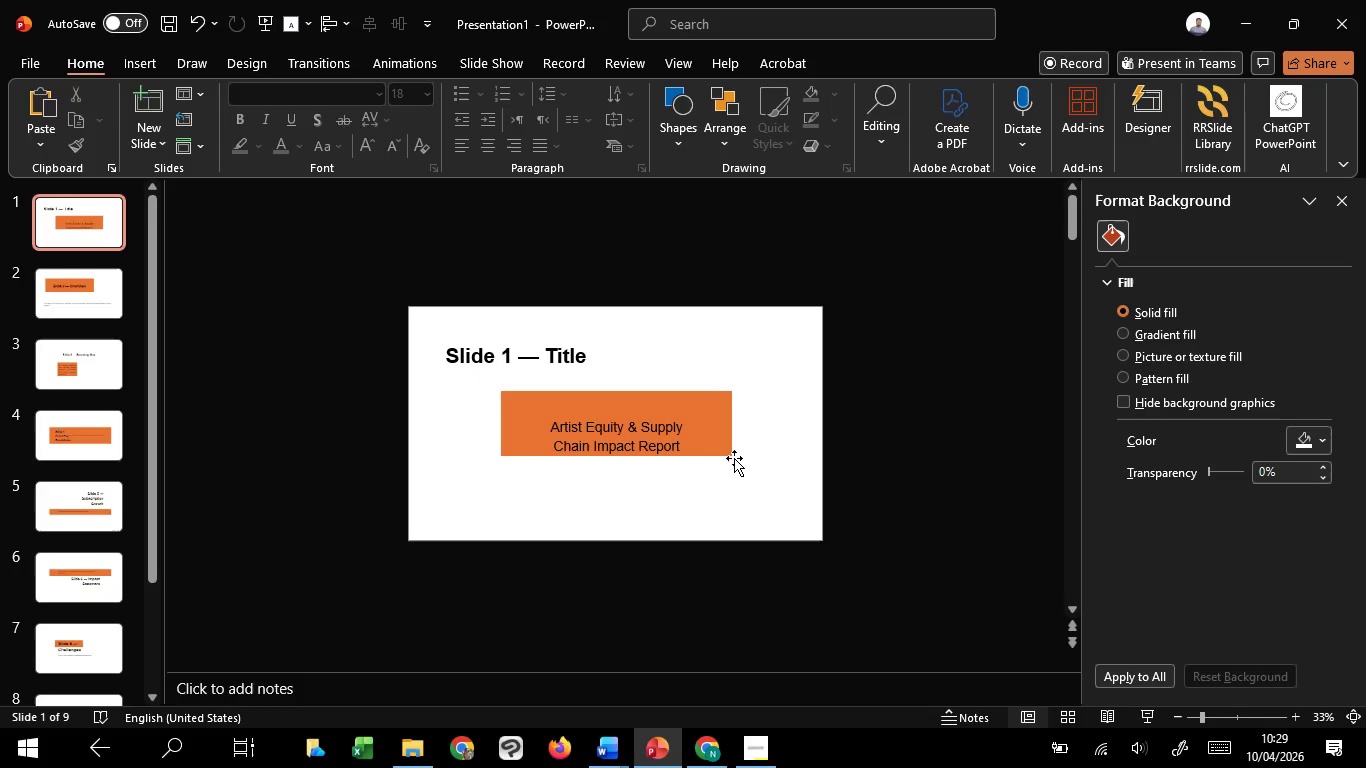 
left_click([718, 391])
 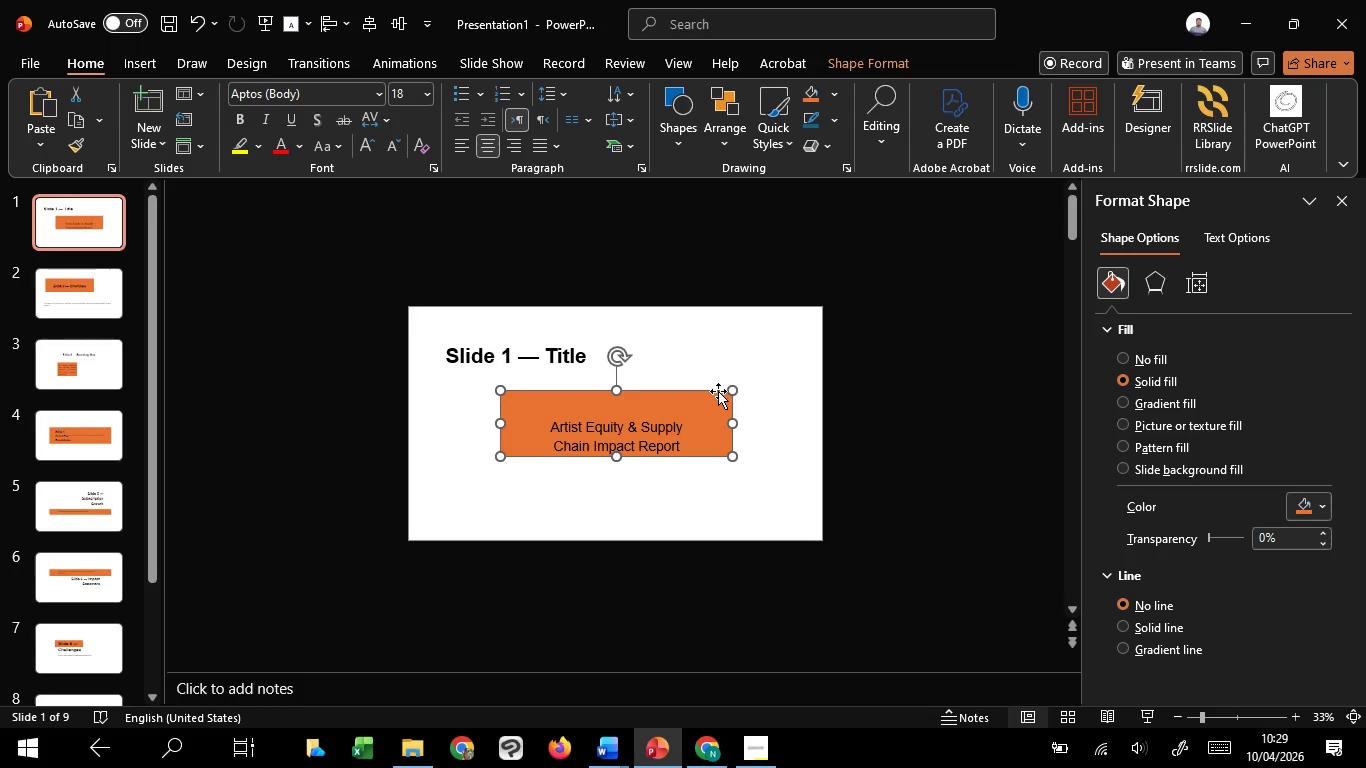 
hold_key(key=ShiftLeft, duration=1.51)
left_click([669, 435])
 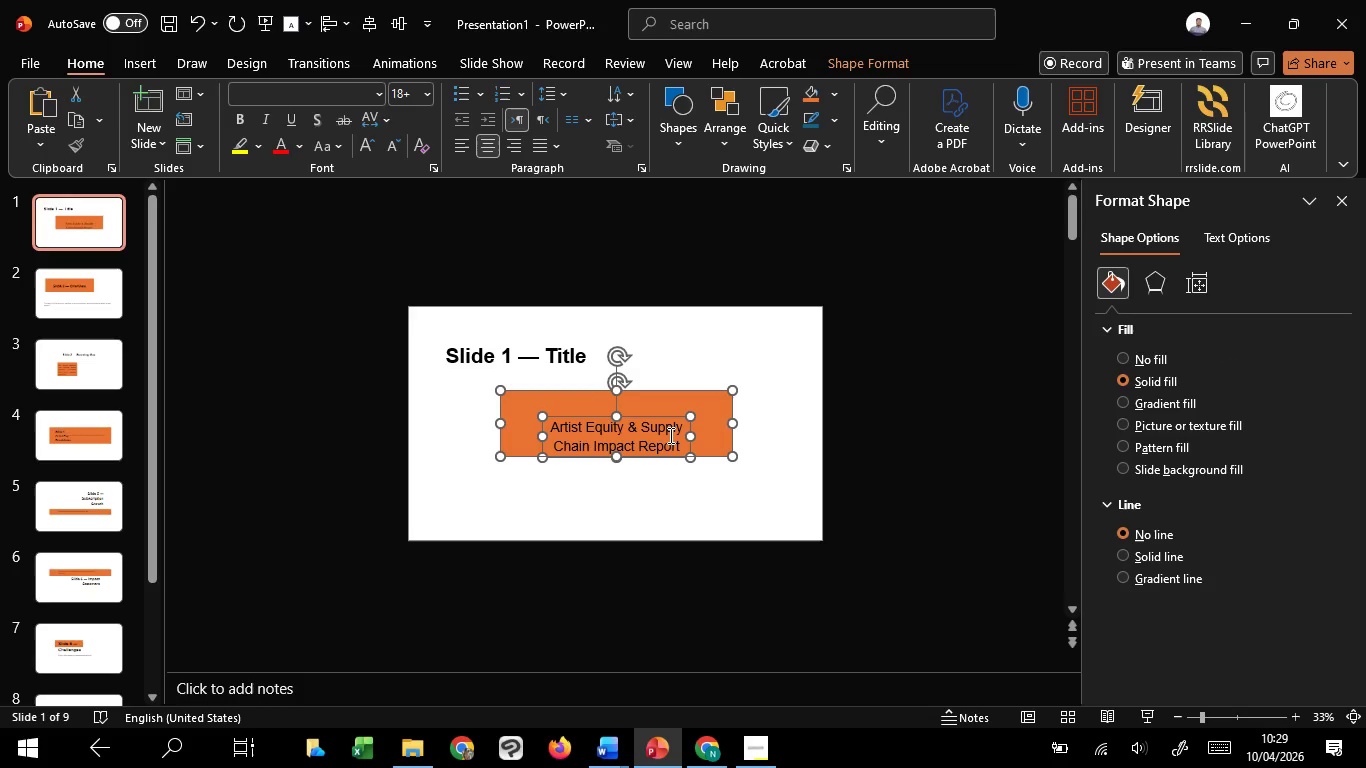 
hold_key(key=ShiftLeft, duration=1.49)
 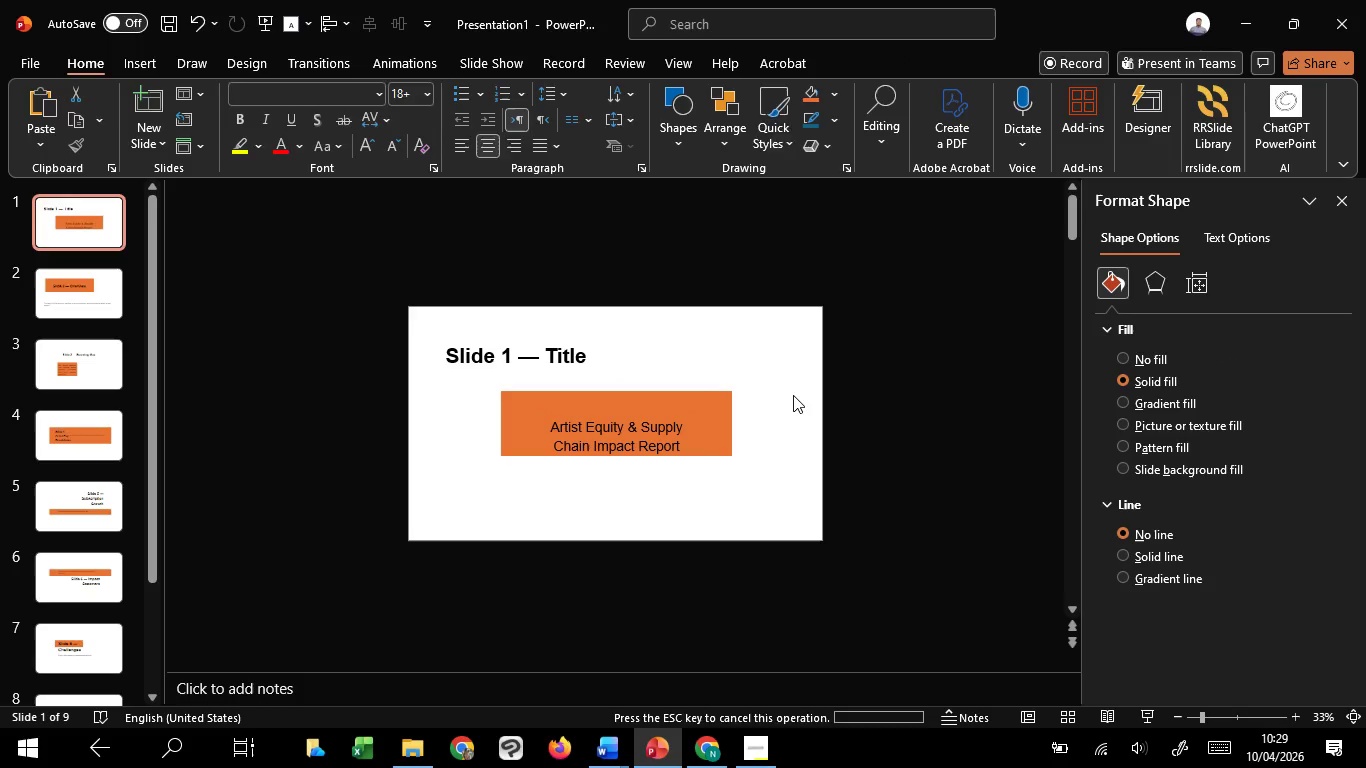 
left_click([793, 395])
 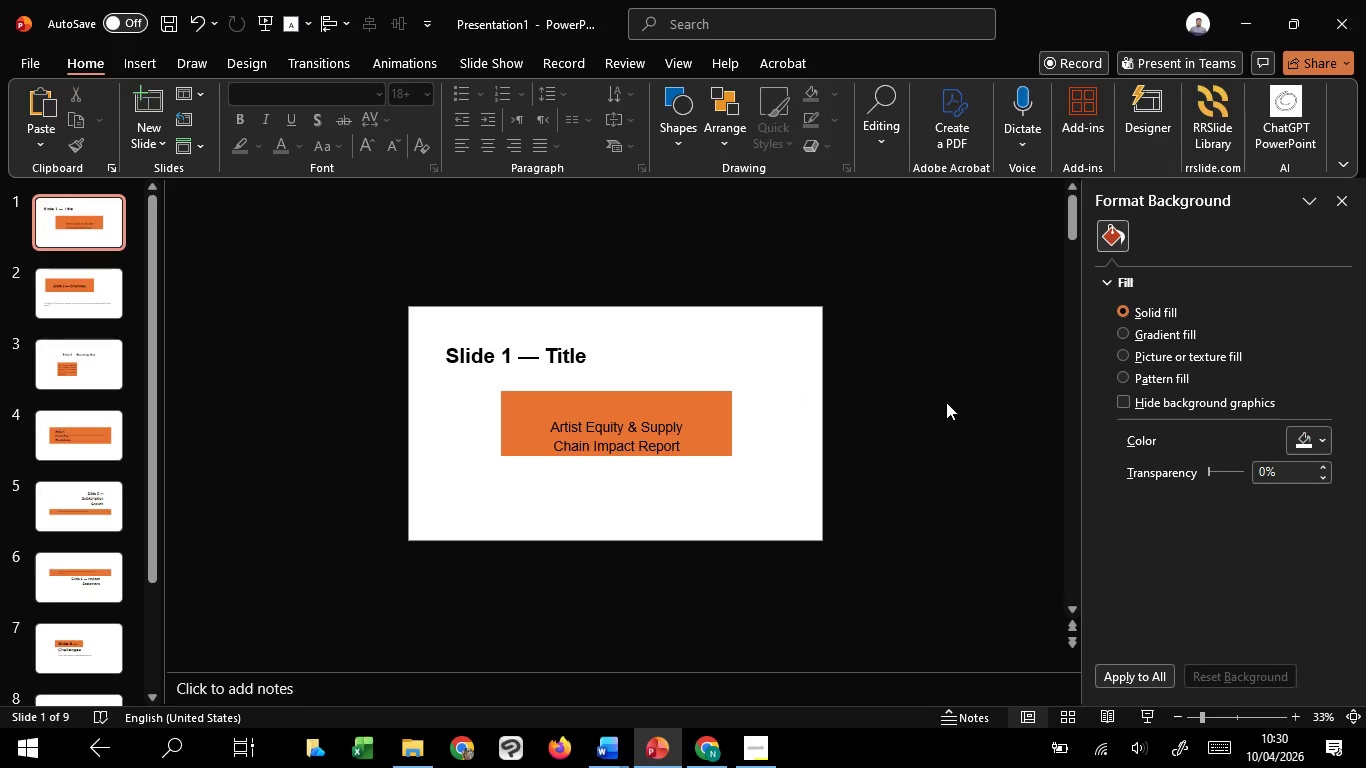 
wait(34.83)
 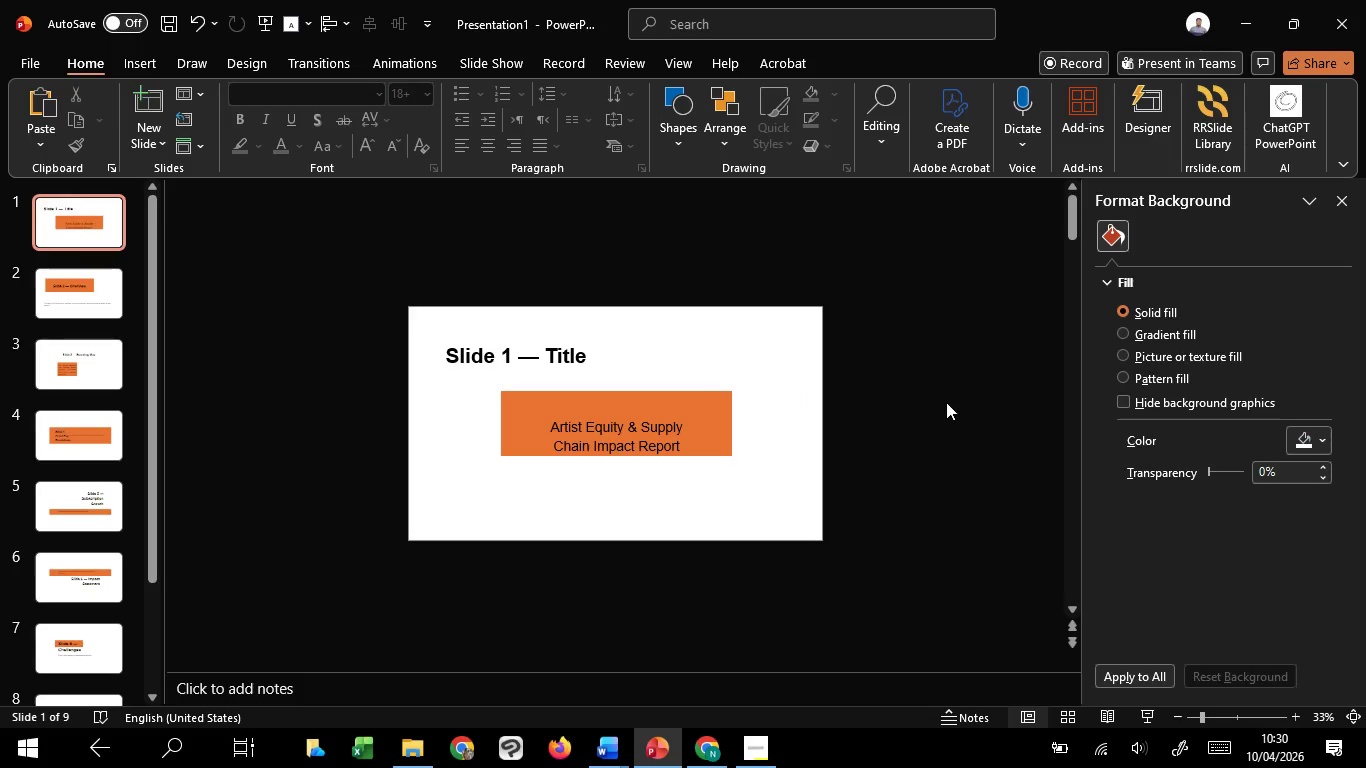 
left_click([946, 402])
 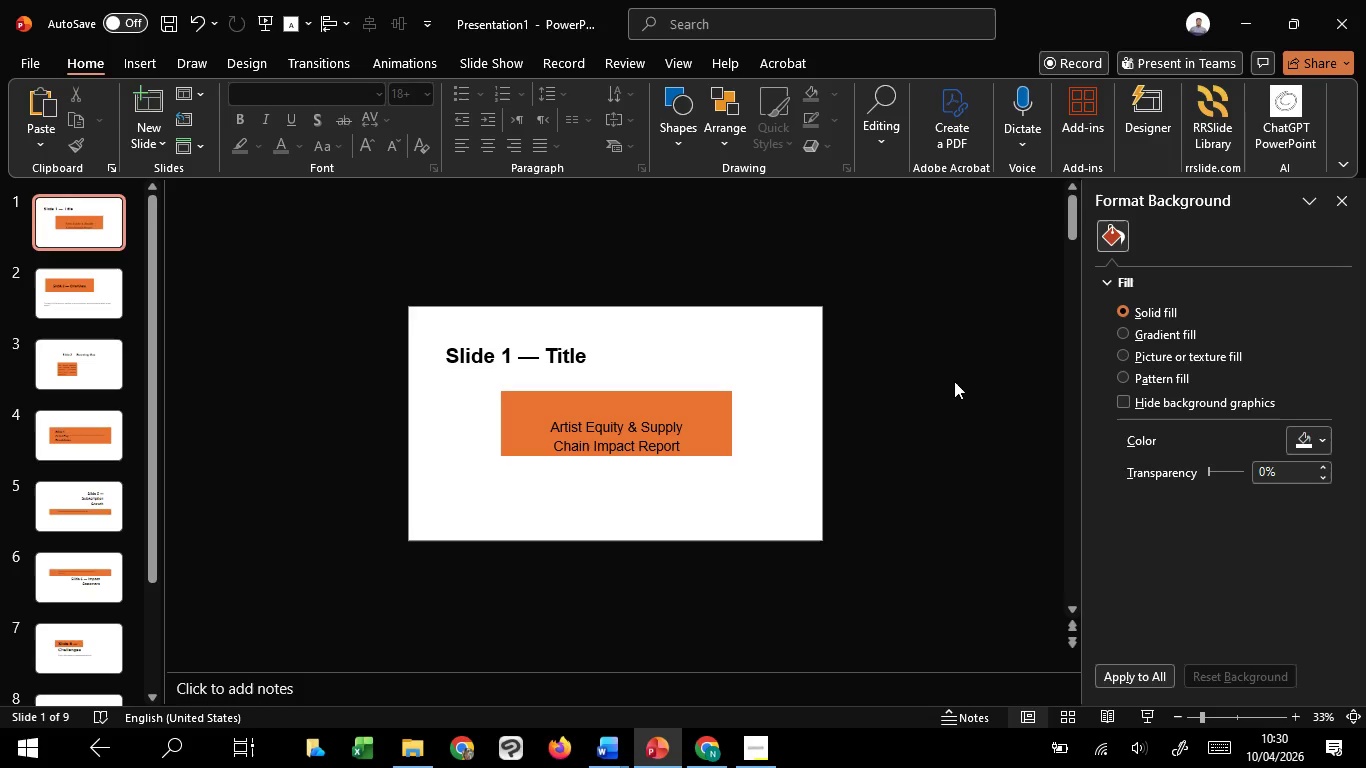 
wait(21.84)
 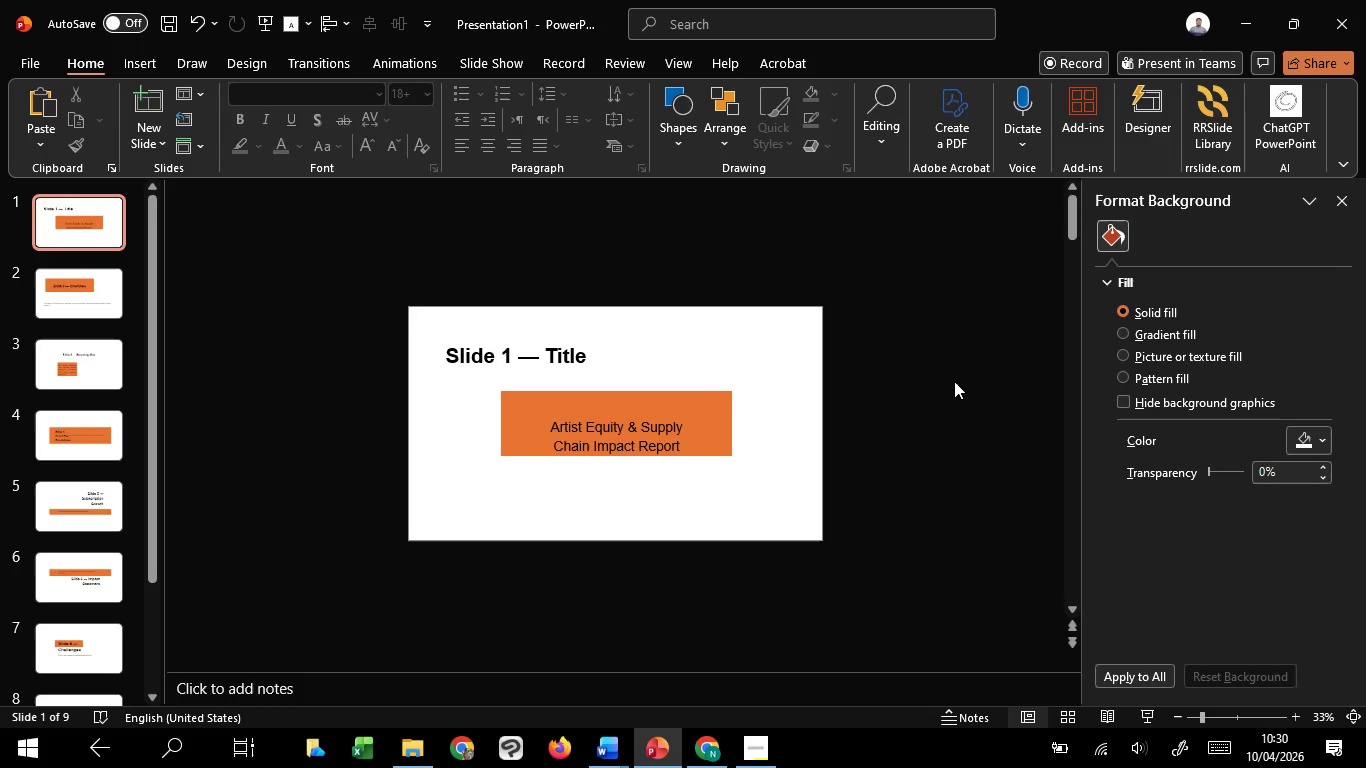 
left_click([954, 381])
 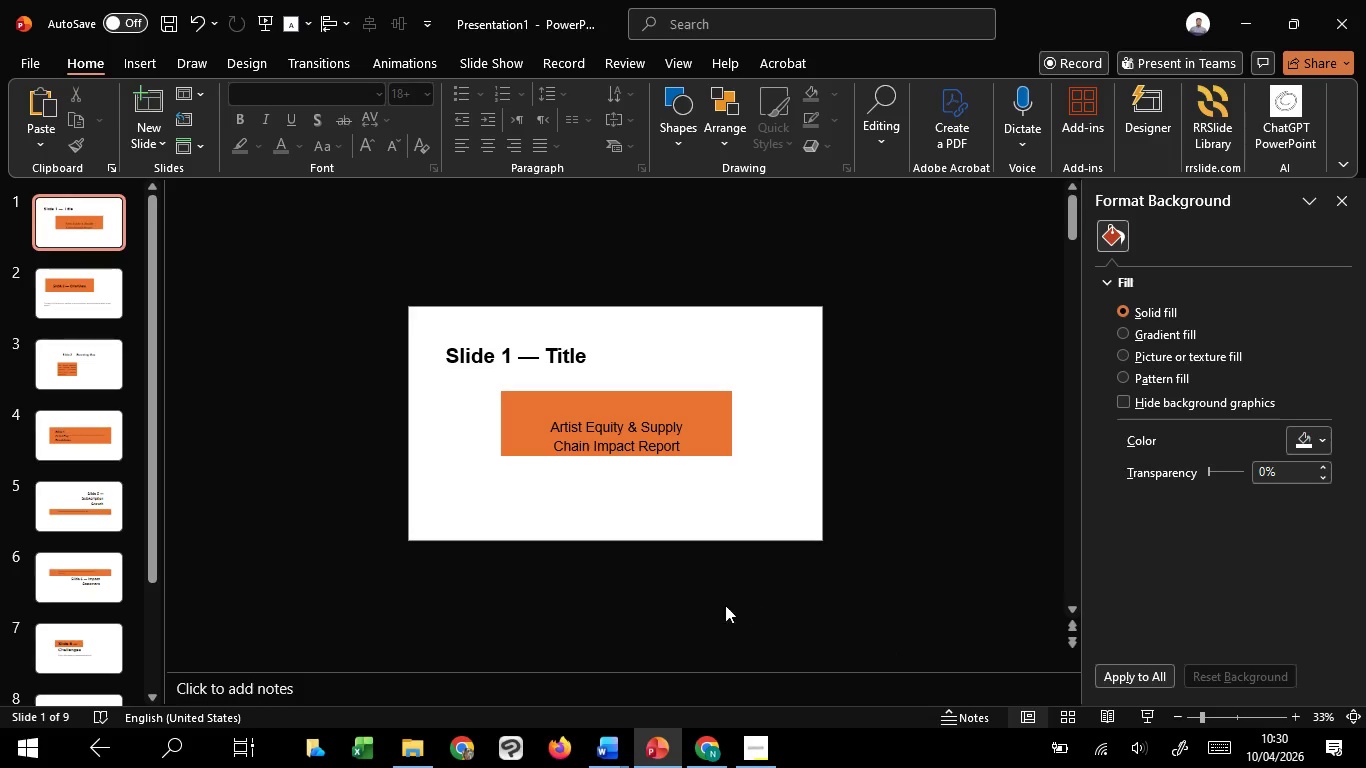 
scroll: coordinate [607, 560], scroll_direction: up, amount: 1.0
 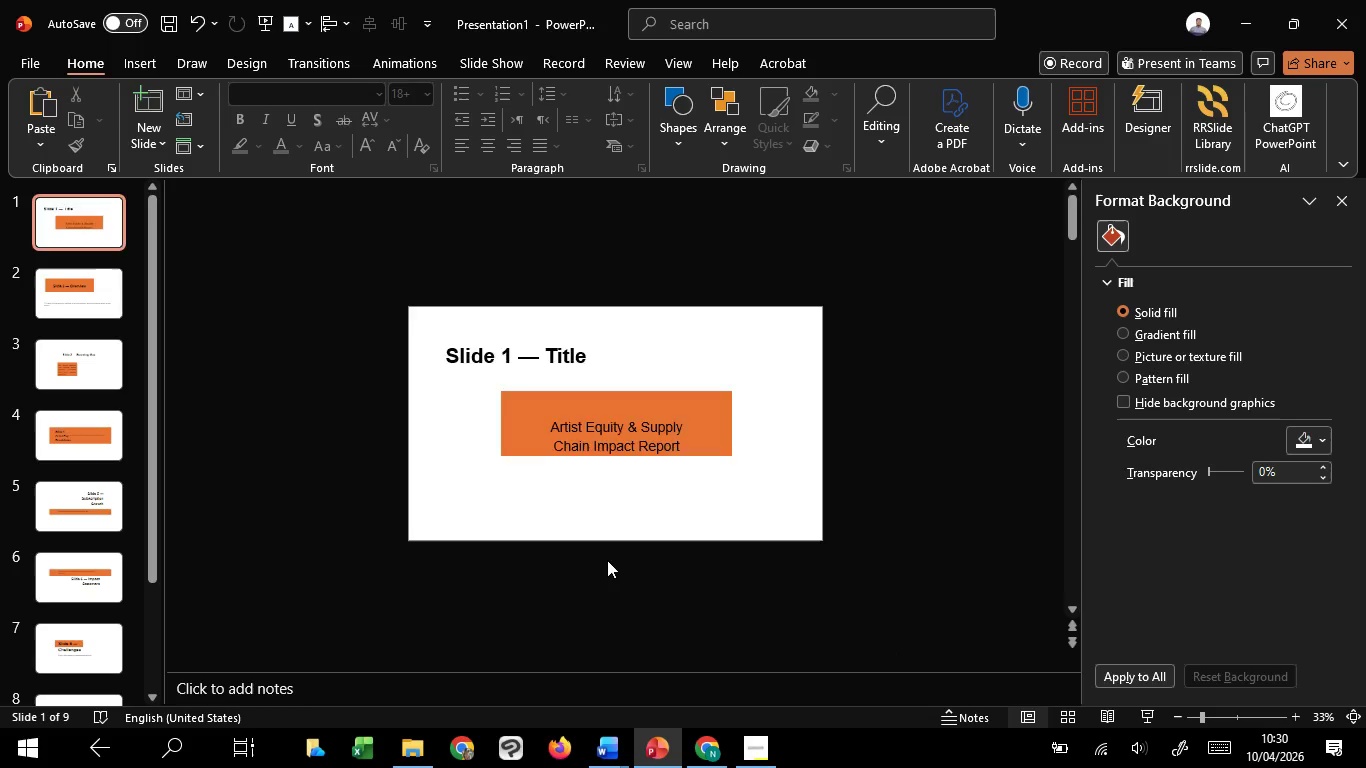 
scroll: coordinate [607, 560], scroll_direction: down, amount: 1.0
 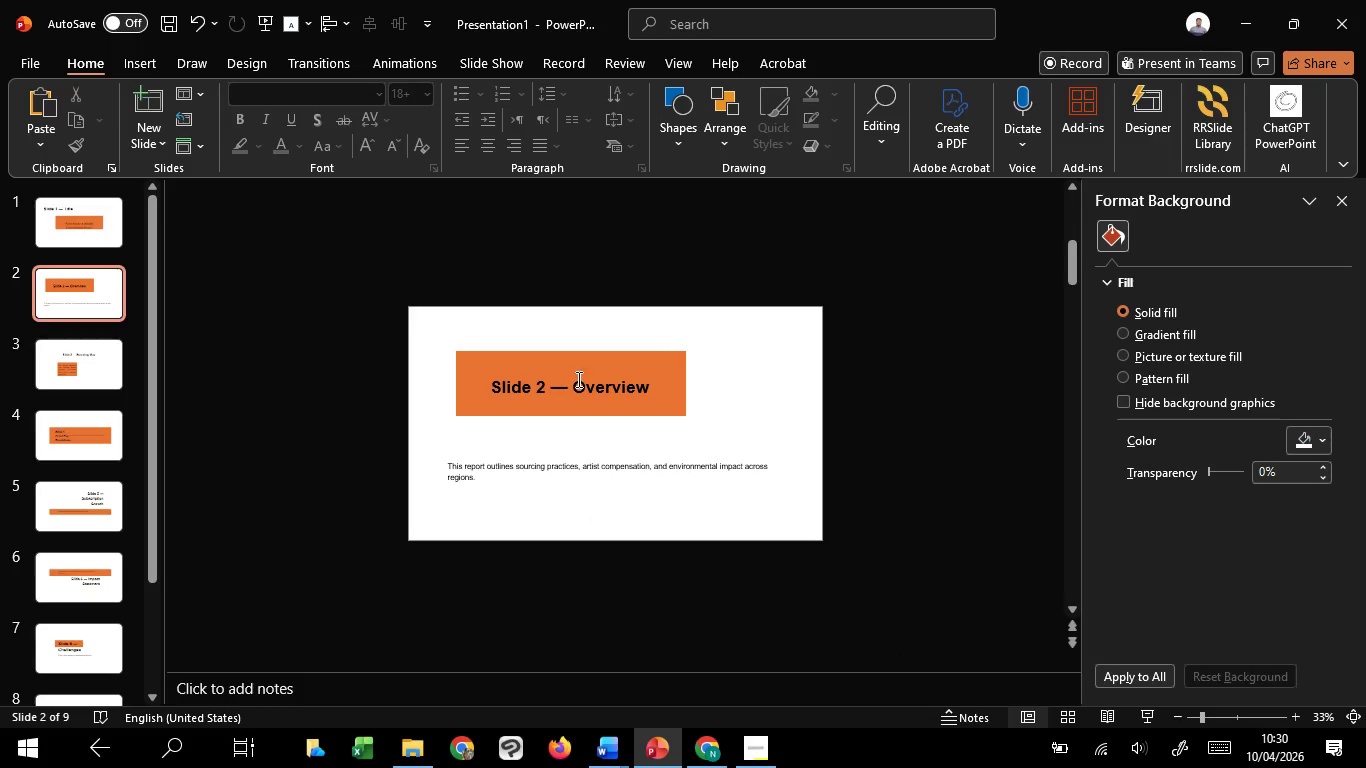 
left_click([577, 379])
 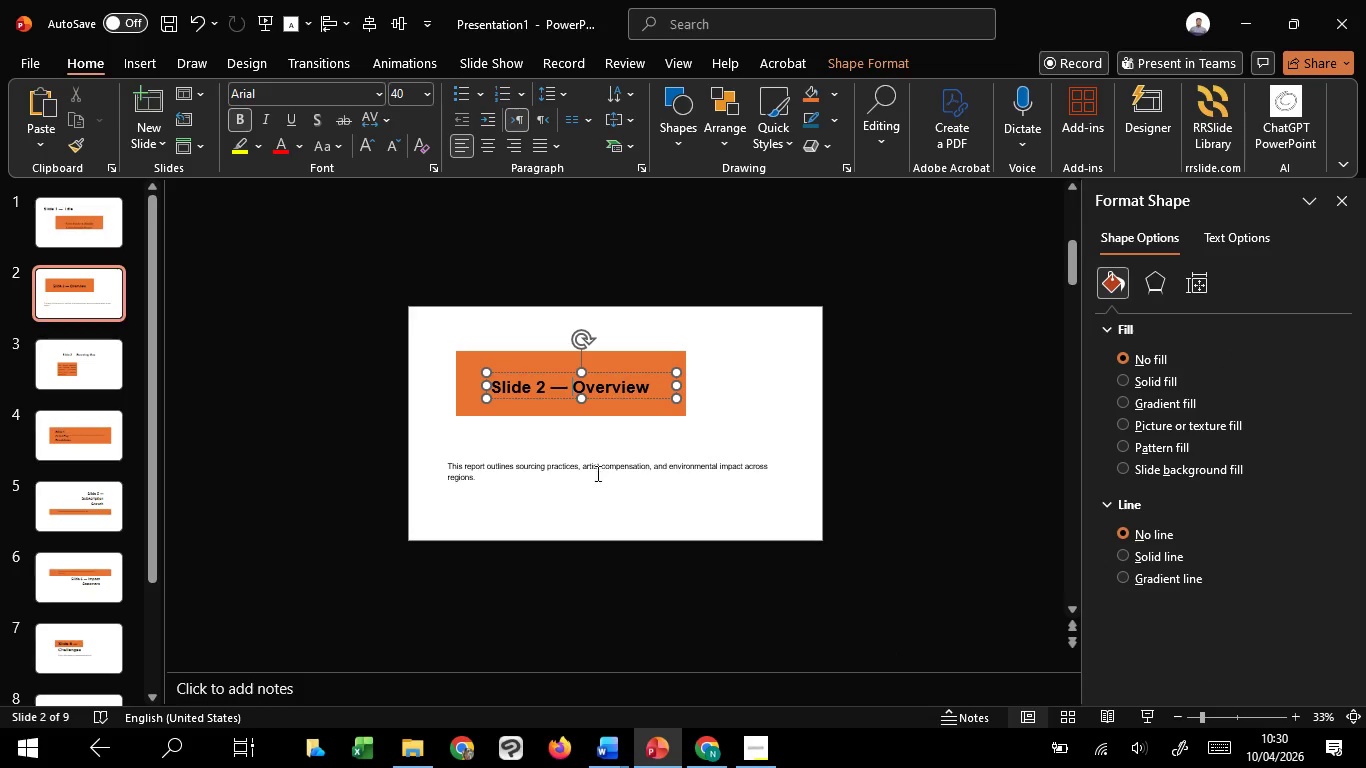 
left_click([598, 408])
 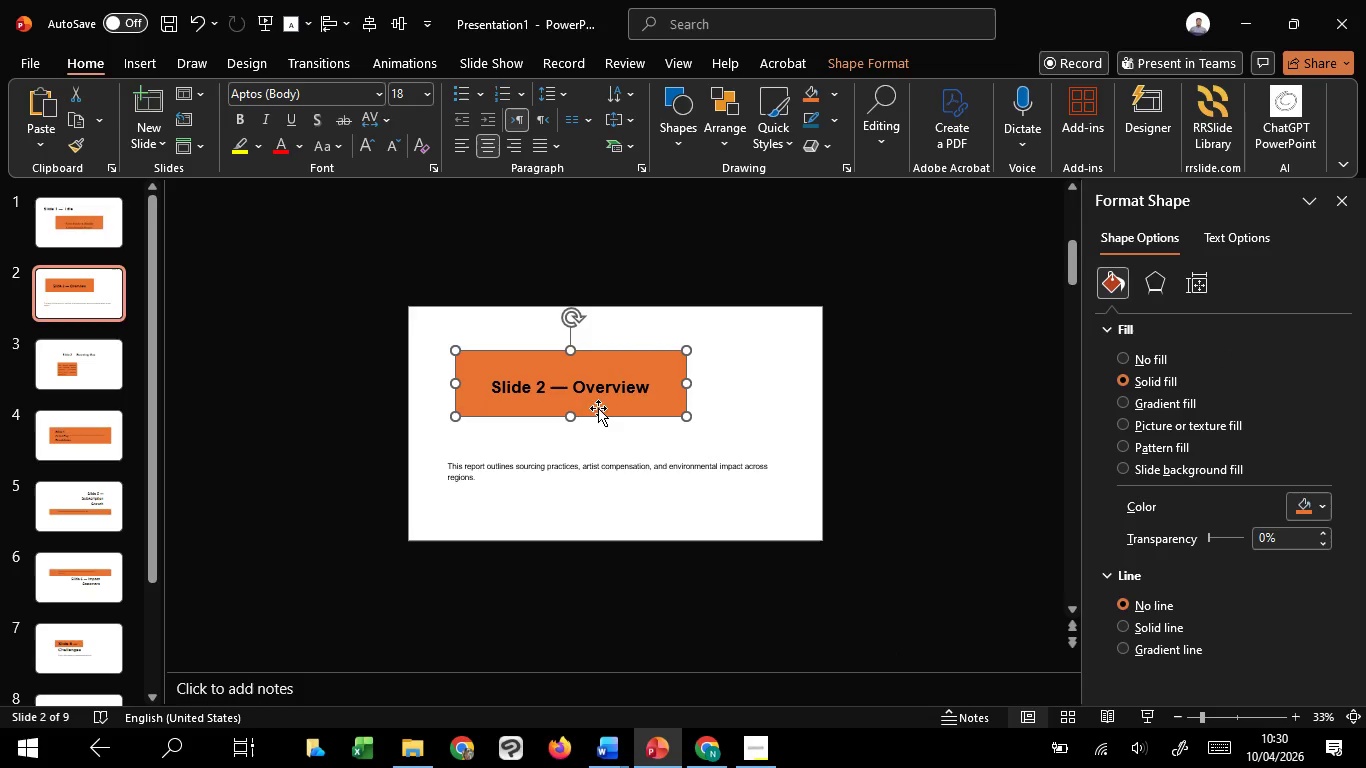 
hold_key(key=ControlLeft, duration=1.38)
scroll: coordinate [598, 408], scroll_direction: up, amount: 4.0
 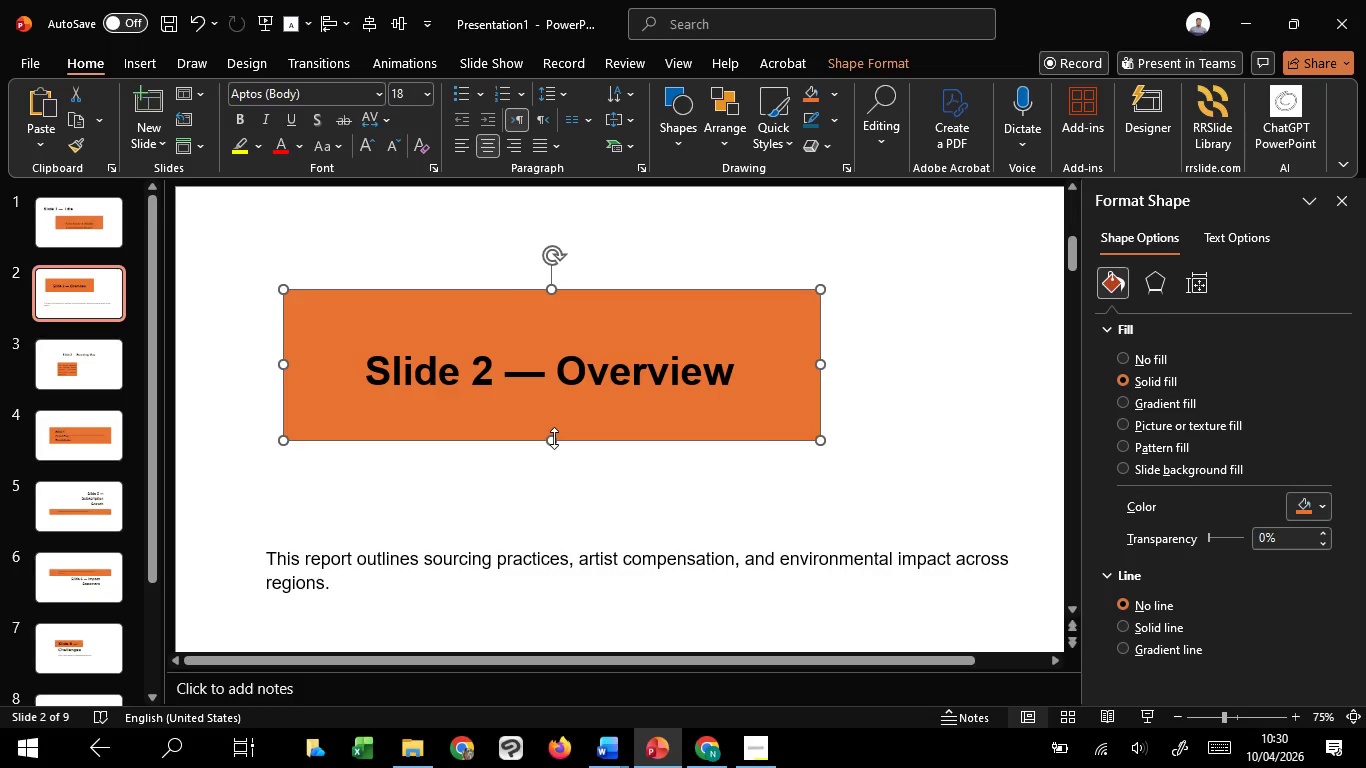 
left_click_drag(start_coordinate=[554, 438], to_coordinate=[564, 381])
 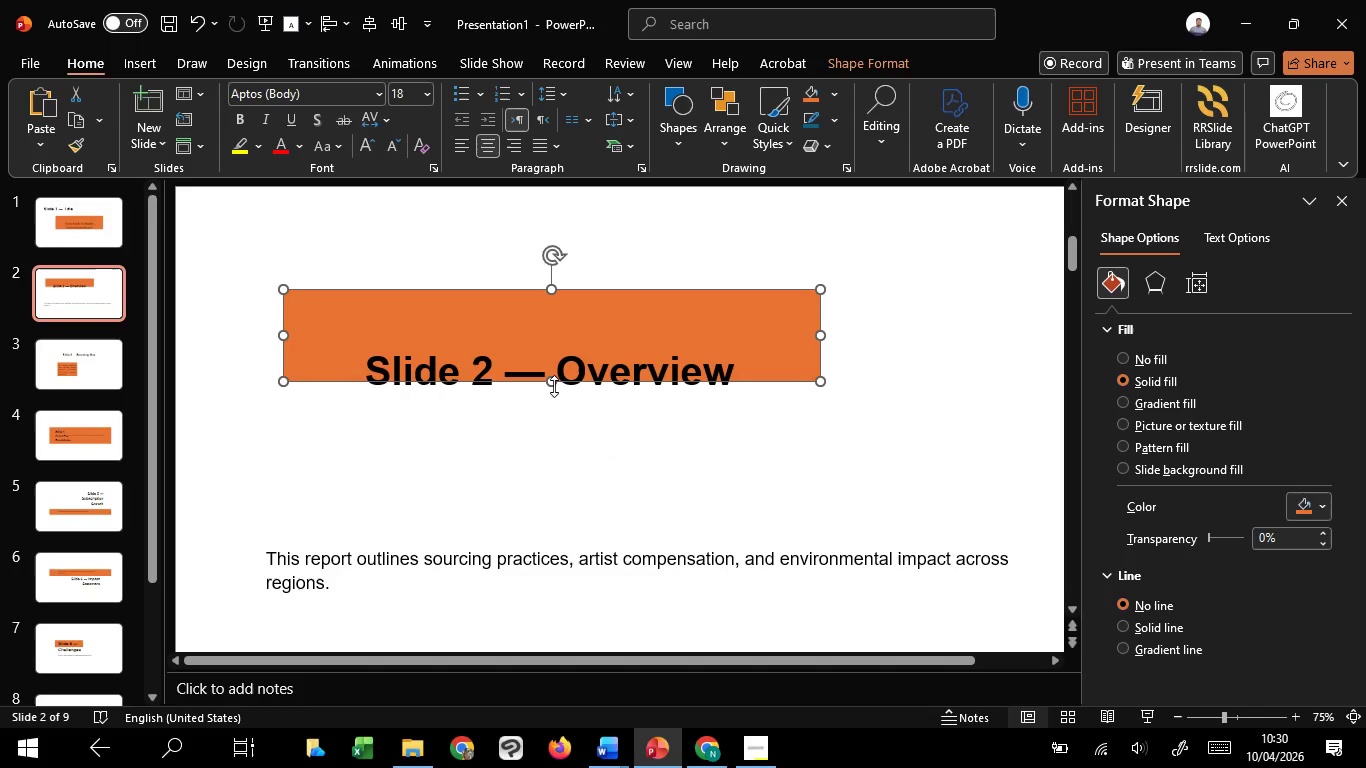 
left_click_drag(start_coordinate=[554, 386], to_coordinate=[555, 378])
 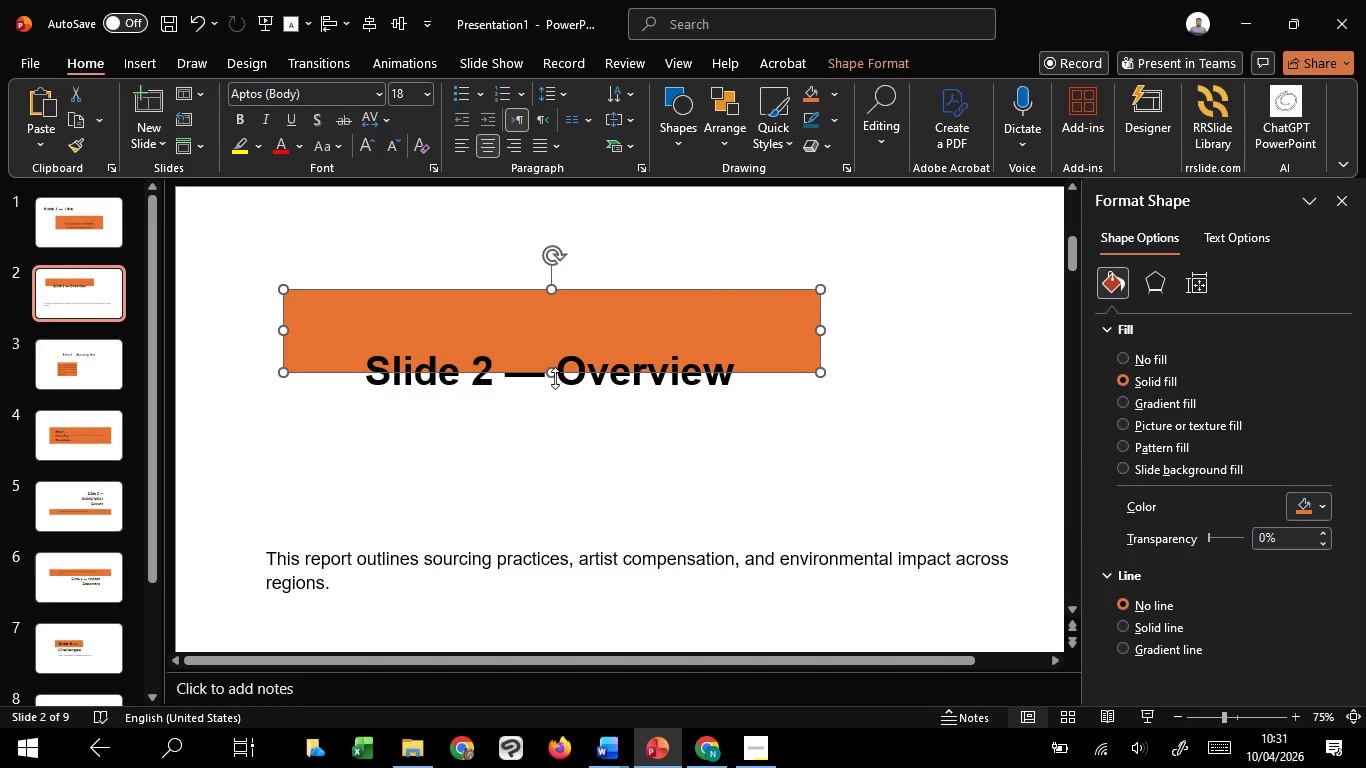 
key(ArrowDown)
 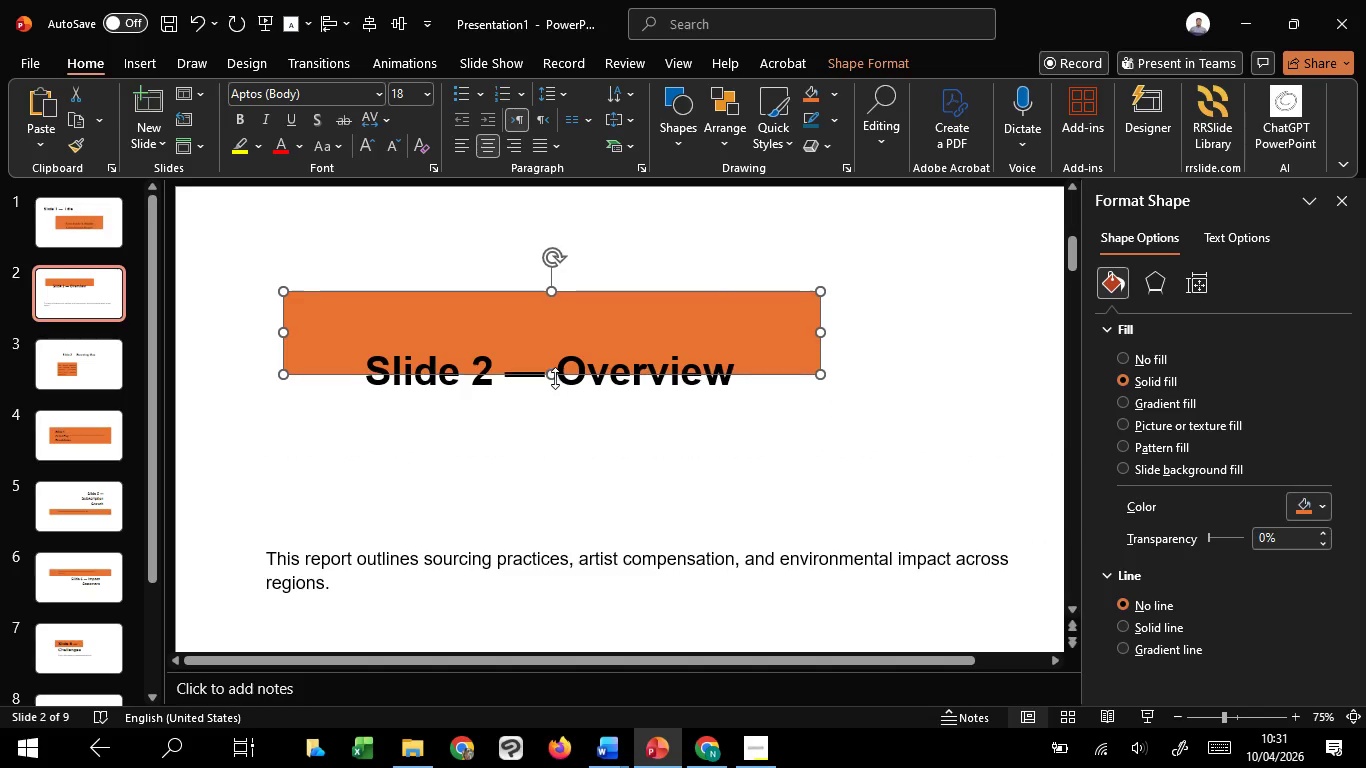 
key(ArrowDown)
 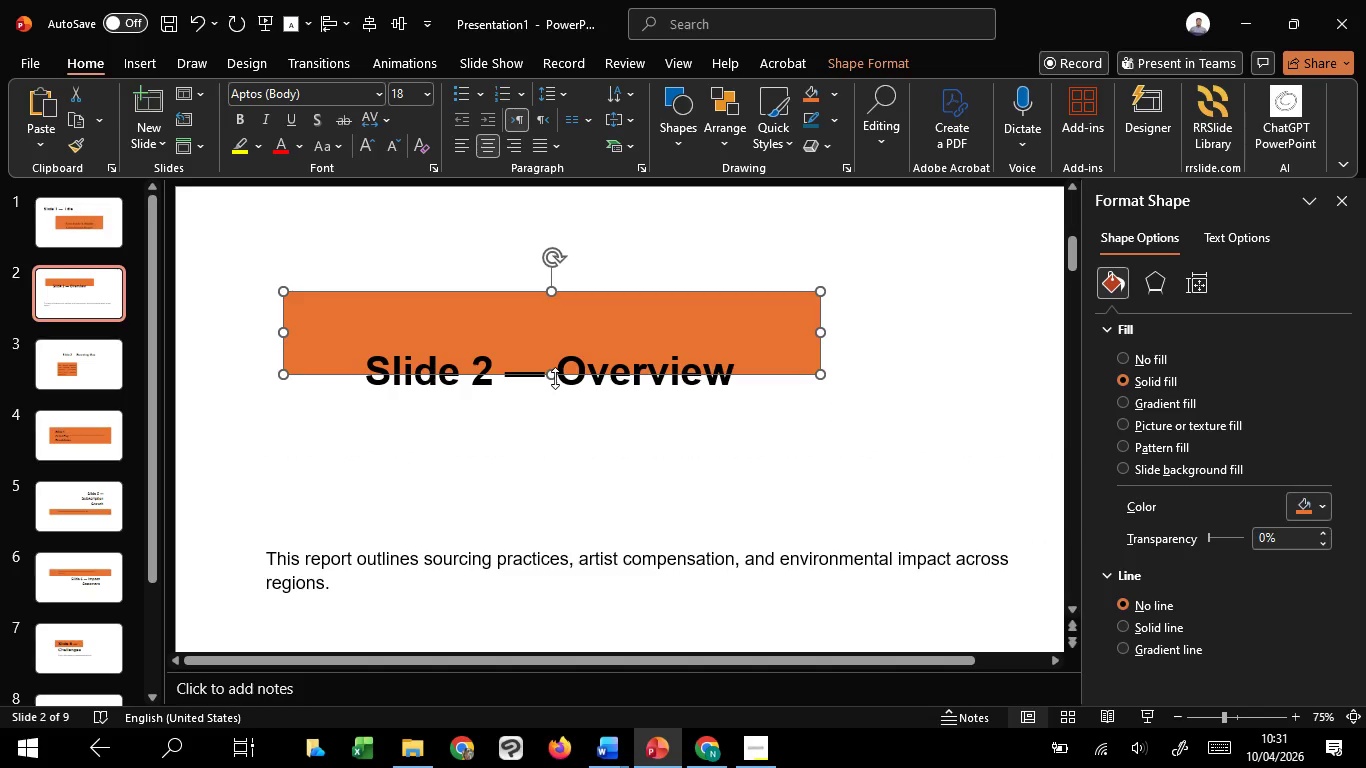 
key(ArrowDown)
 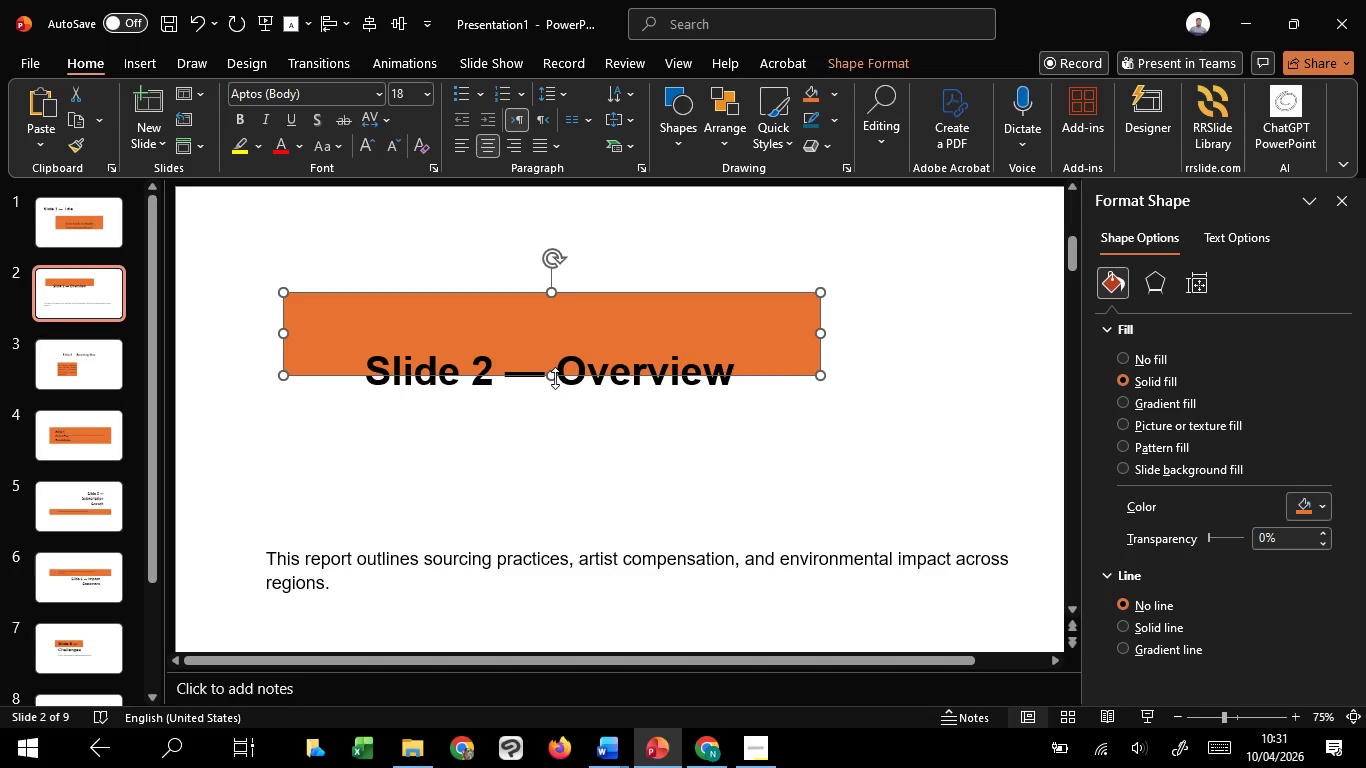 
key(ArrowUp)
 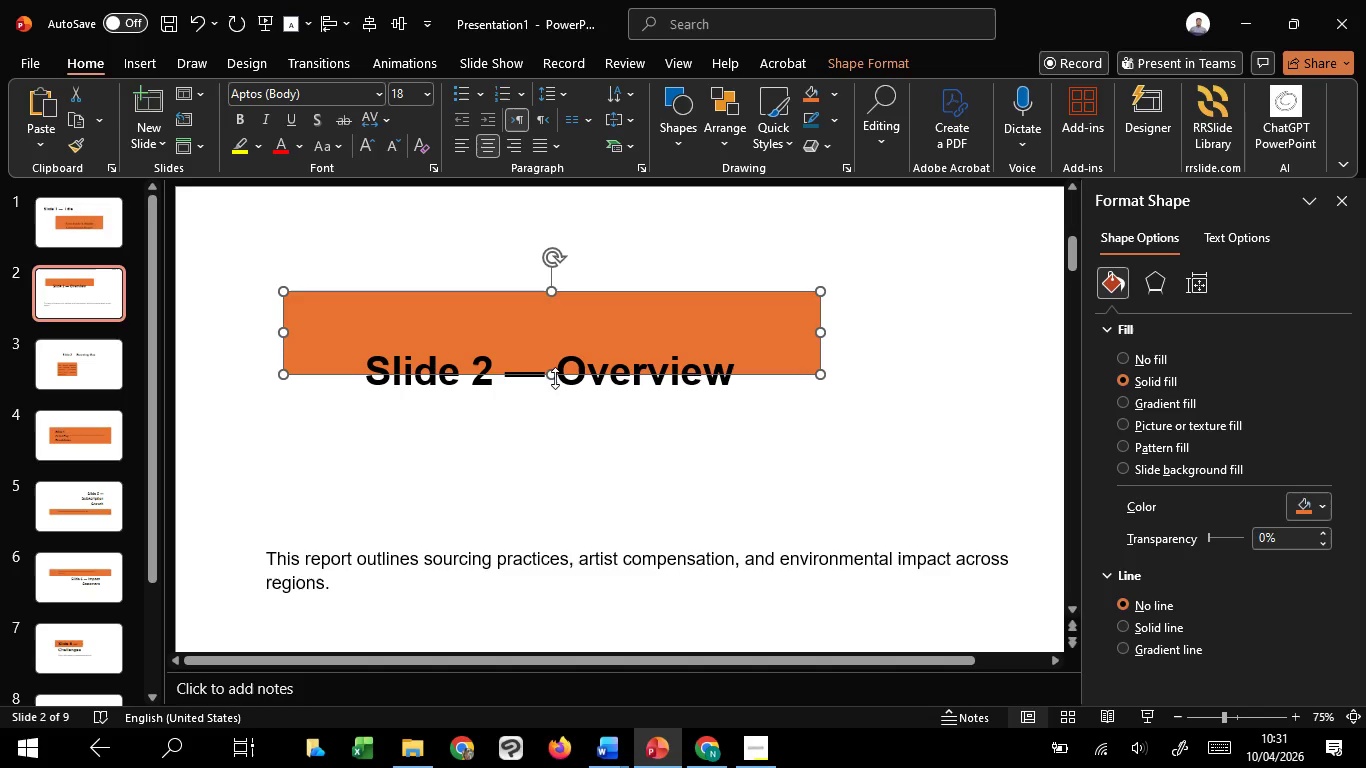 
wait(9.03)
 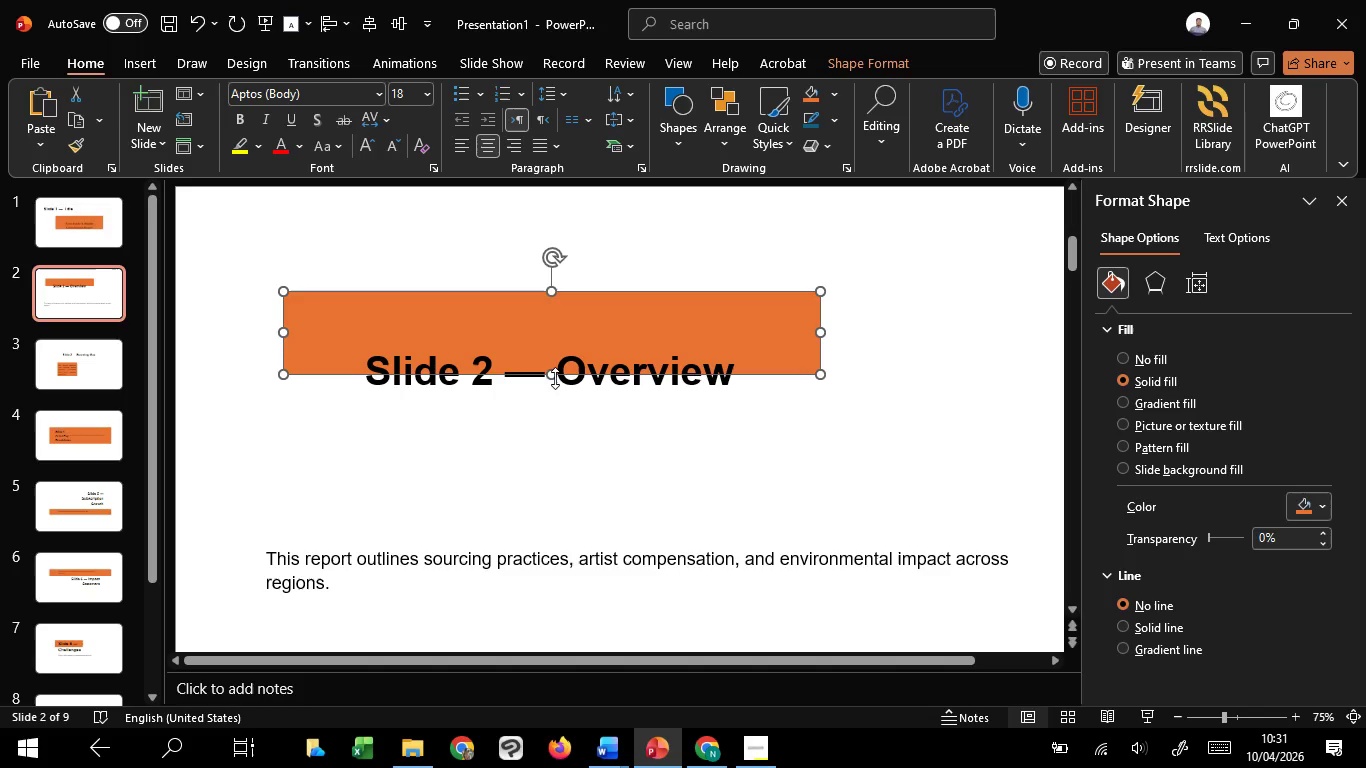 
left_click([282, 482])
 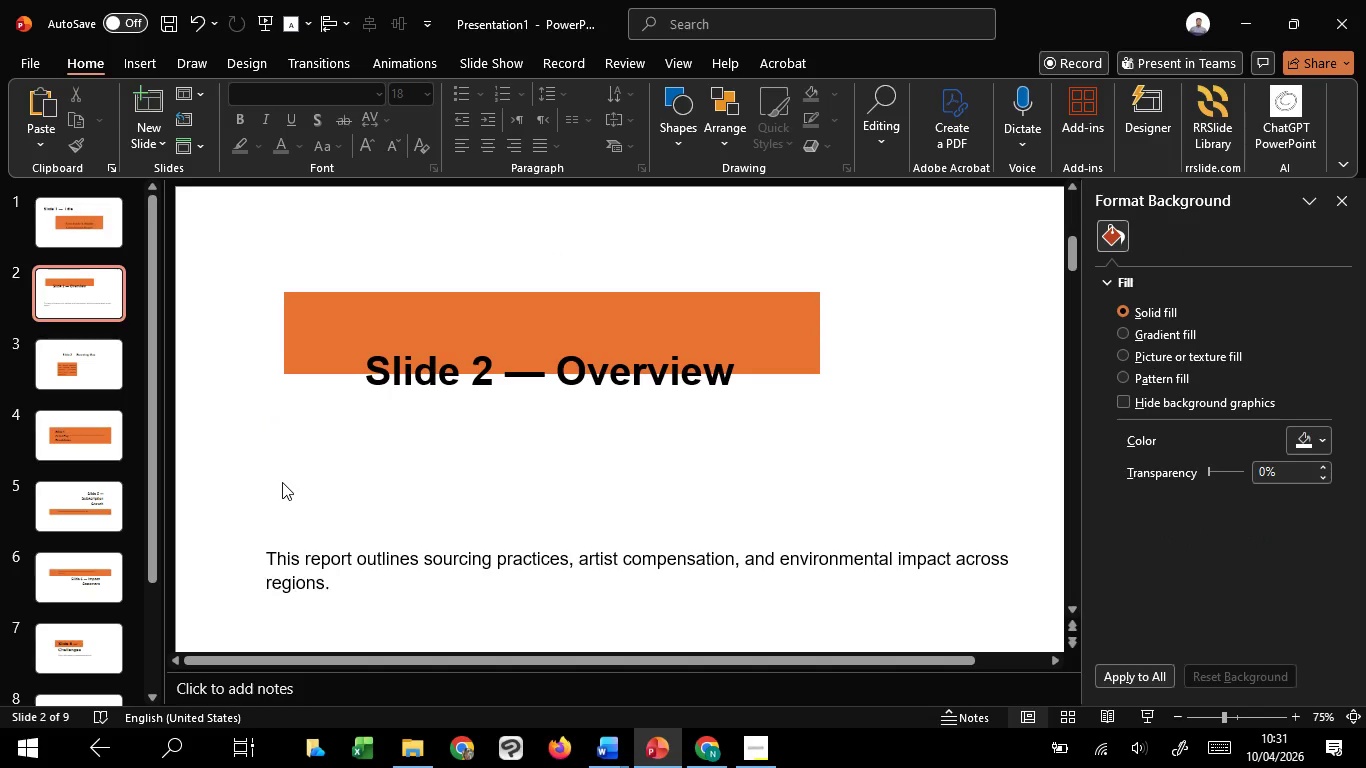 
scroll: coordinate [282, 482], scroll_direction: down, amount: 6.0
 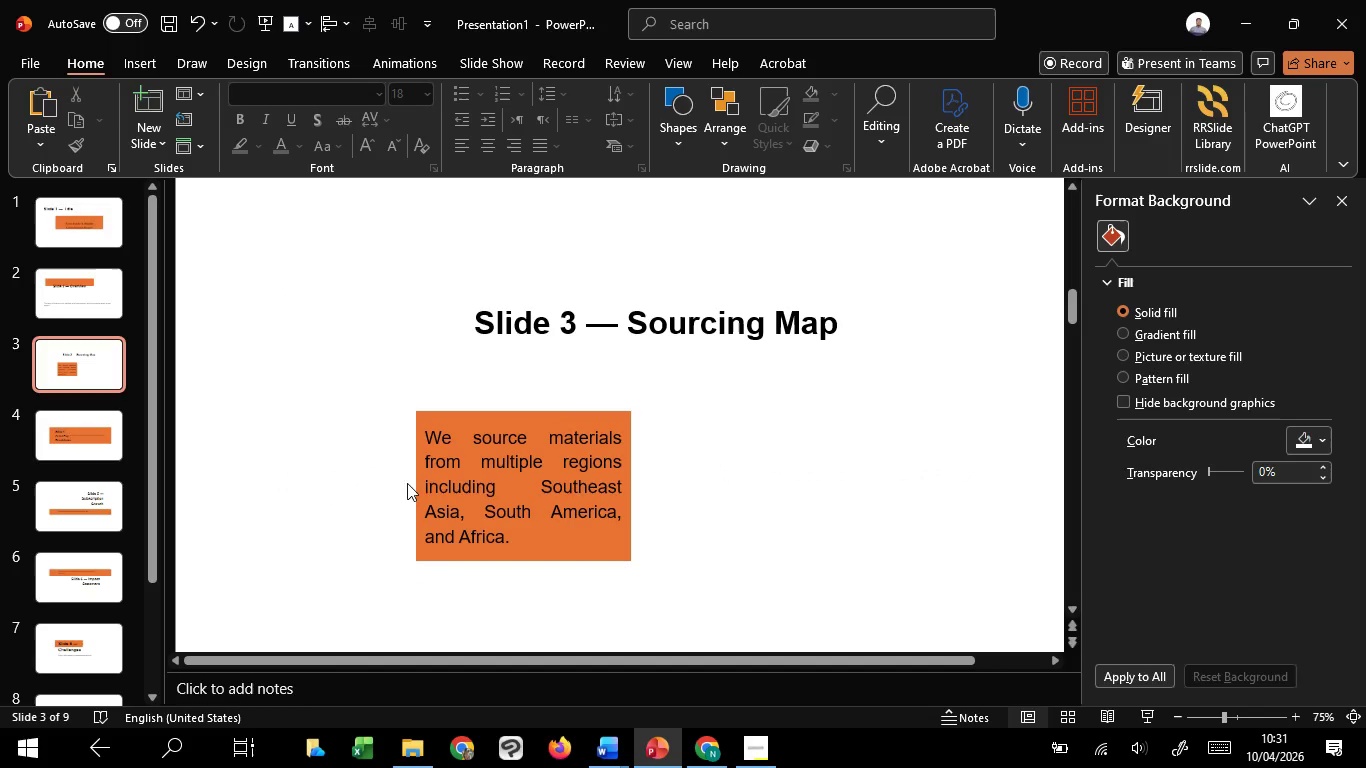 
left_click_drag(start_coordinate=[430, 471], to_coordinate=[444, 485])
 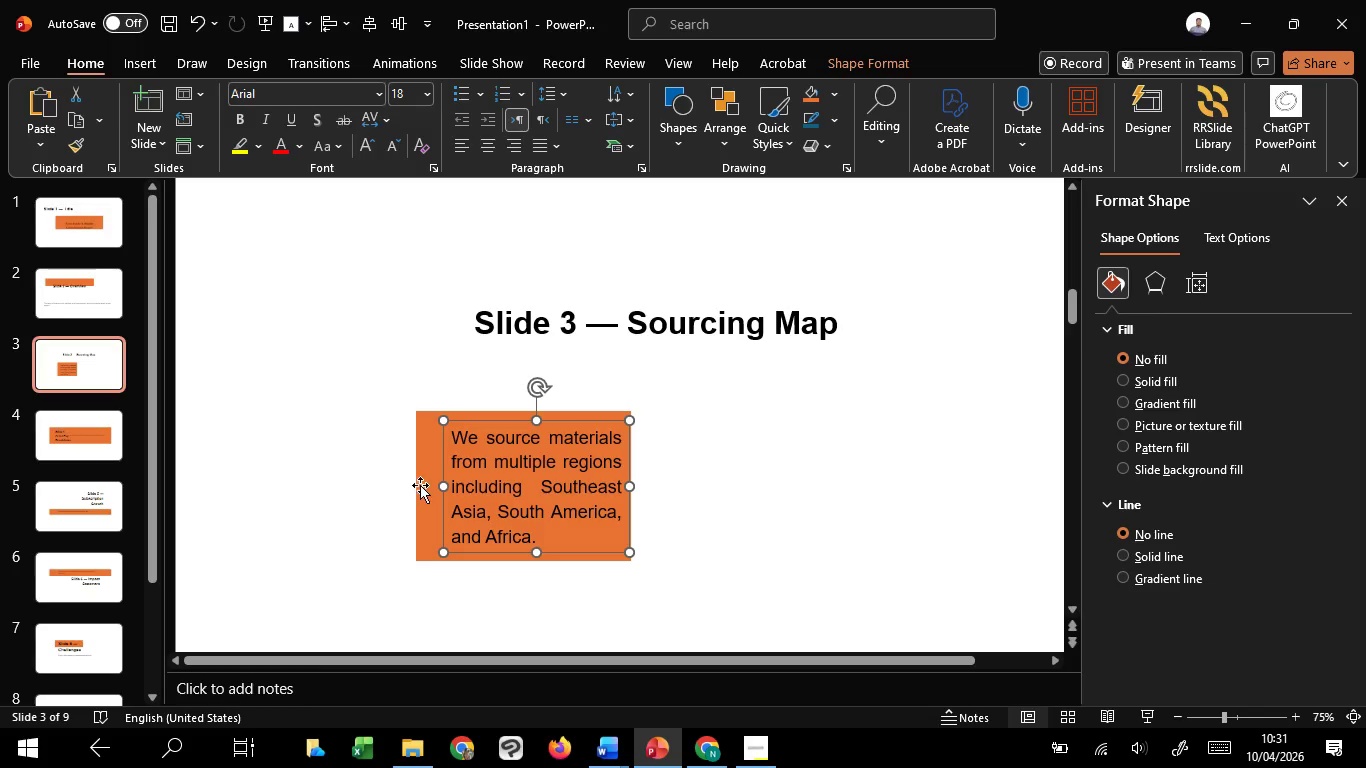 
hold_key(key=ShiftLeft, duration=1.47)
left_click([422, 484])
 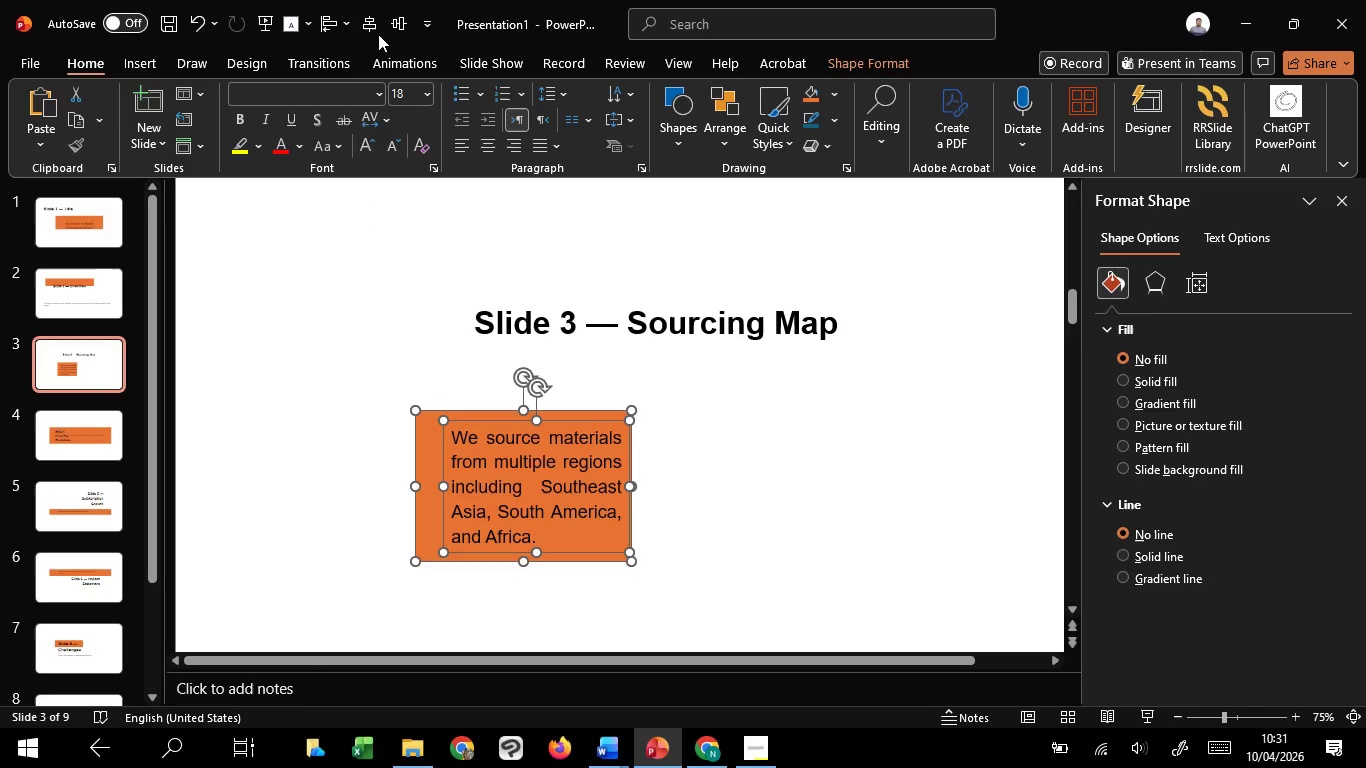 
left_click([376, 26])
 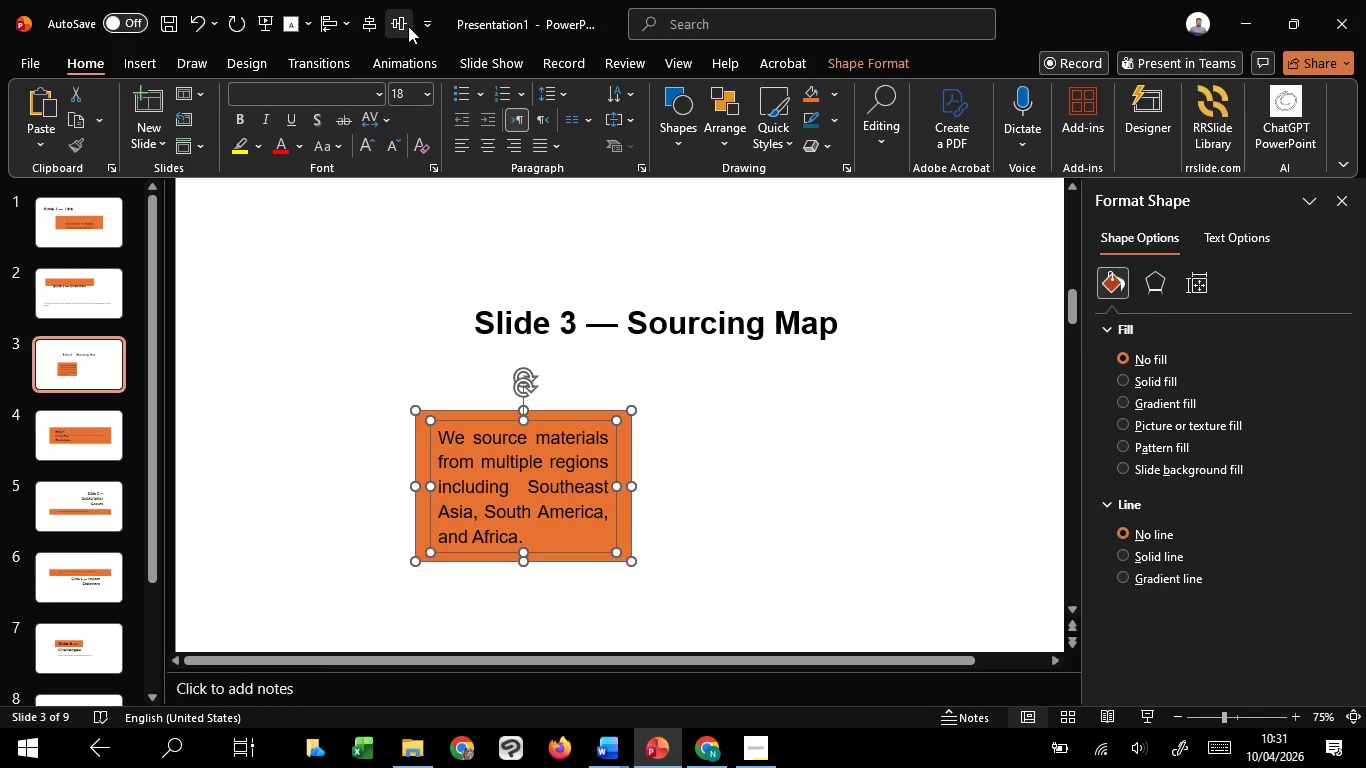 
left_click([408, 26])
 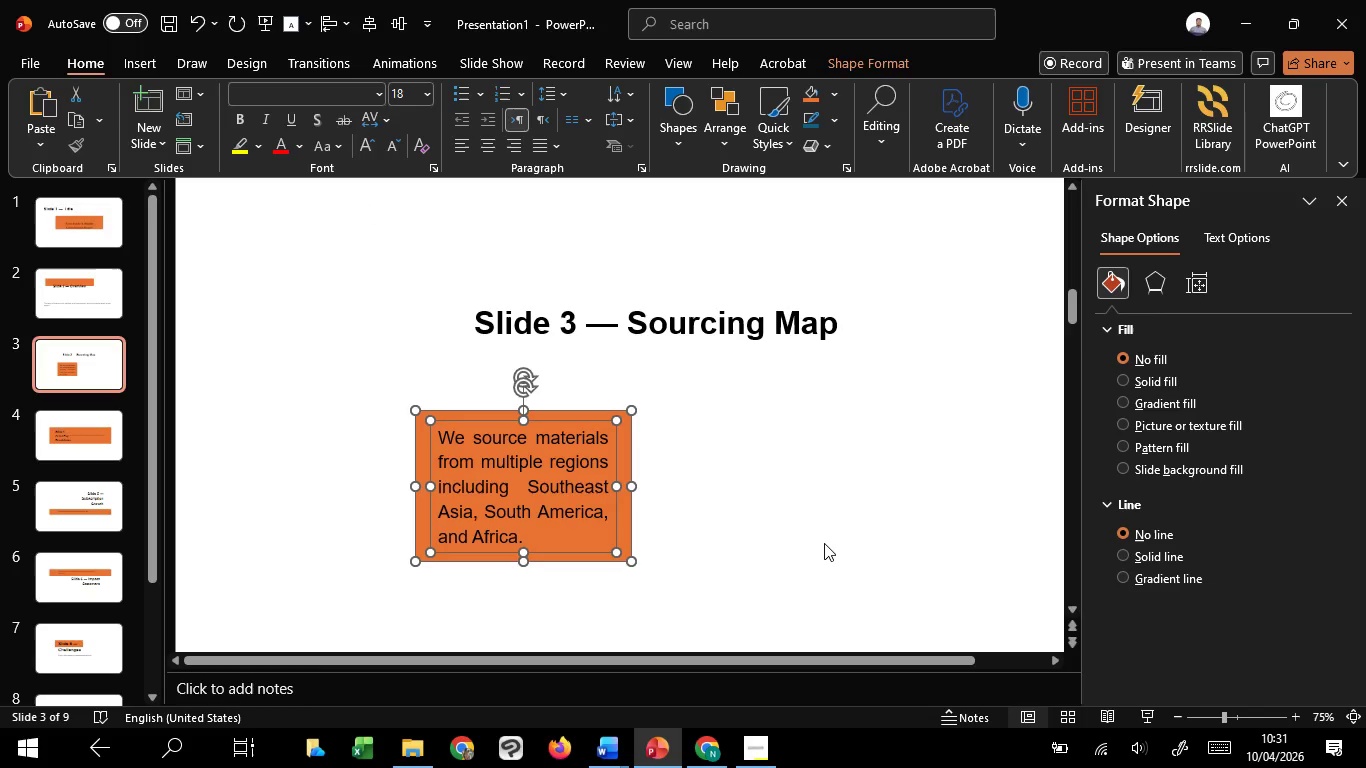 
left_click([824, 543])
 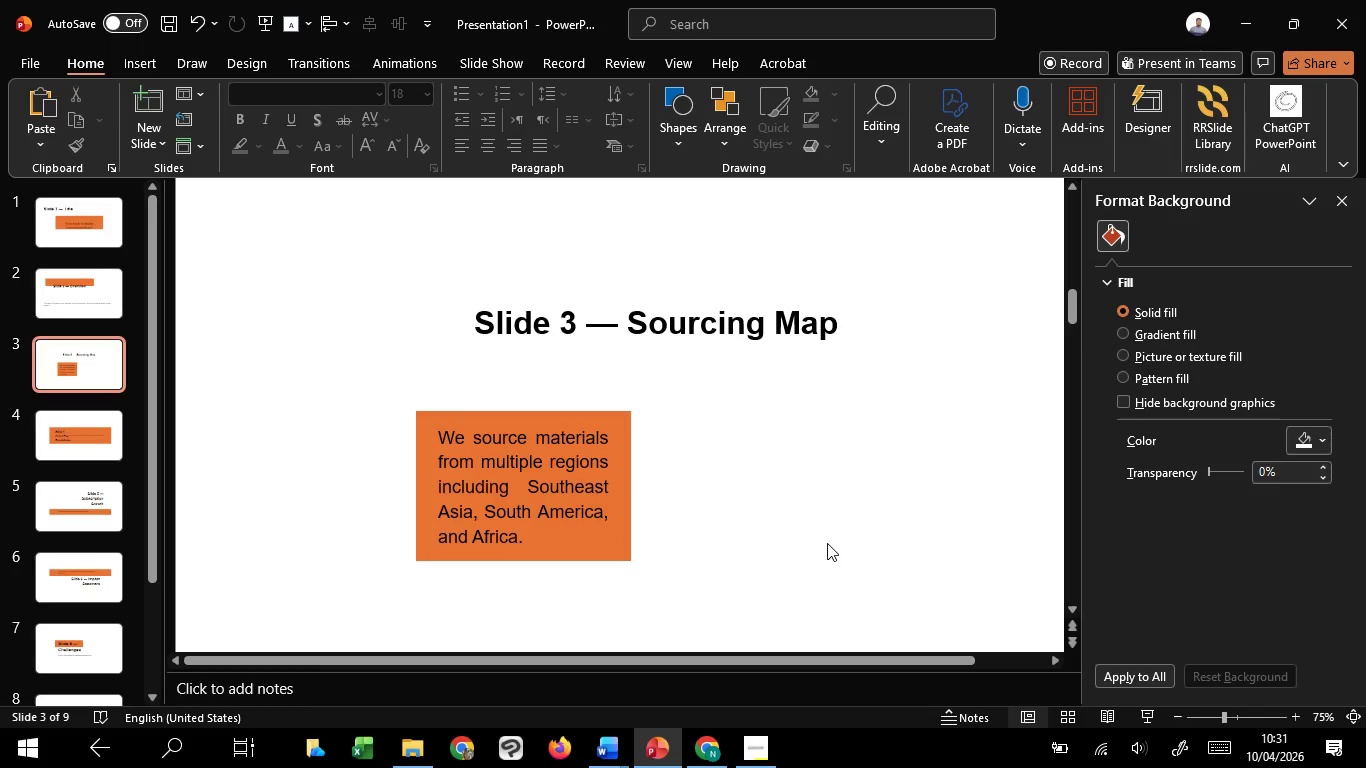 
scroll: coordinate [827, 543], scroll_direction: down, amount: 2.0
 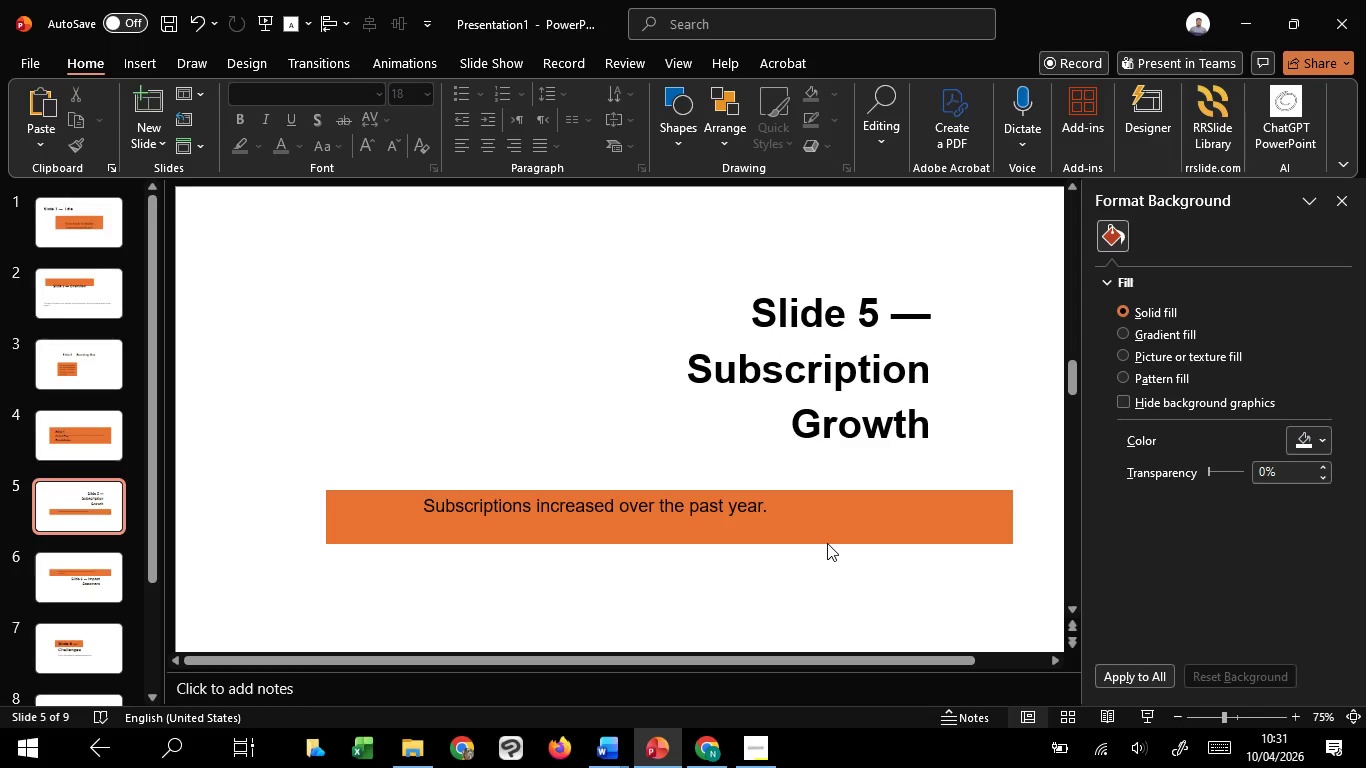 
left_click([828, 539])
 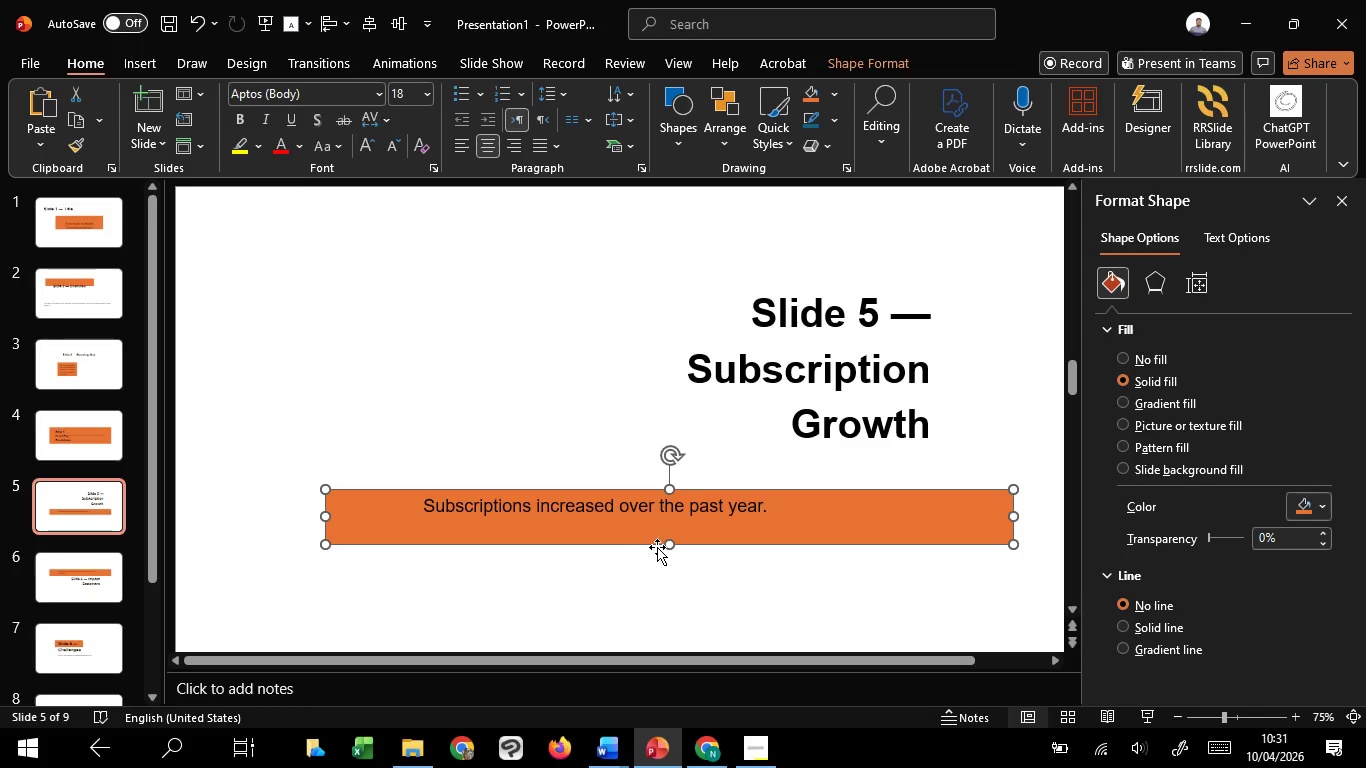 
left_click_drag(start_coordinate=[669, 550], to_coordinate=[693, 508])
 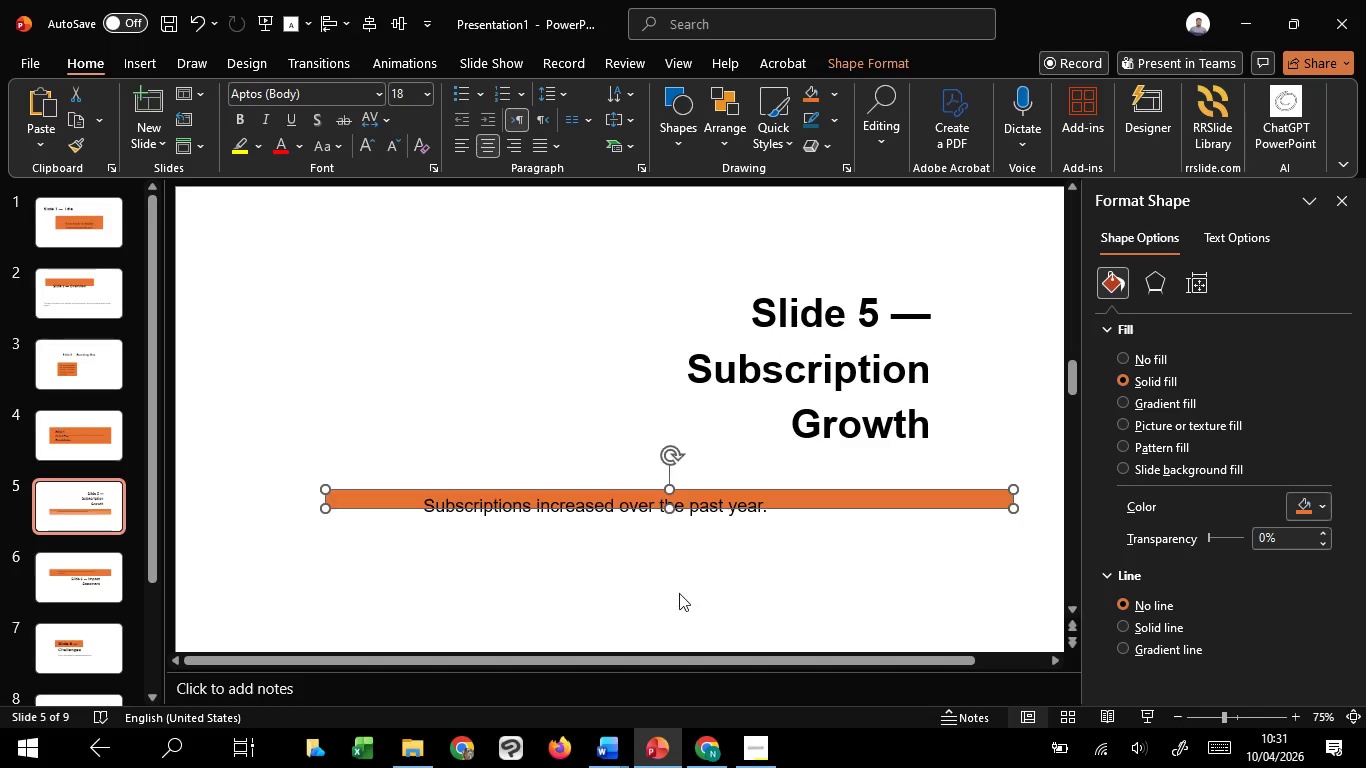 
left_click_drag(start_coordinate=[679, 595], to_coordinate=[675, 524])
 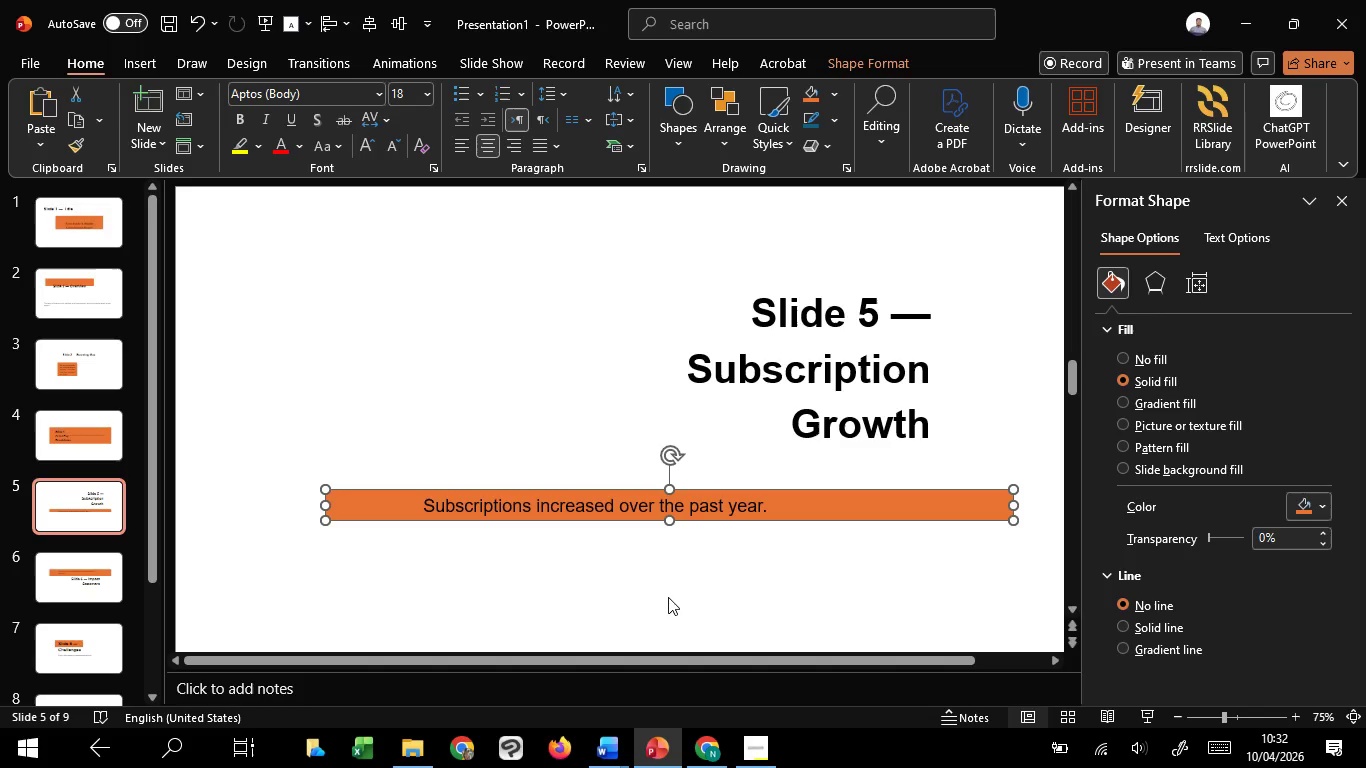 
hold_key(key=ShiftLeft, duration=1.51)
left_click([595, 501])
 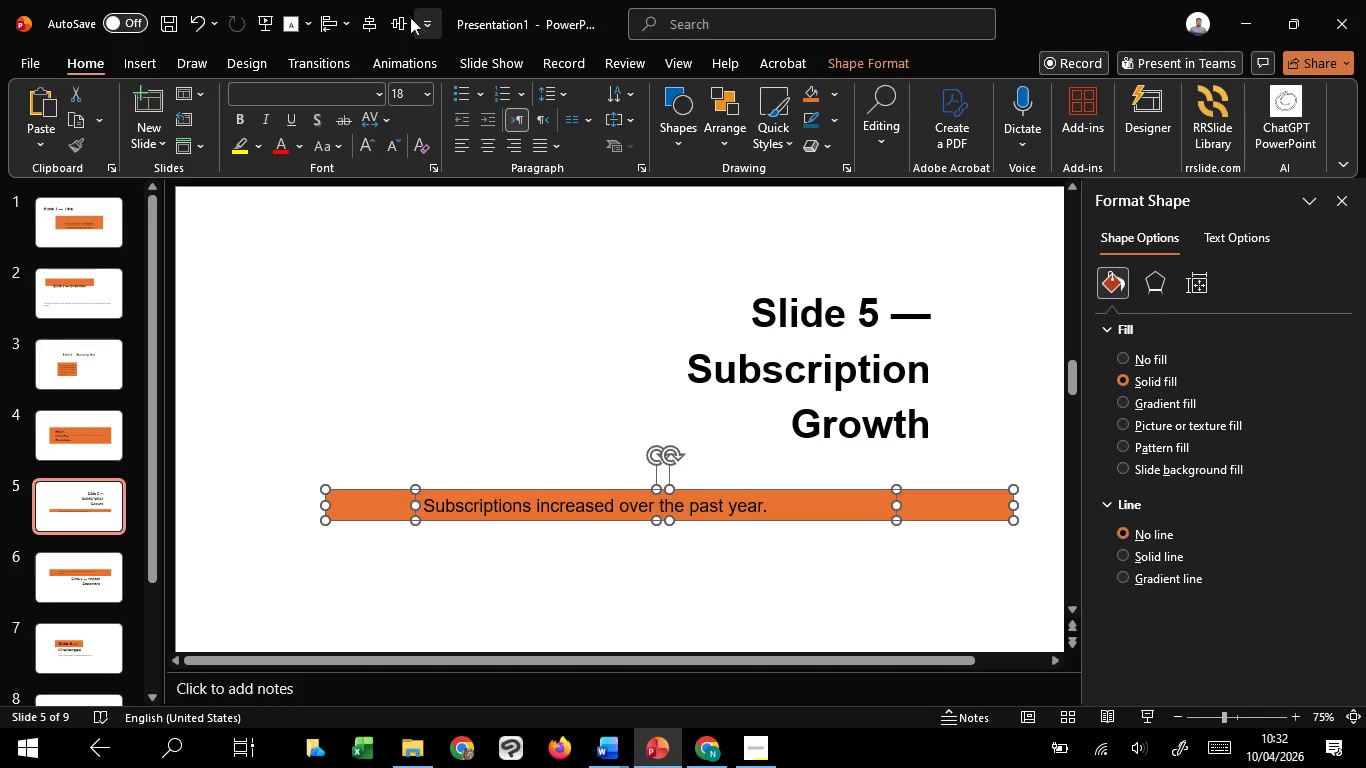 
left_click([404, 12])
 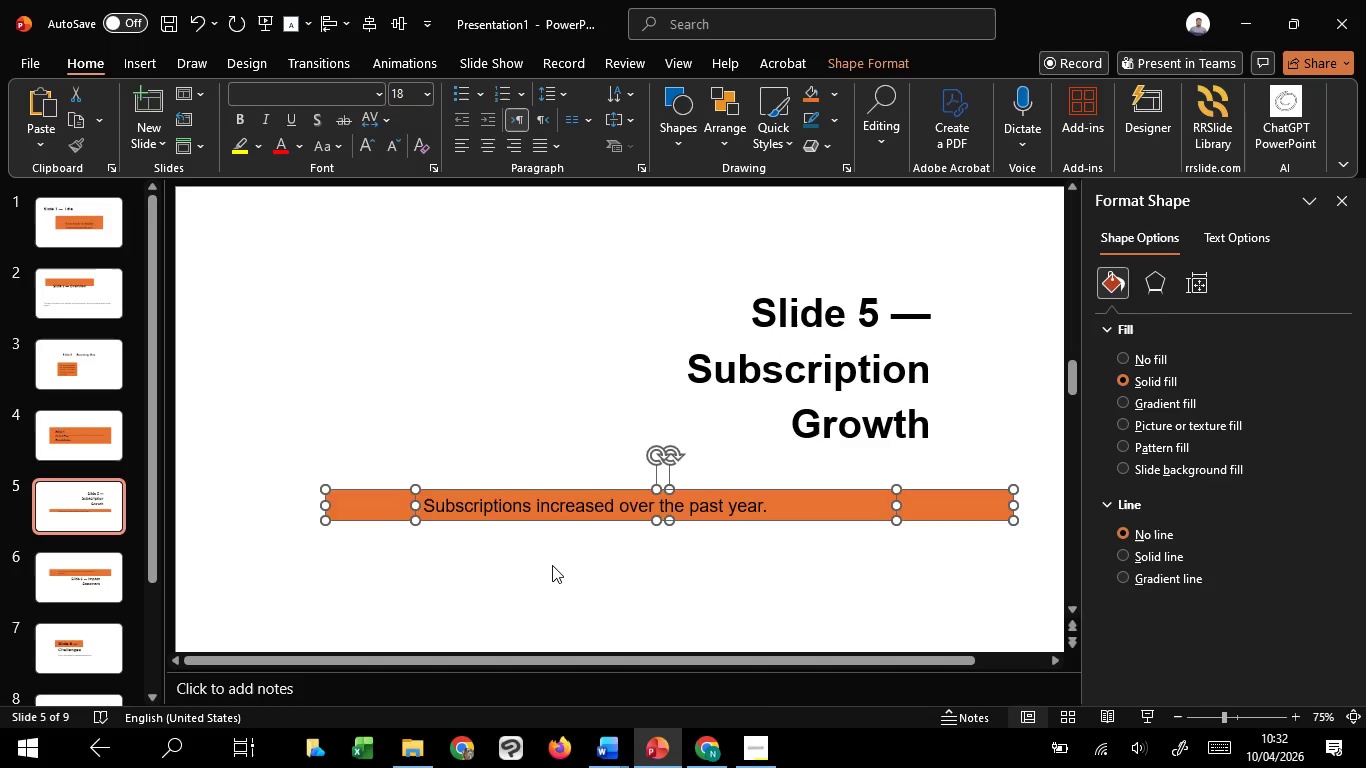 
left_click_drag(start_coordinate=[552, 568], to_coordinate=[436, 368])
 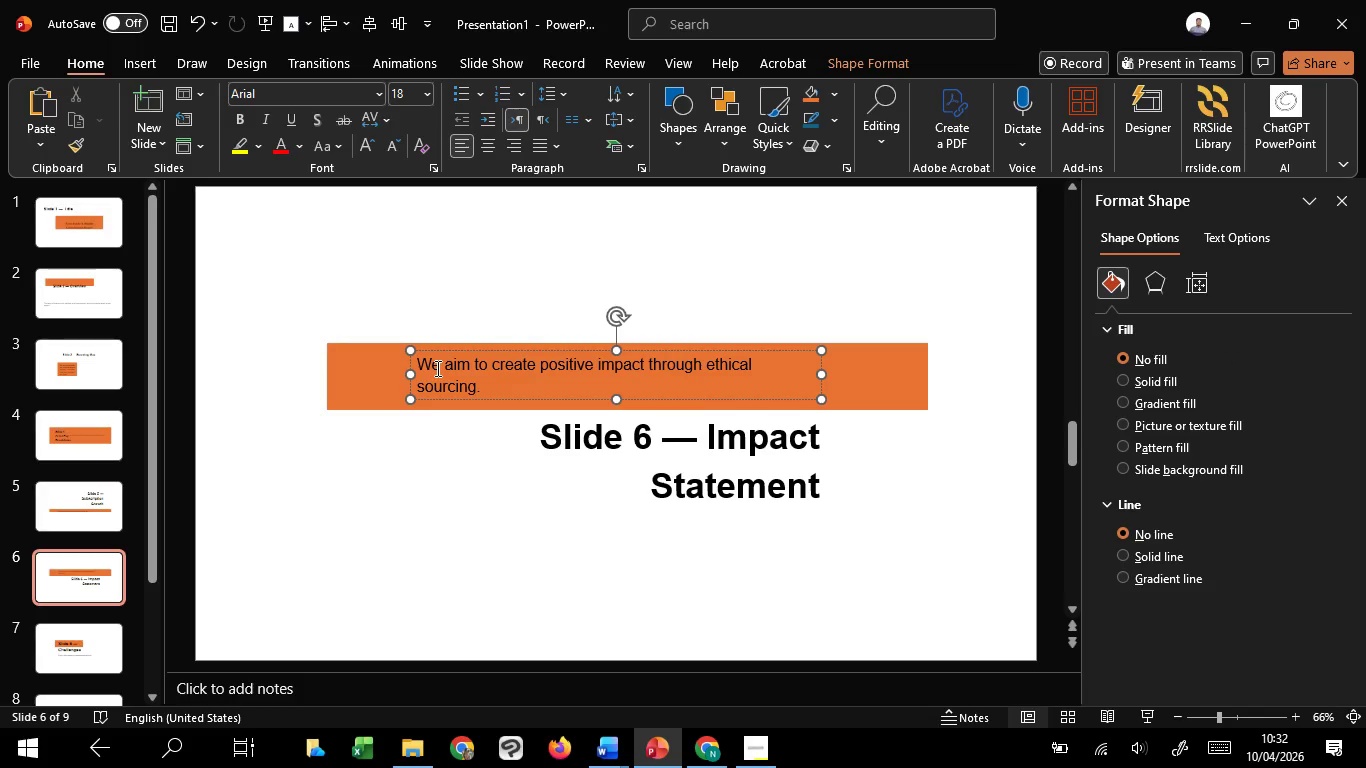 
hold_key(key=ControlLeft, duration=1.08)
scroll: coordinate [552, 568], scroll_direction: down, amount: 2.0
 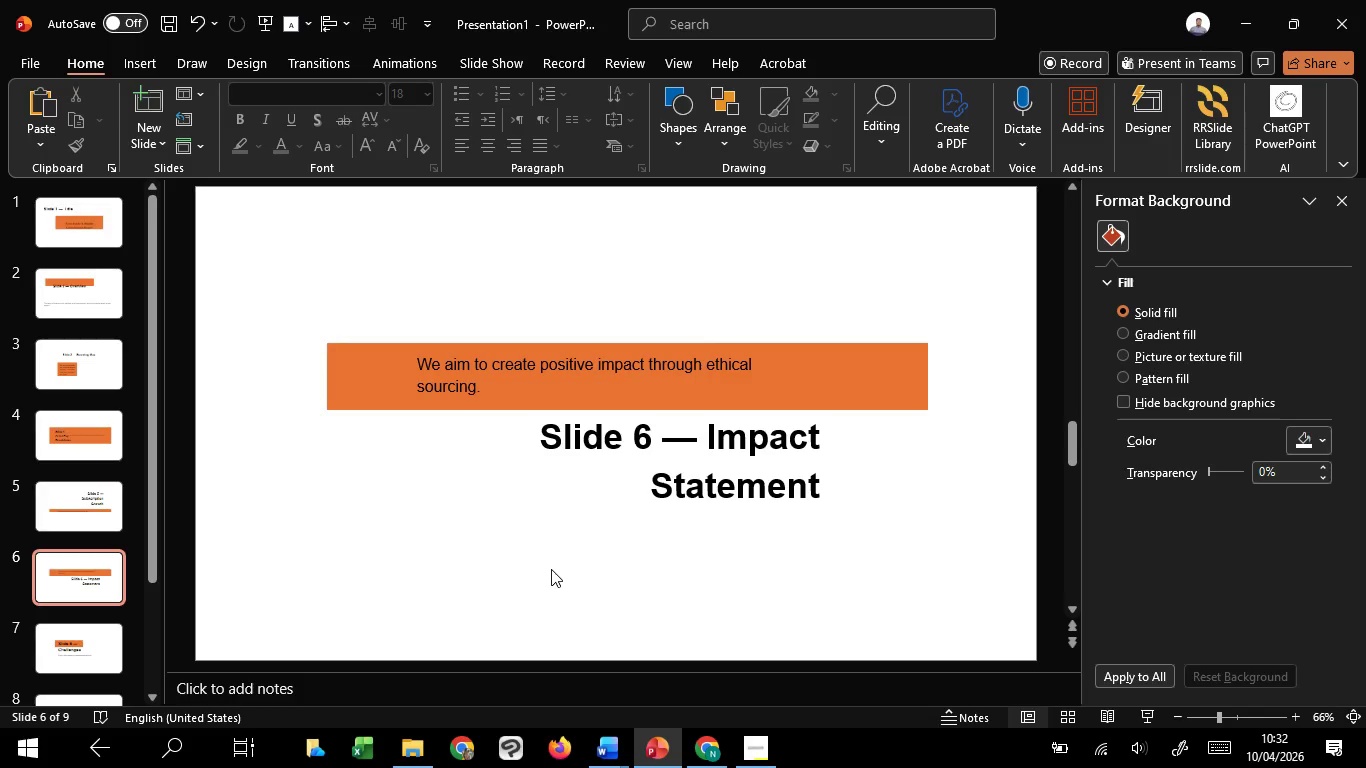 
left_click([436, 368])
 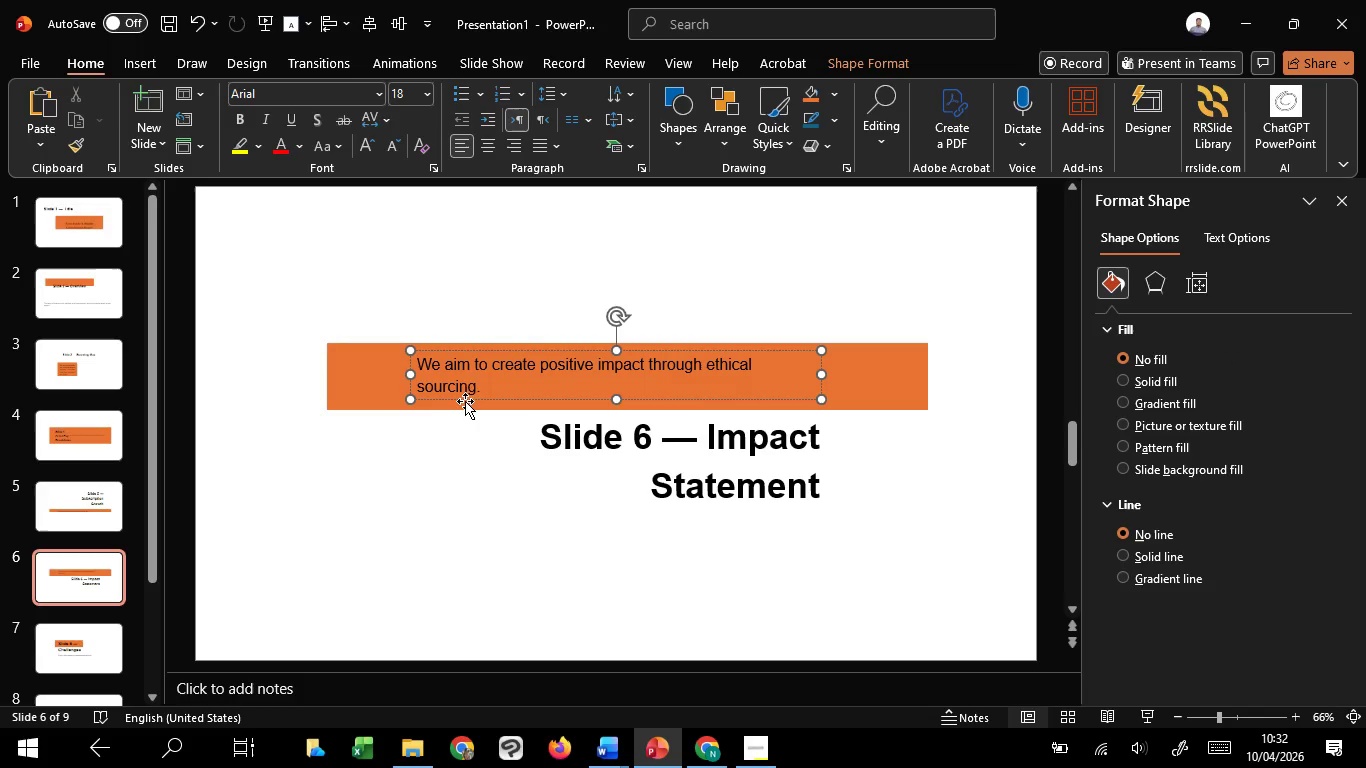 
left_click_drag(start_coordinate=[470, 399], to_coordinate=[411, 399])
 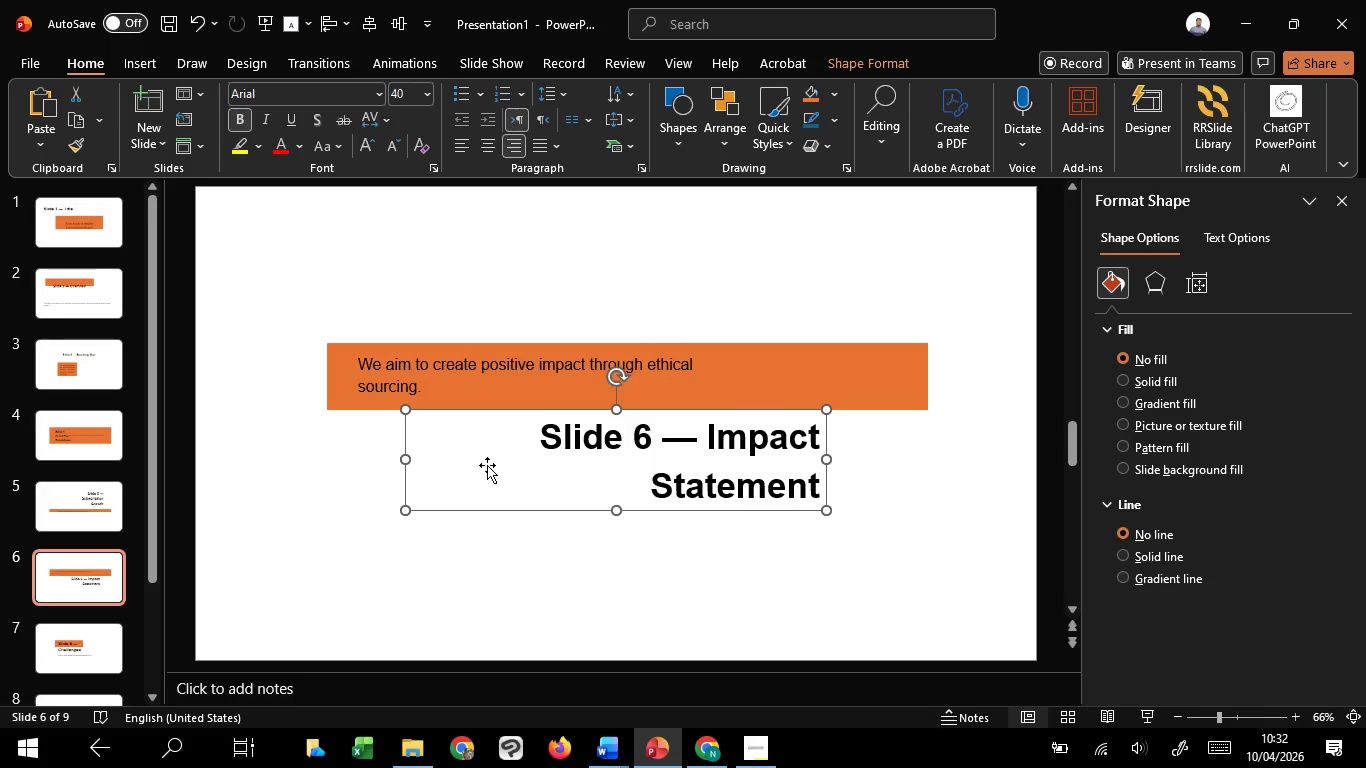 
hold_key(key=ShiftLeft, duration=1.52)
 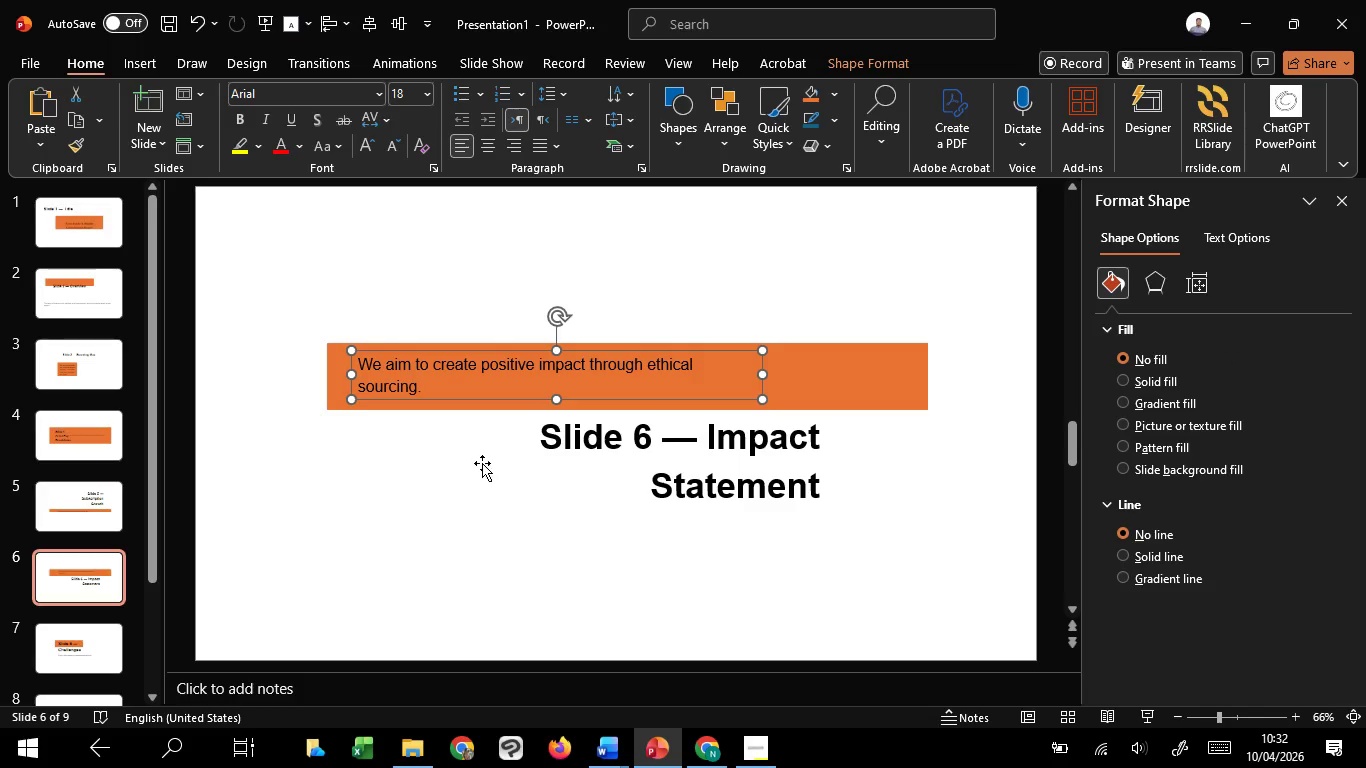 
key(Shift+ShiftLeft)
 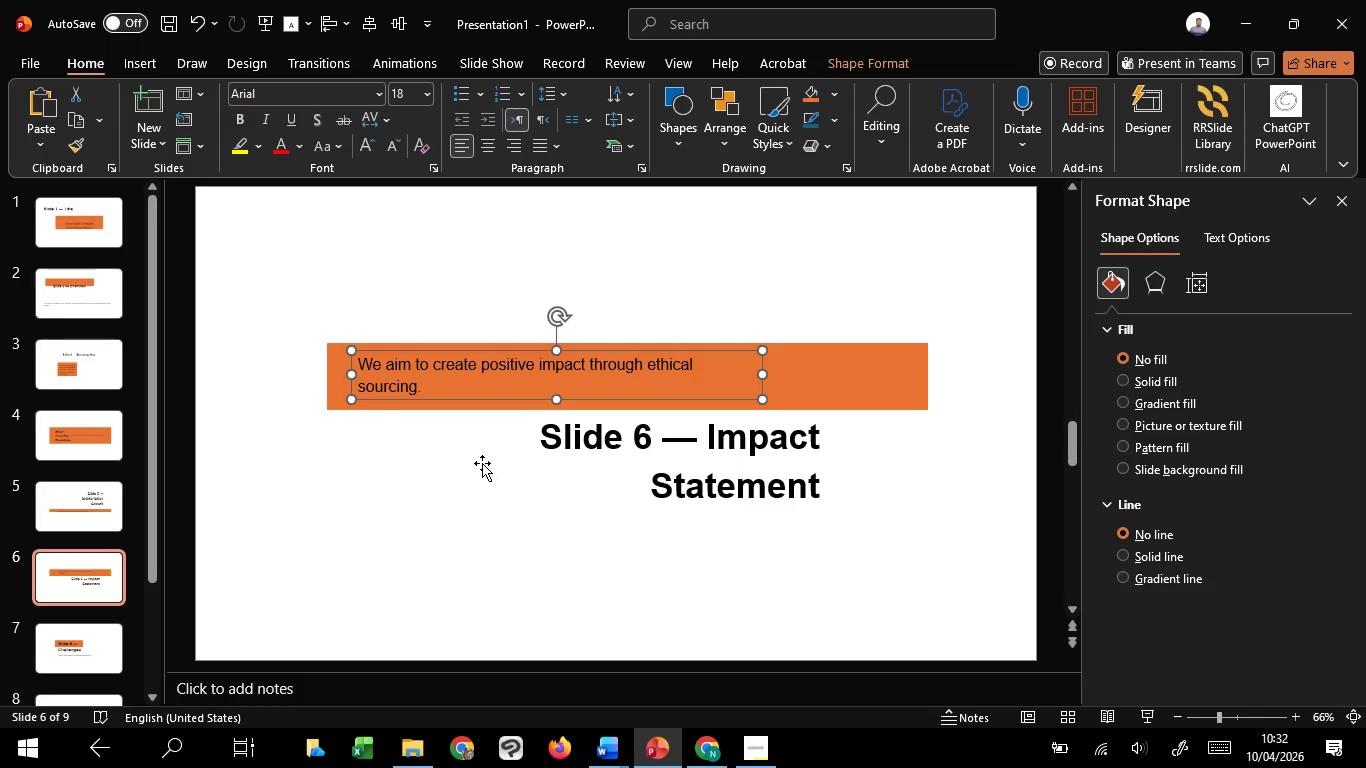 
key(Shift+ShiftLeft)
 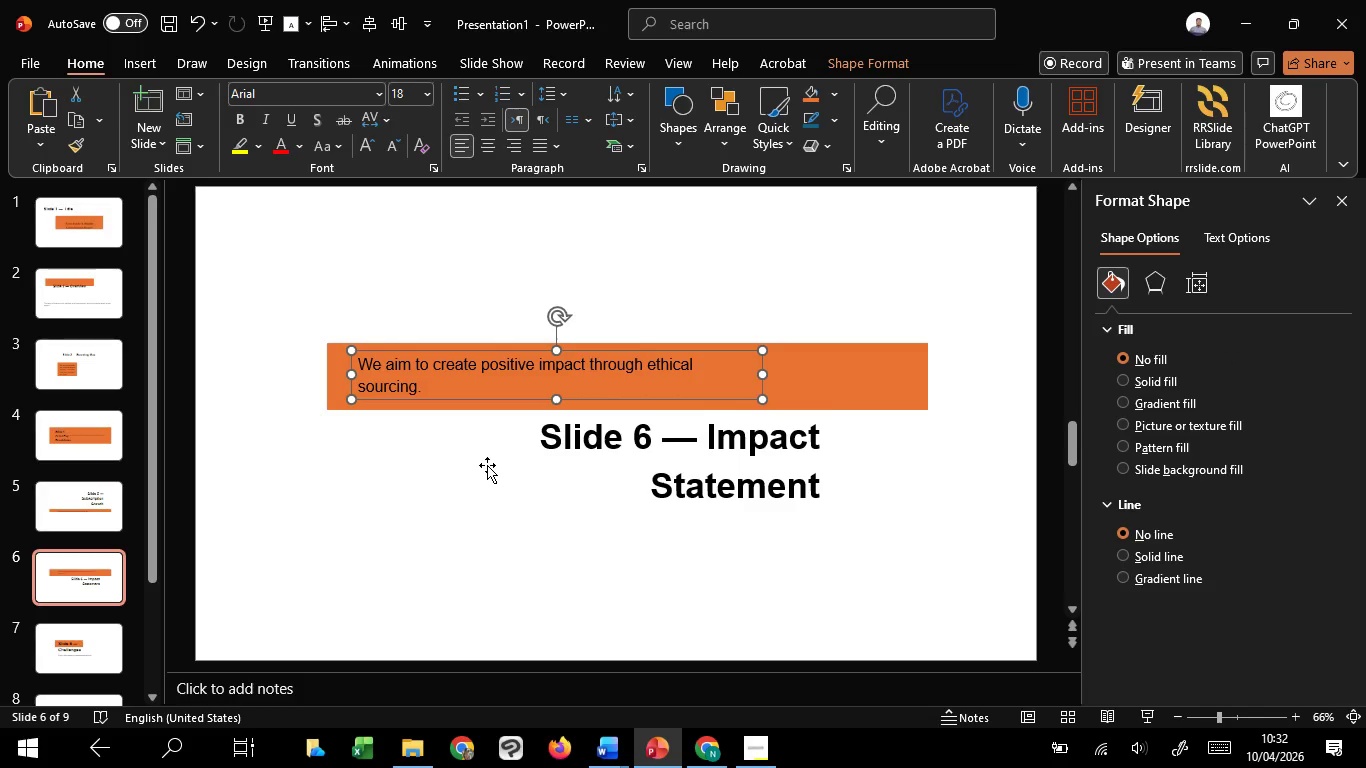 
left_click([487, 465])
 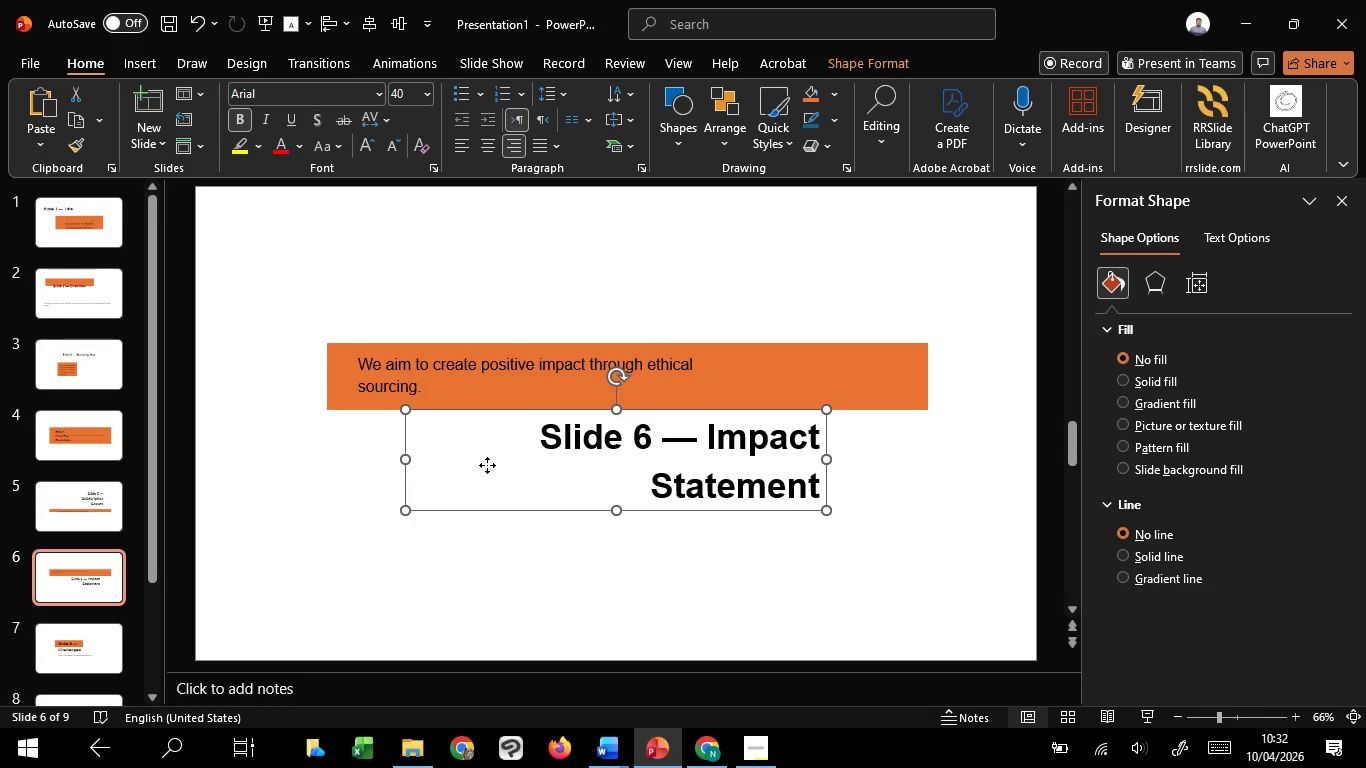 
left_click_drag(start_coordinate=[487, 465], to_coordinate=[571, 473])
 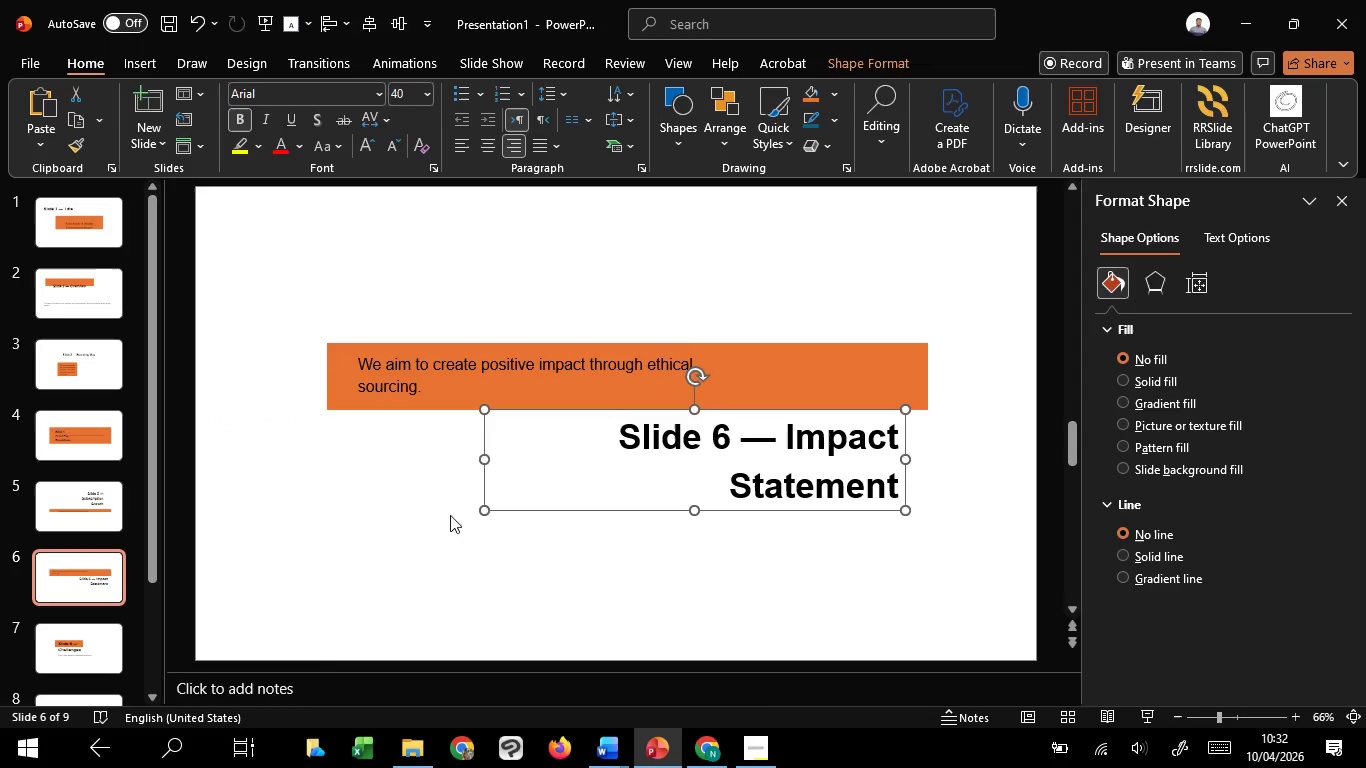 
hold_key(key=ShiftLeft, duration=1.52)
 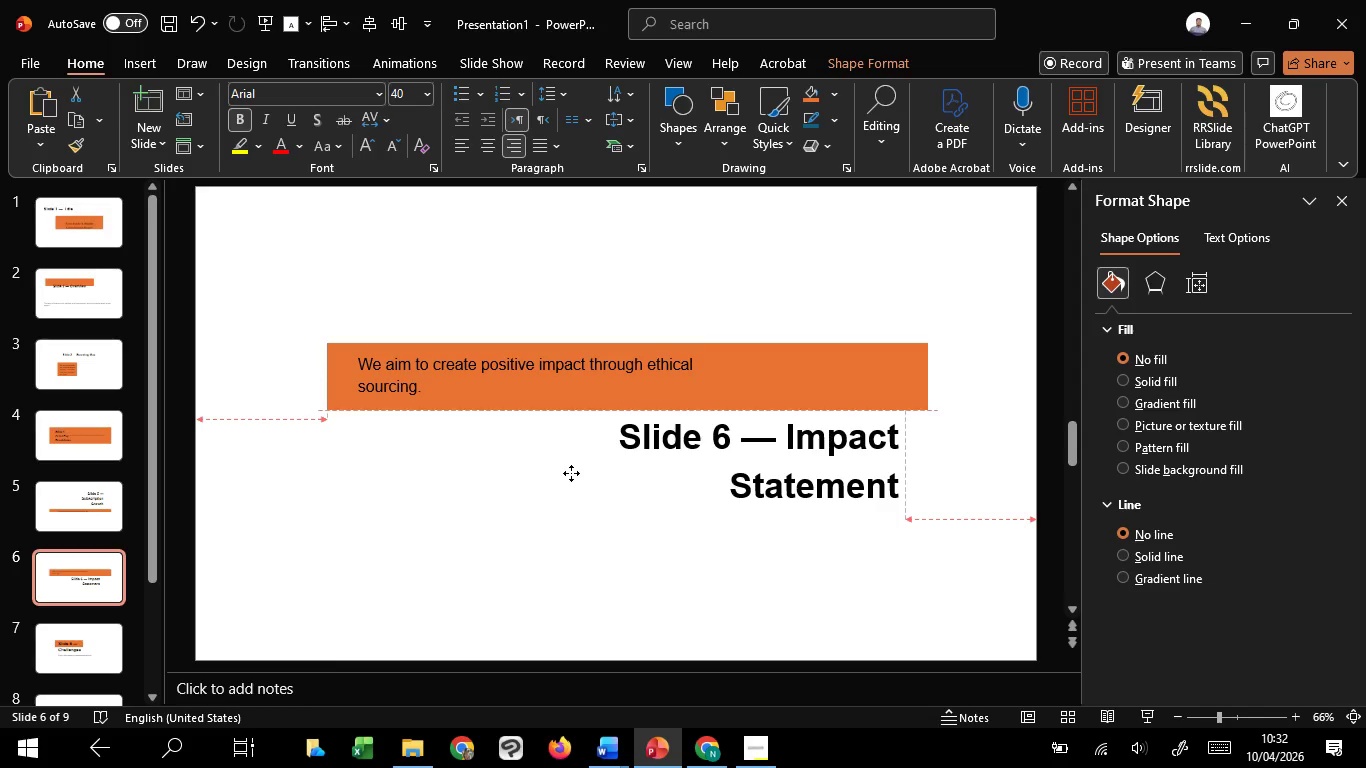 
hold_key(key=ShiftLeft, duration=1.52)
 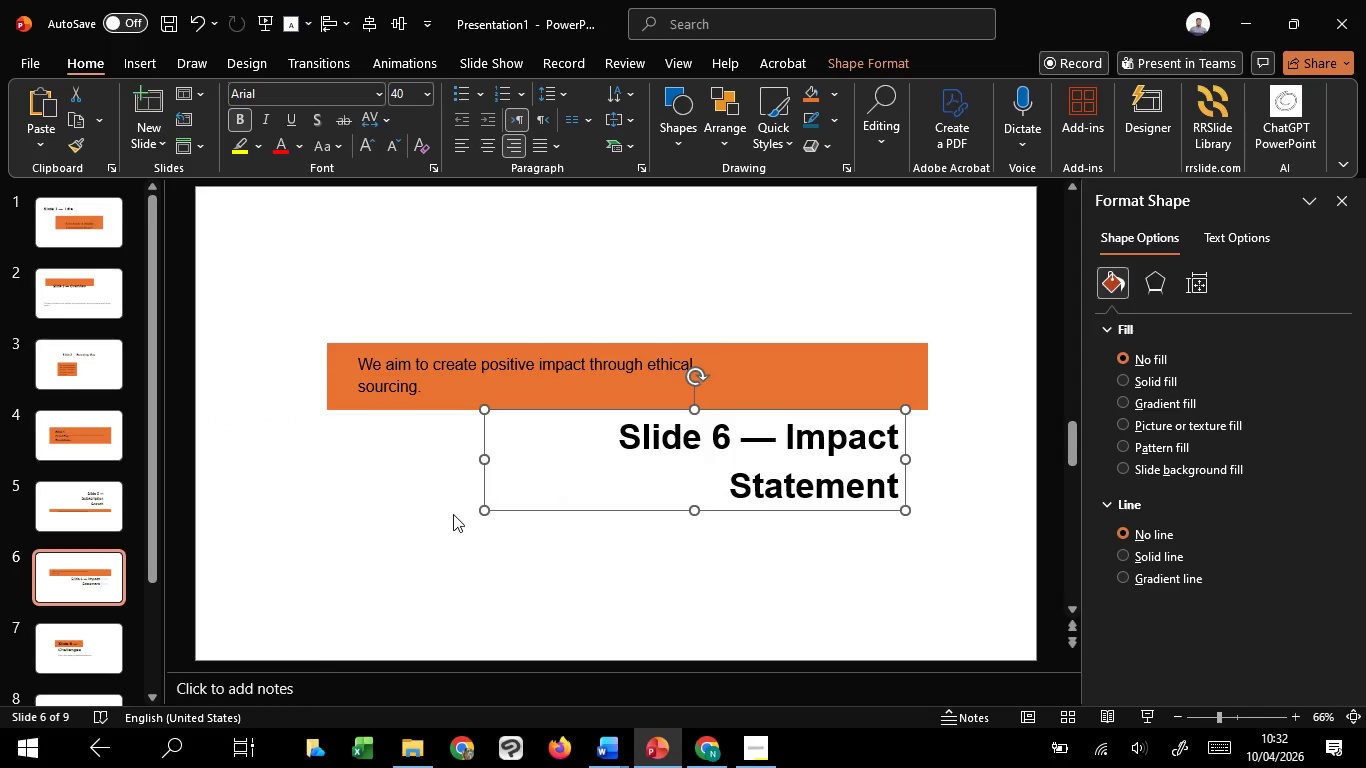 
key(Shift+ShiftLeft)
 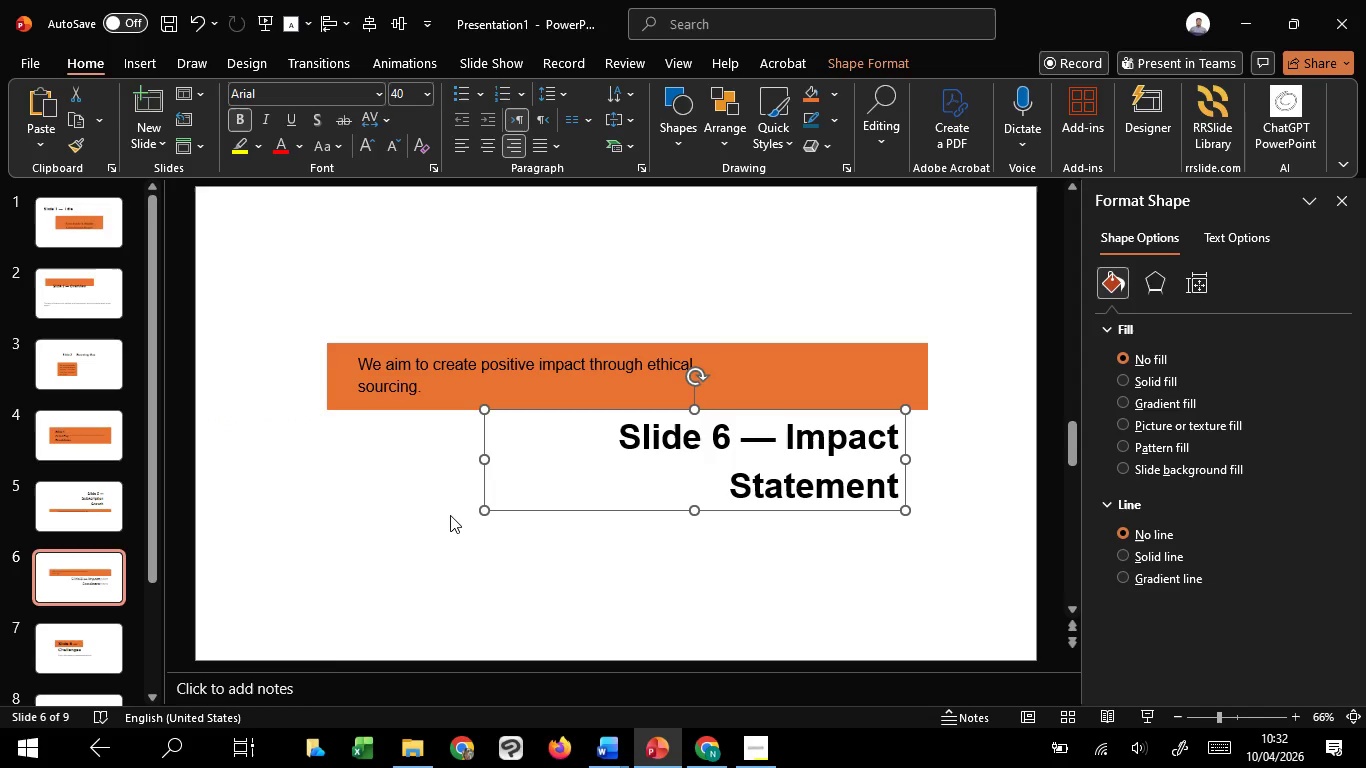 
key(Shift+ShiftLeft)
 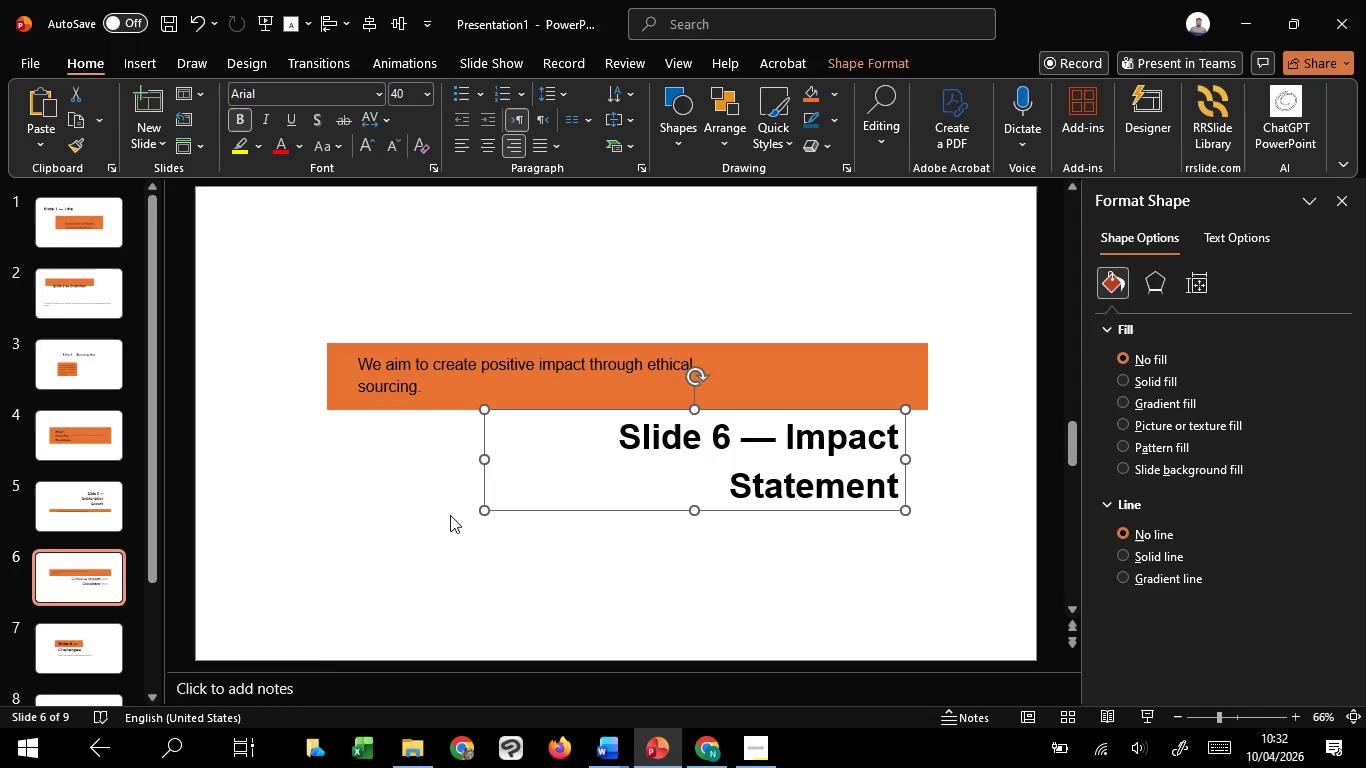 
key(Shift+ShiftLeft)
 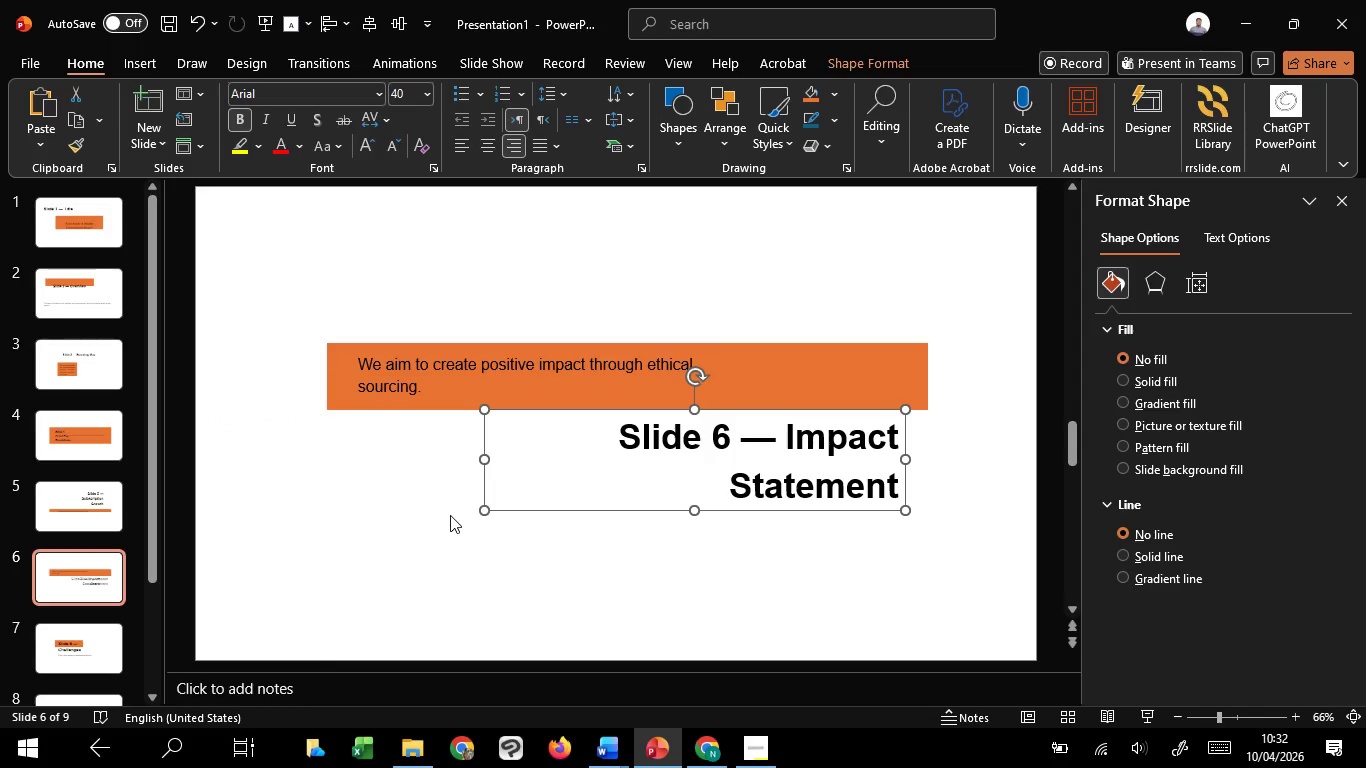 
key(Shift+ShiftLeft)
 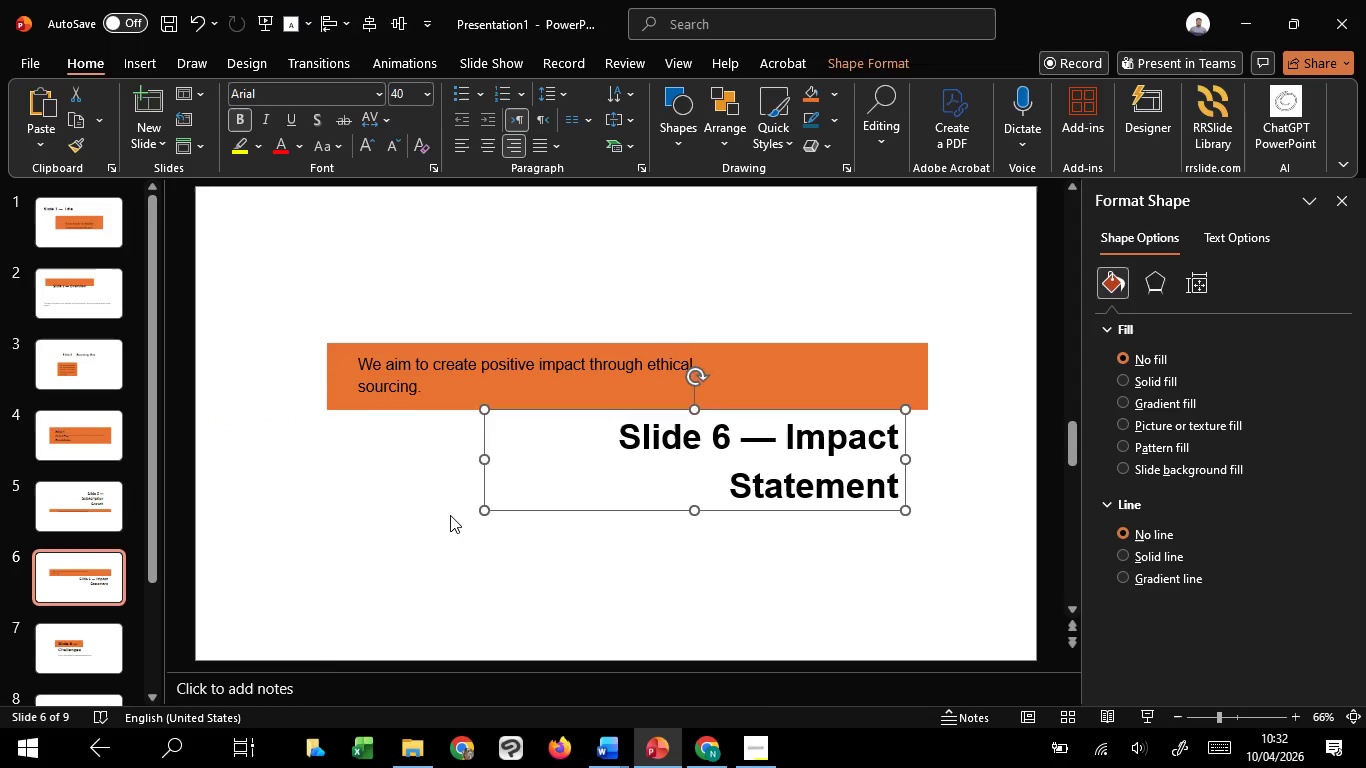 
left_click([450, 515])
 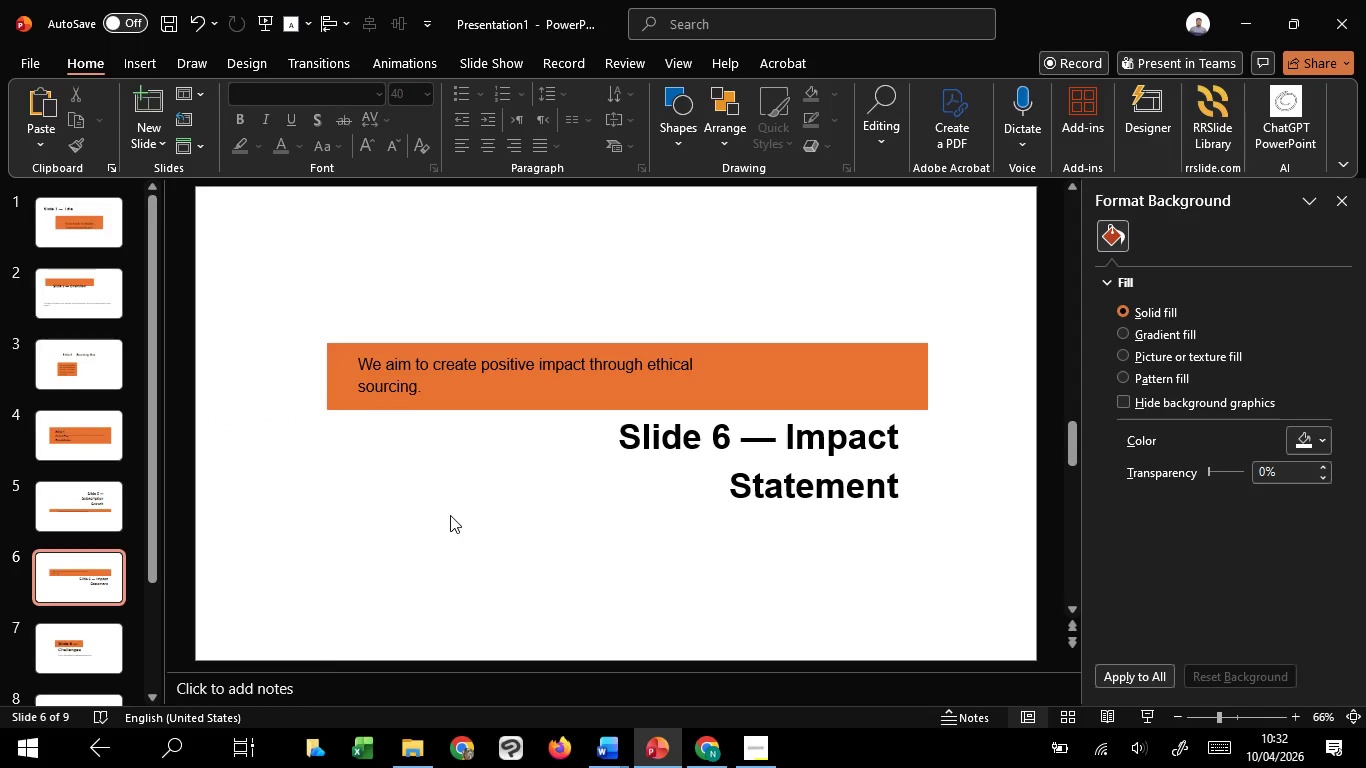 
wait(11.82)
 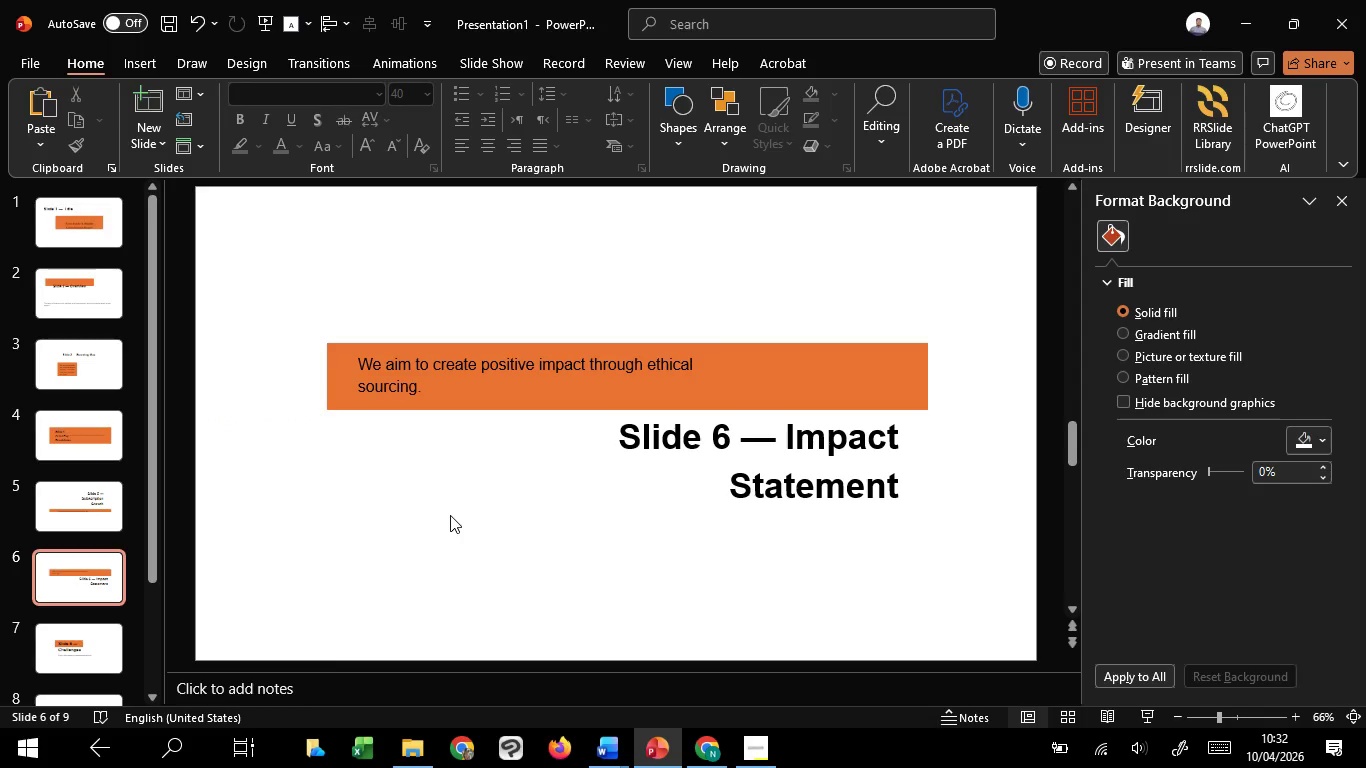 
mouse_move([737, 643])
 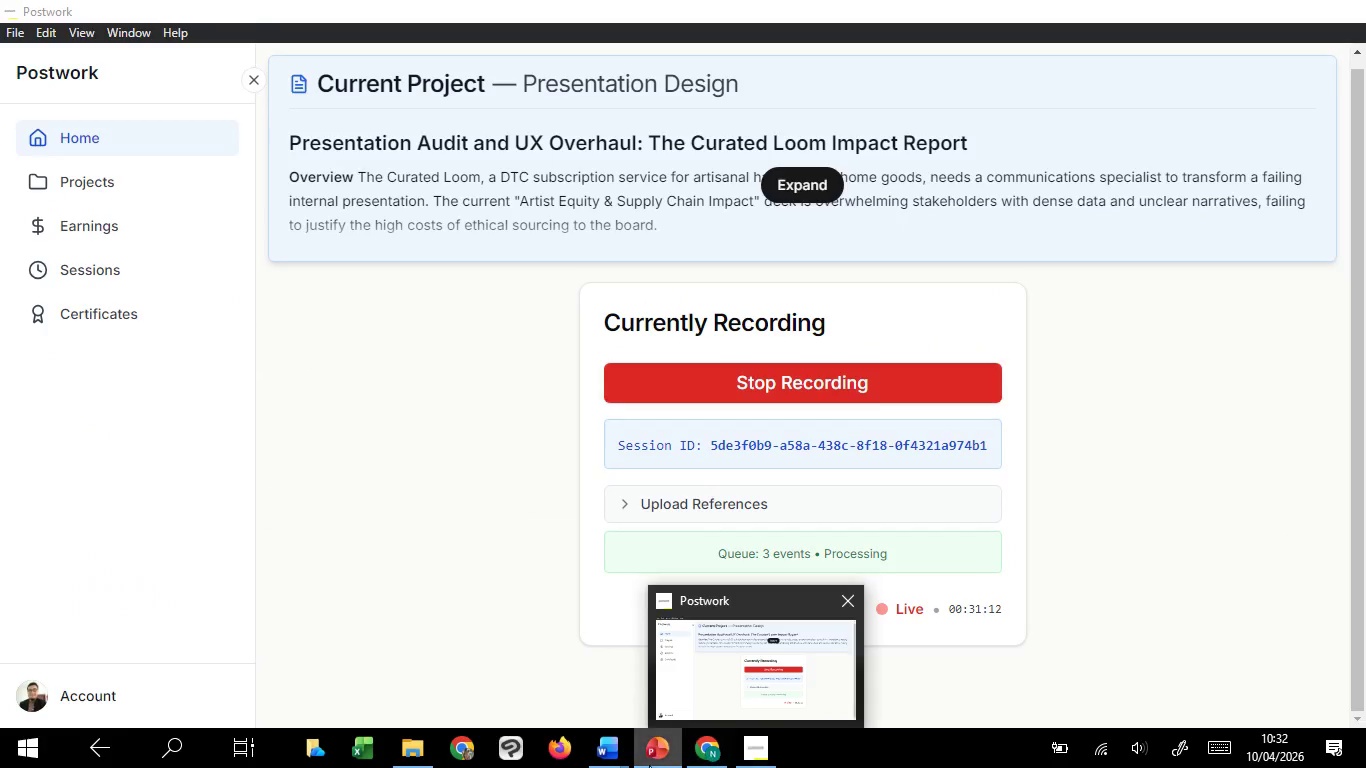 
left_click([659, 687])
 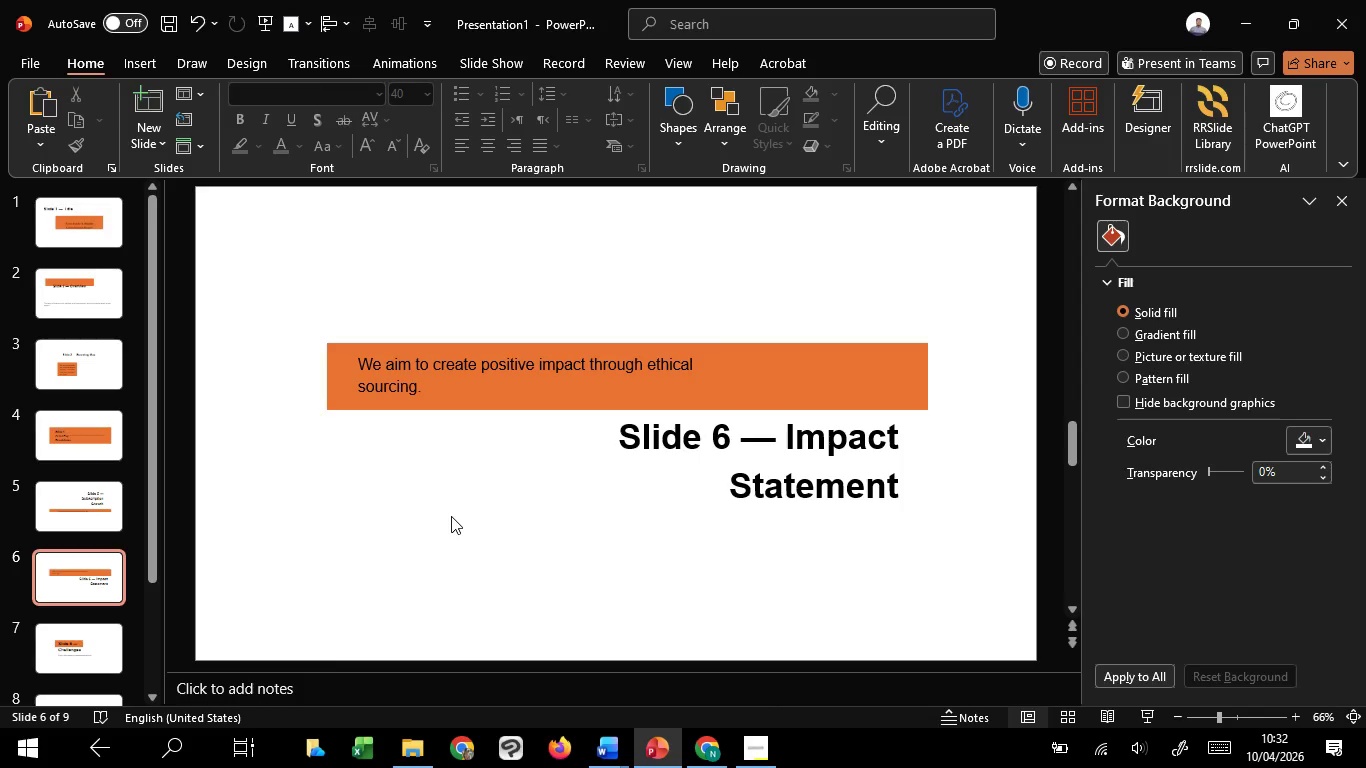 
left_click([451, 516])
 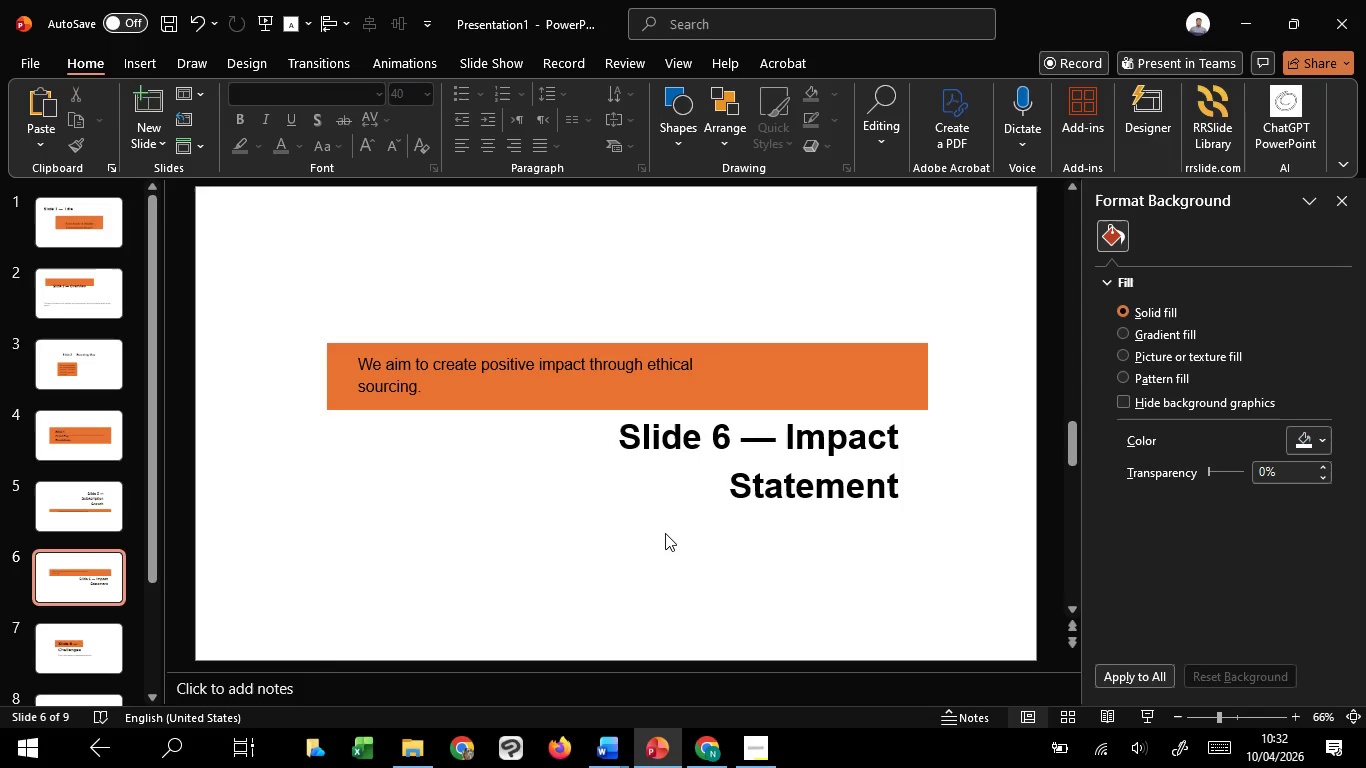 
scroll: coordinate [665, 533], scroll_direction: down, amount: 1.0
 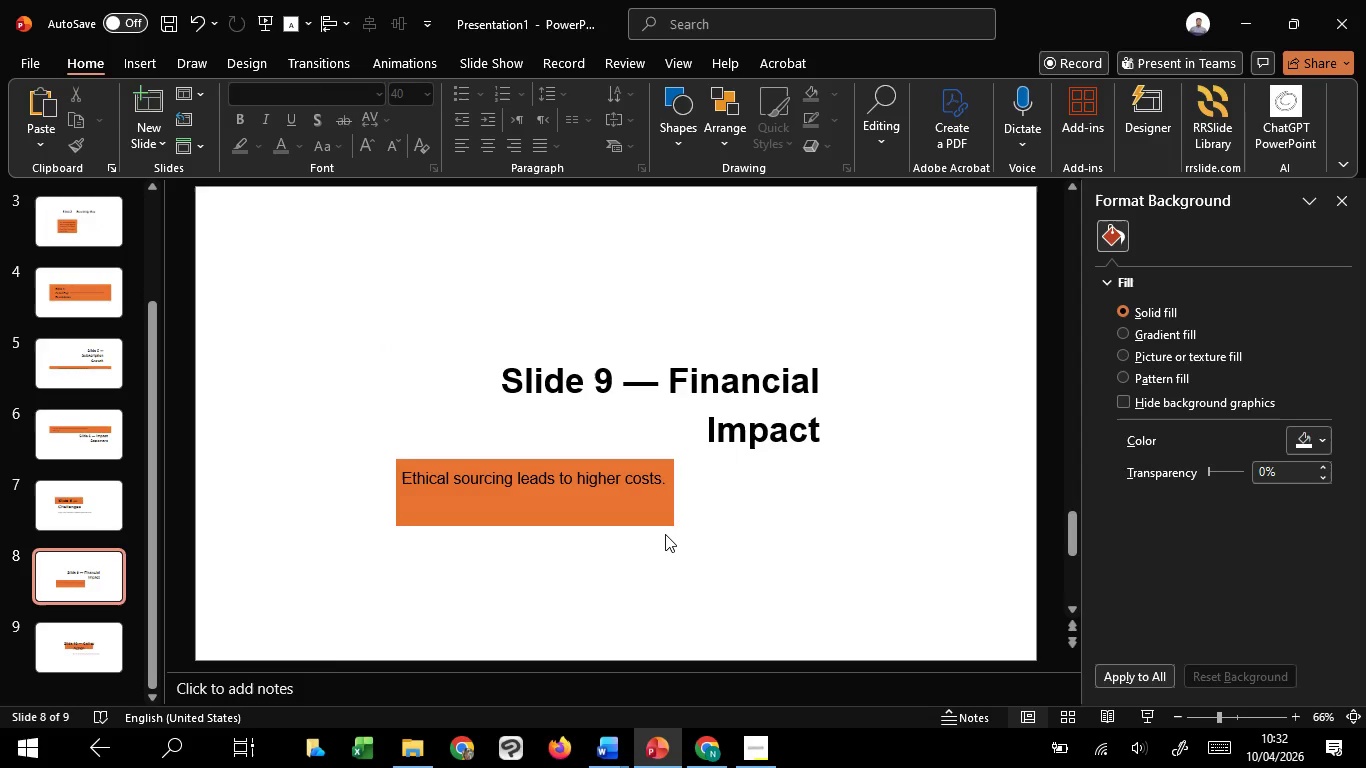 
scroll: coordinate [665, 534], scroll_direction: up, amount: 1.0
 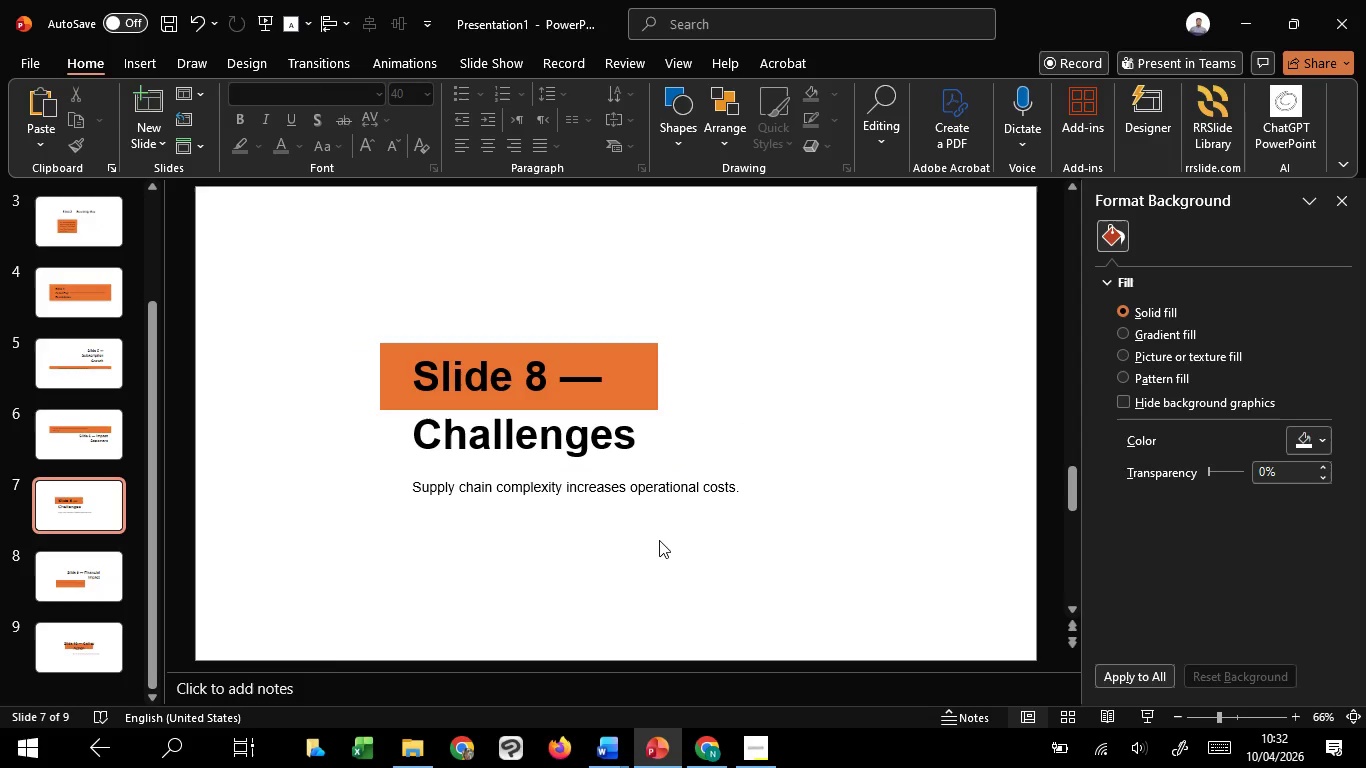 
wait(5.88)
 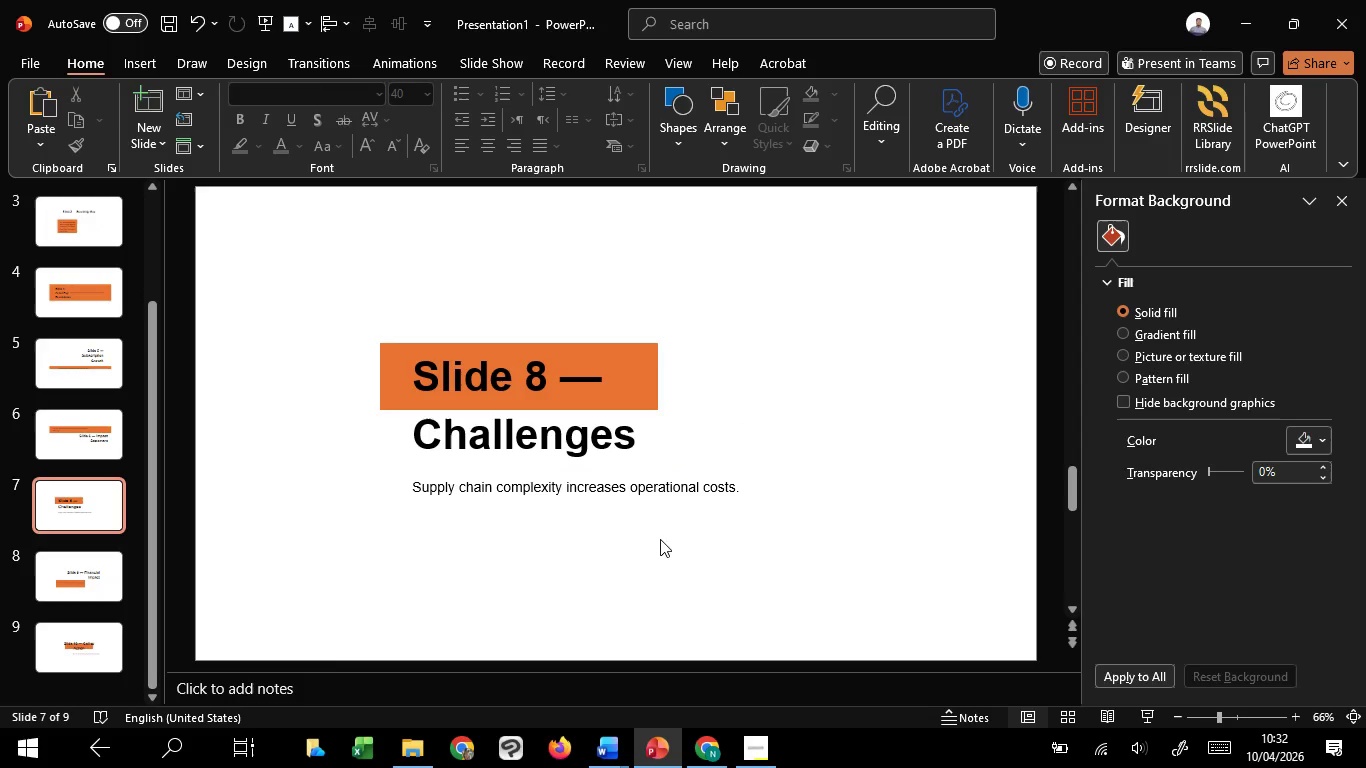 
scroll: coordinate [659, 540], scroll_direction: down, amount: 1.0
 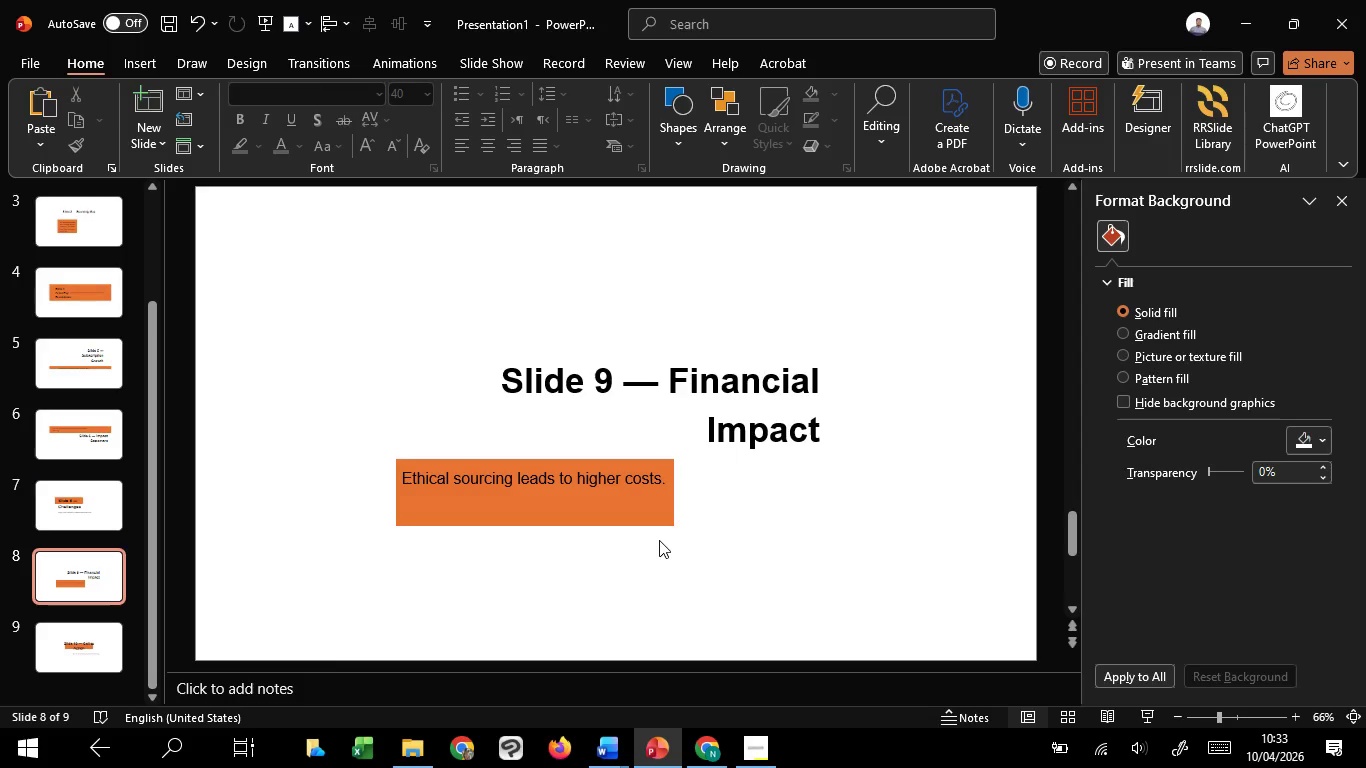 
wait(8.26)
 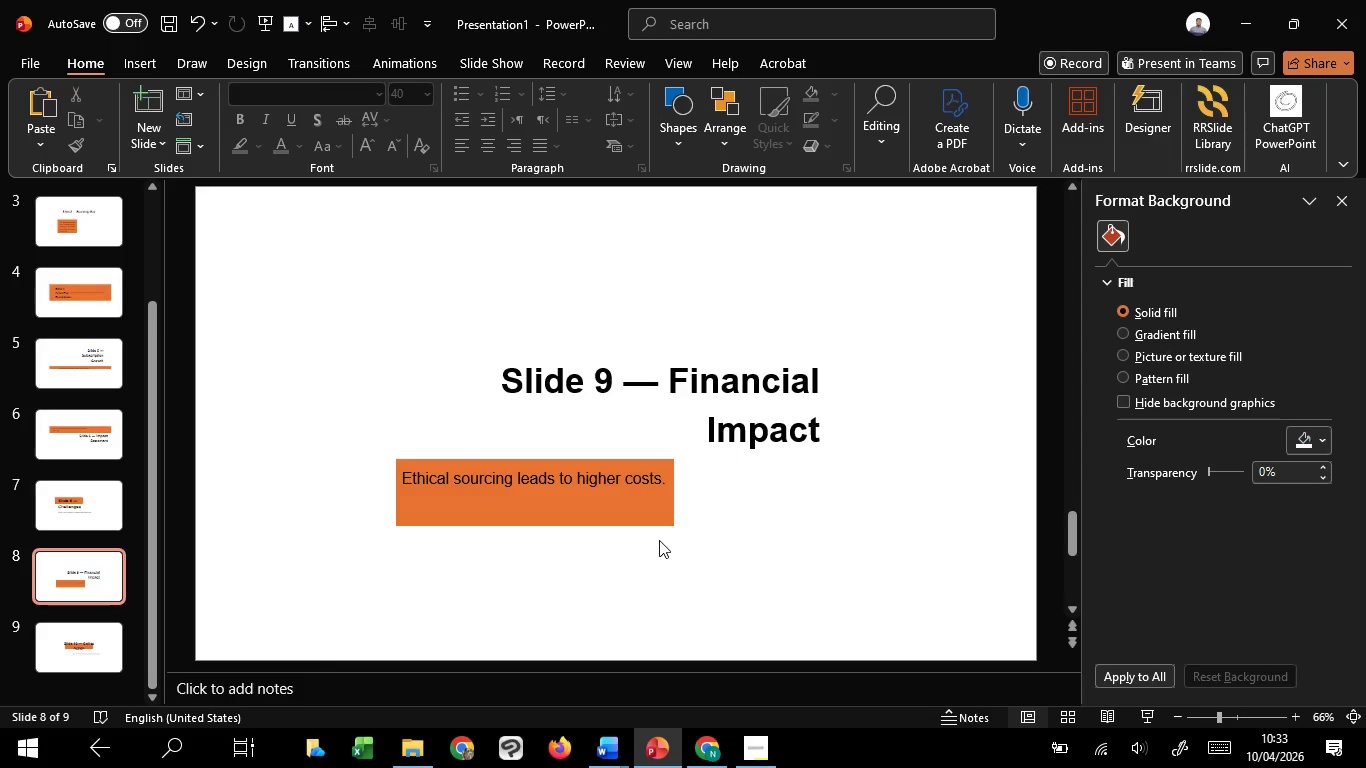 
scroll: coordinate [655, 549], scroll_direction: down, amount: 2.0
 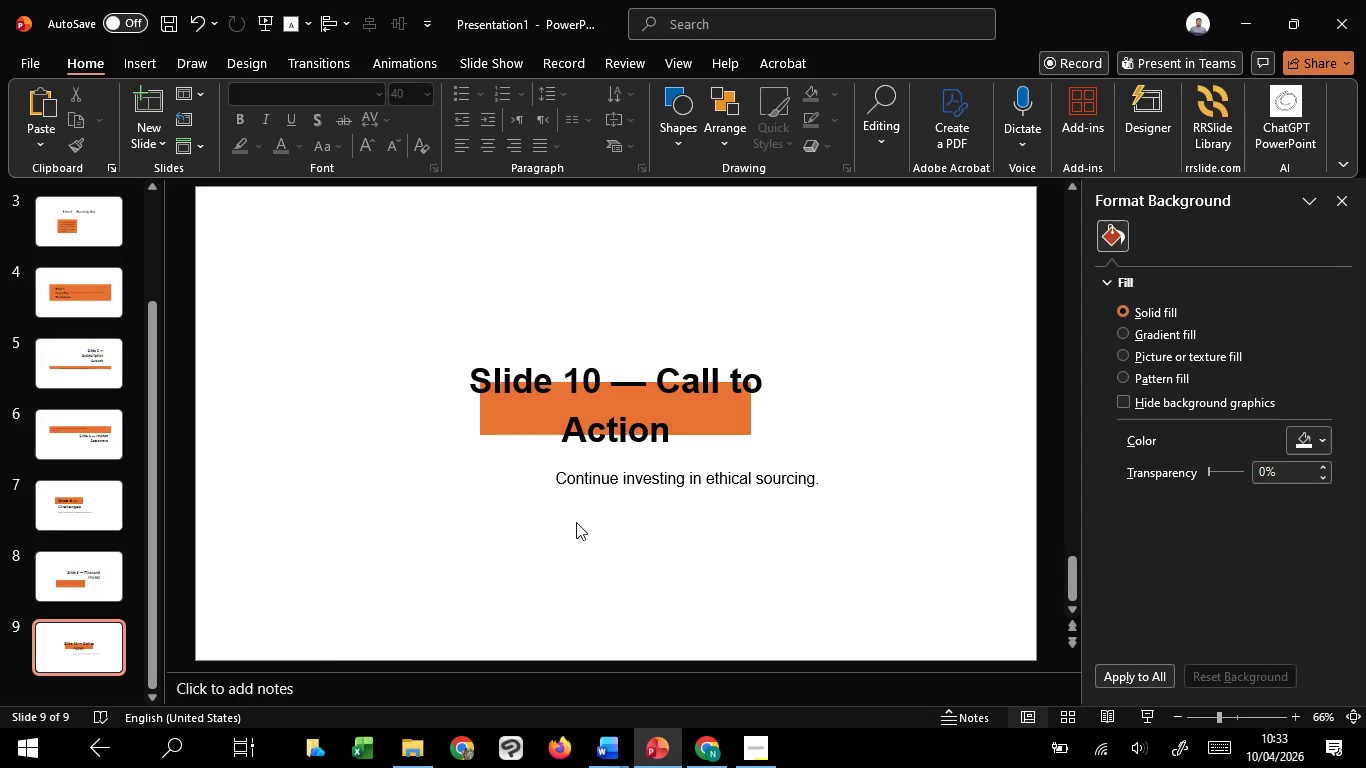 
wait(29.25)
 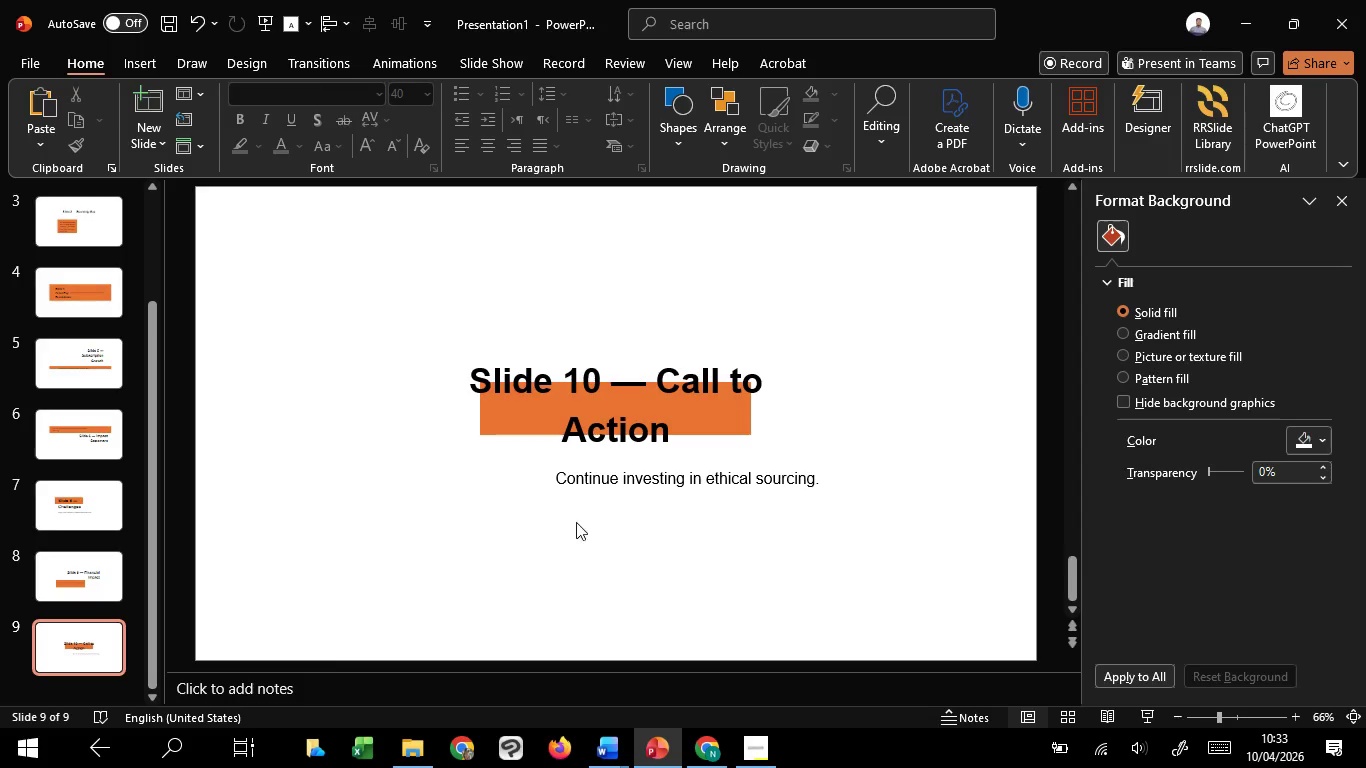 
left_click([616, 413])
 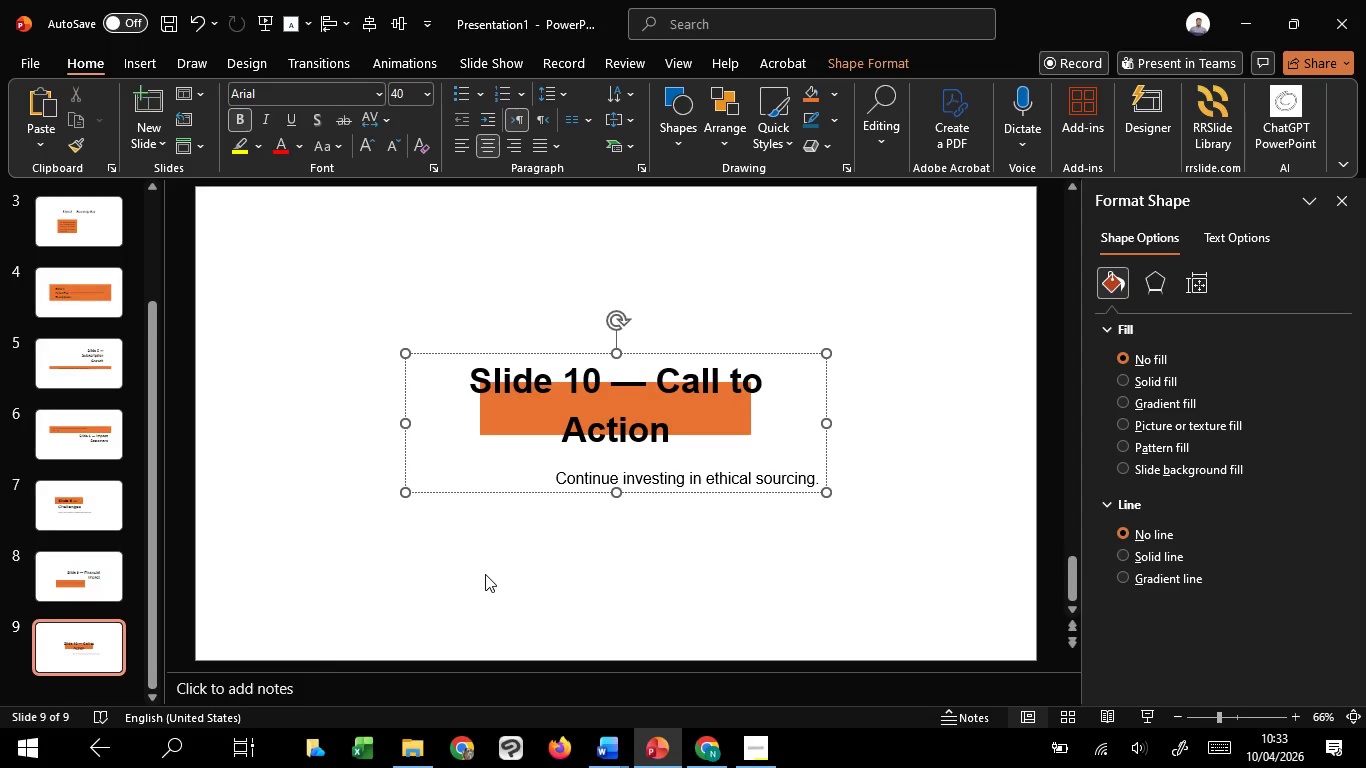 
left_click([485, 574])
 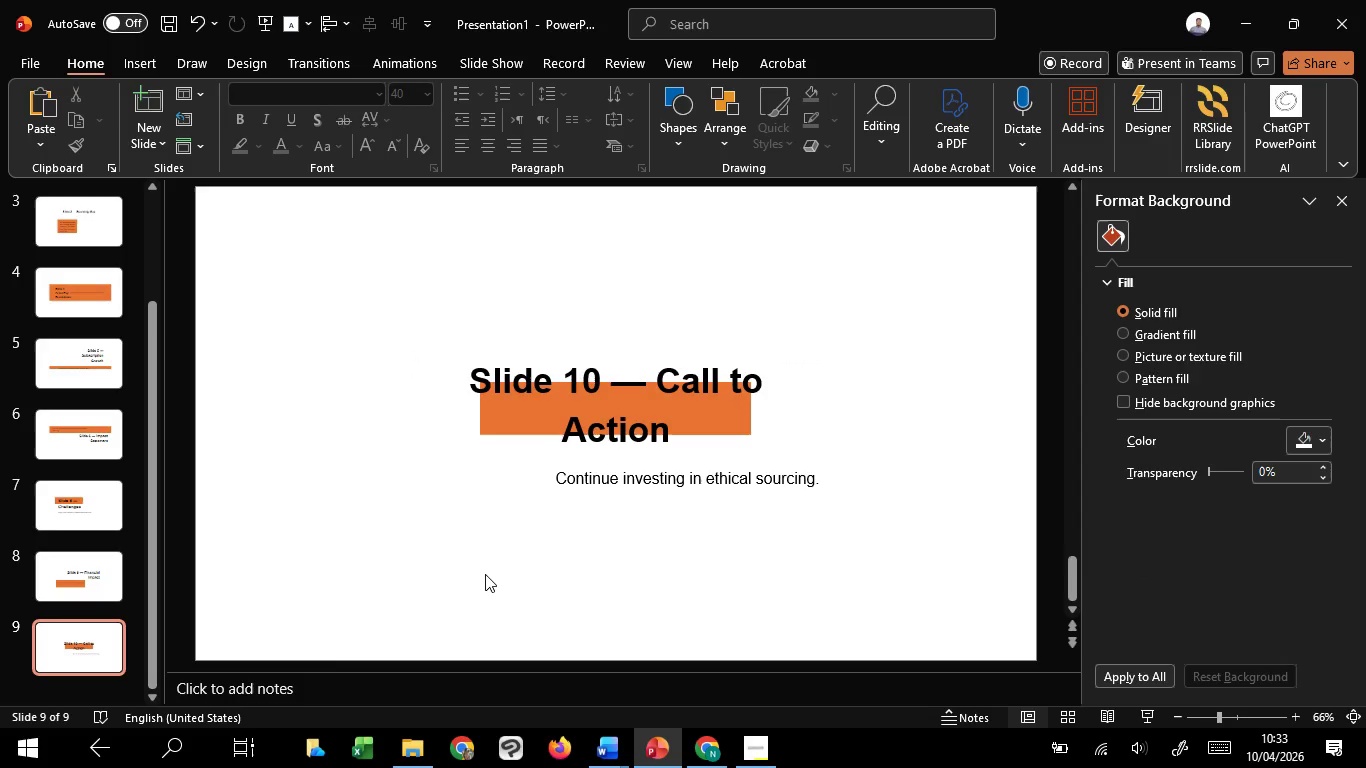 
scroll: coordinate [485, 574], scroll_direction: down, amount: 1.0
 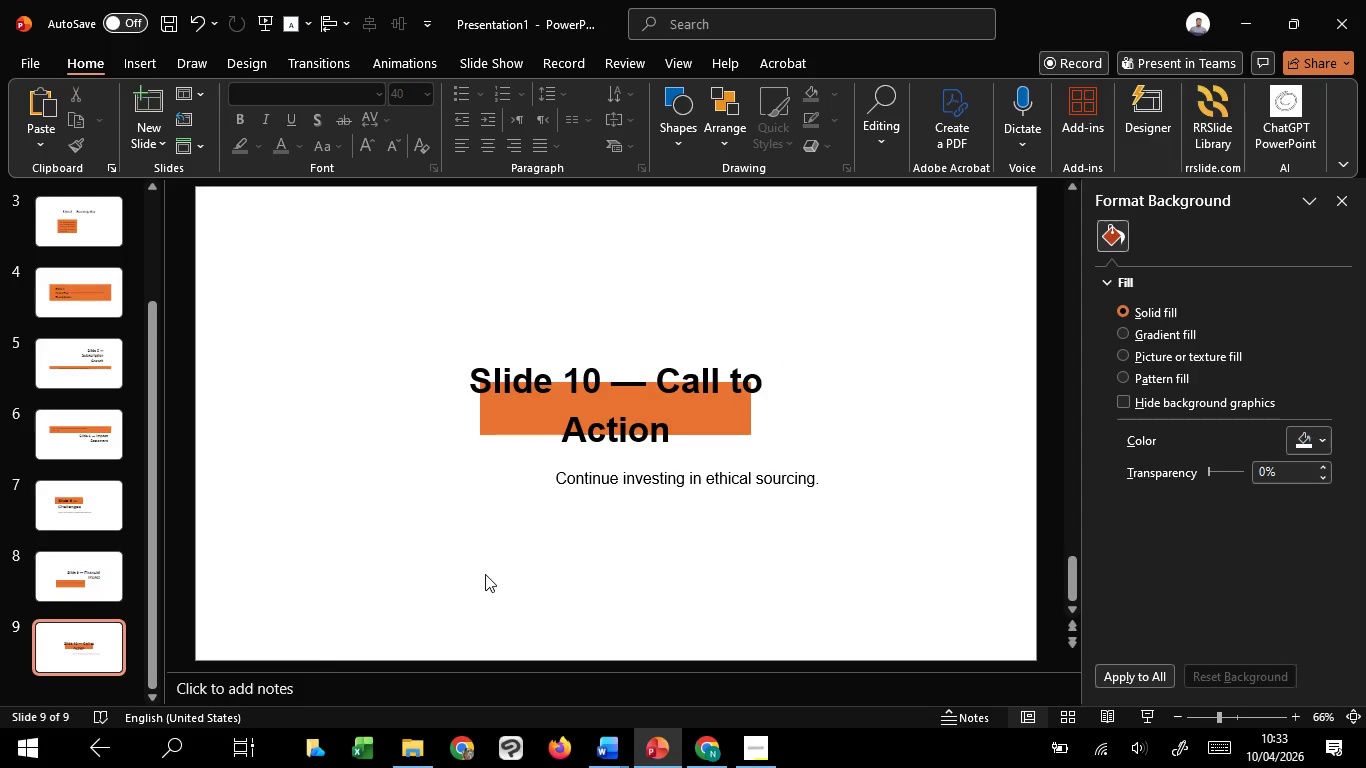 
hold_key(key=ControlLeft, duration=0.44)
 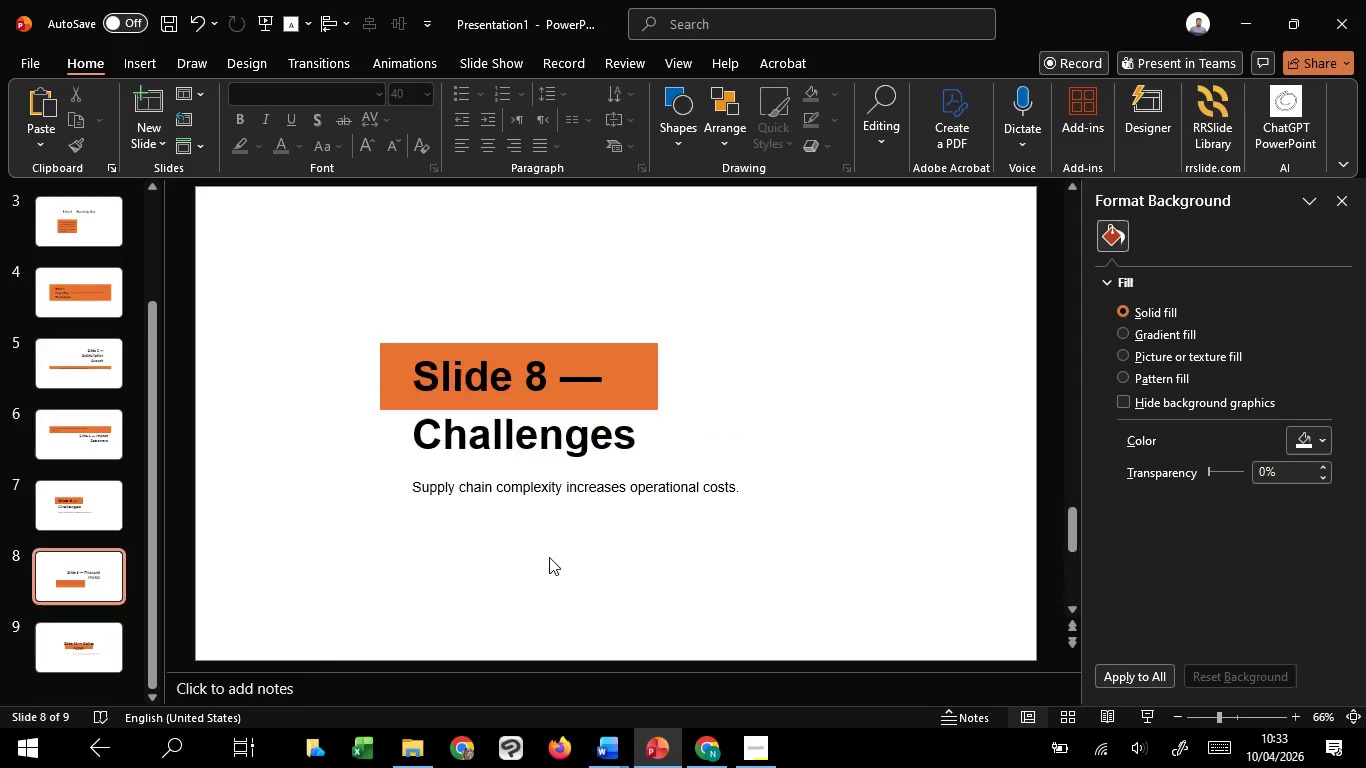 
scroll: coordinate [549, 557], scroll_direction: up, amount: 2.0
 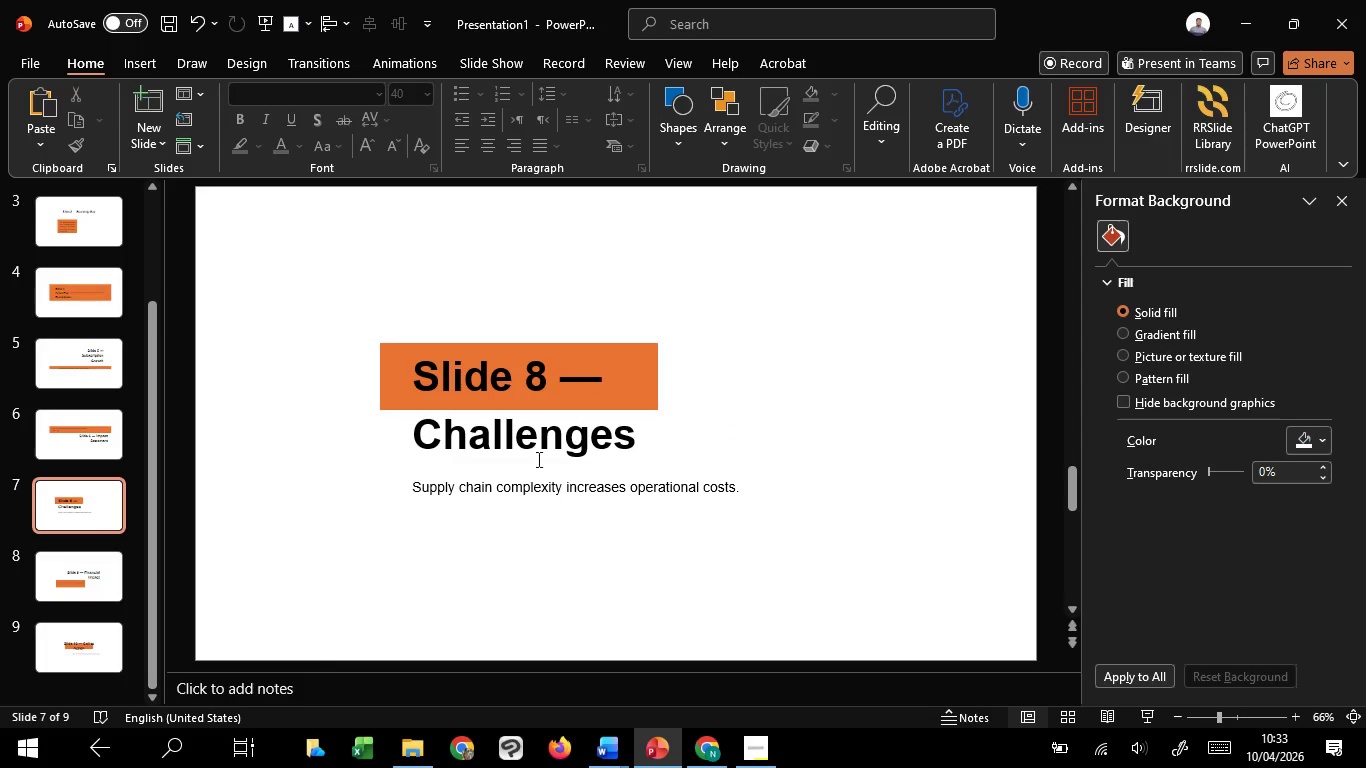 
left_click([536, 444])
 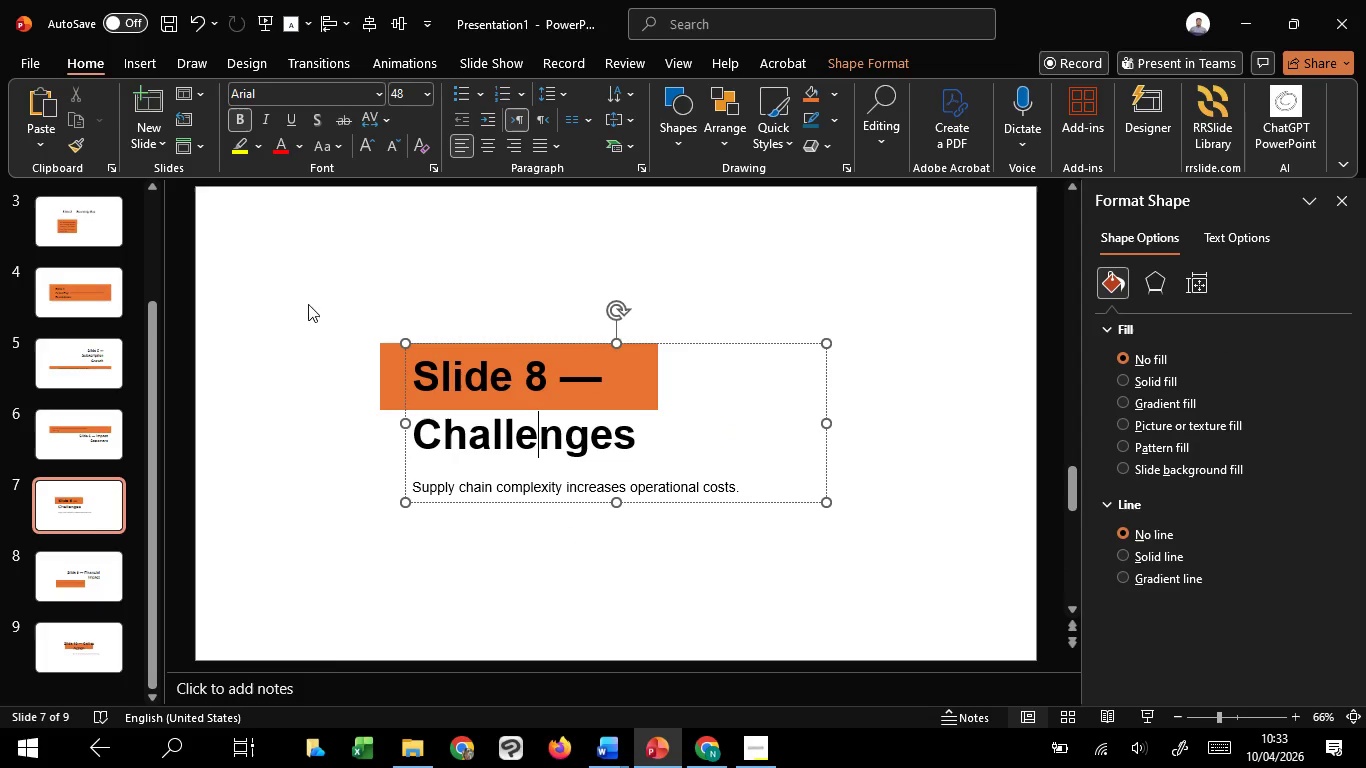 
scroll: coordinate [390, 457], scroll_direction: down, amount: 2.0
 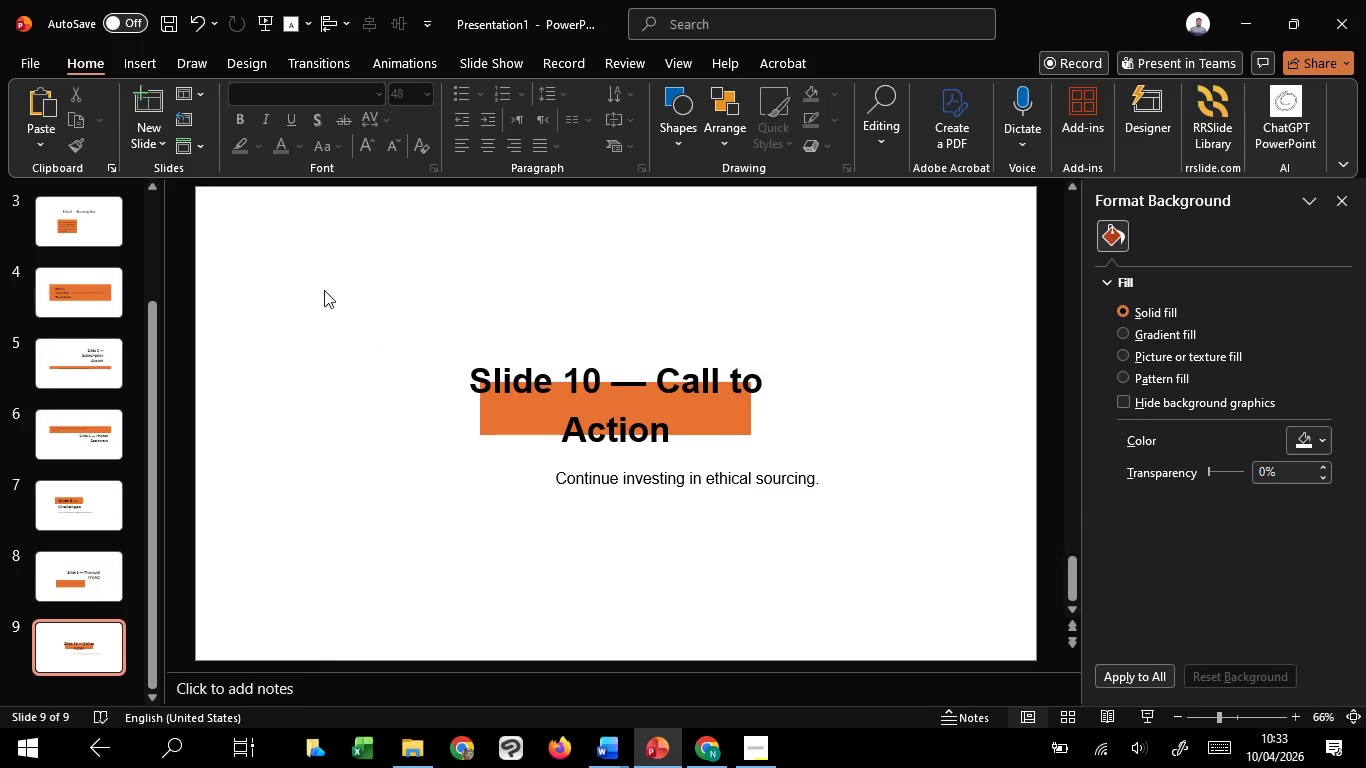 
left_click_drag(start_coordinate=[324, 289], to_coordinate=[999, 622])
 